 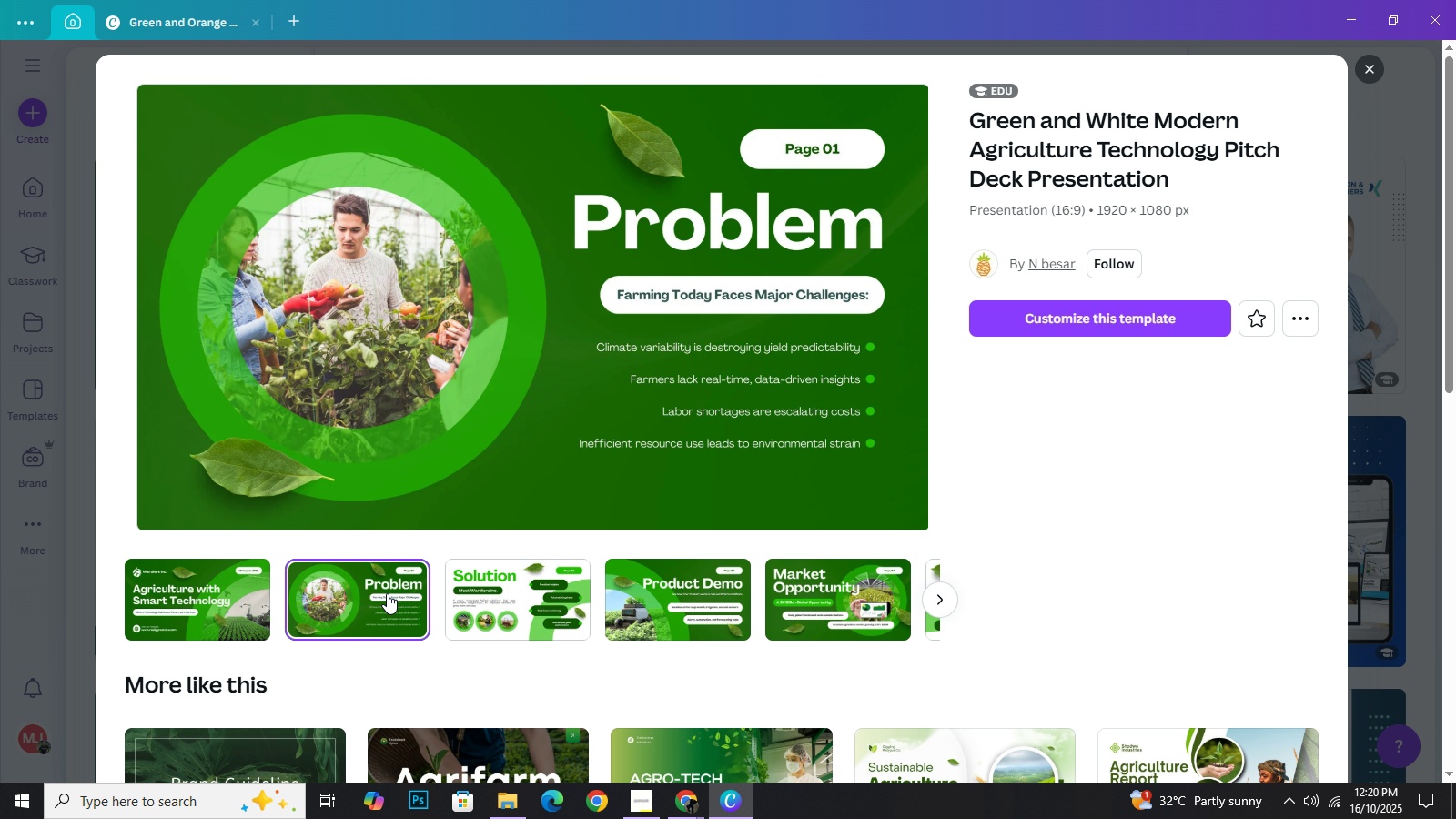 
mouse_move([723, 491])
 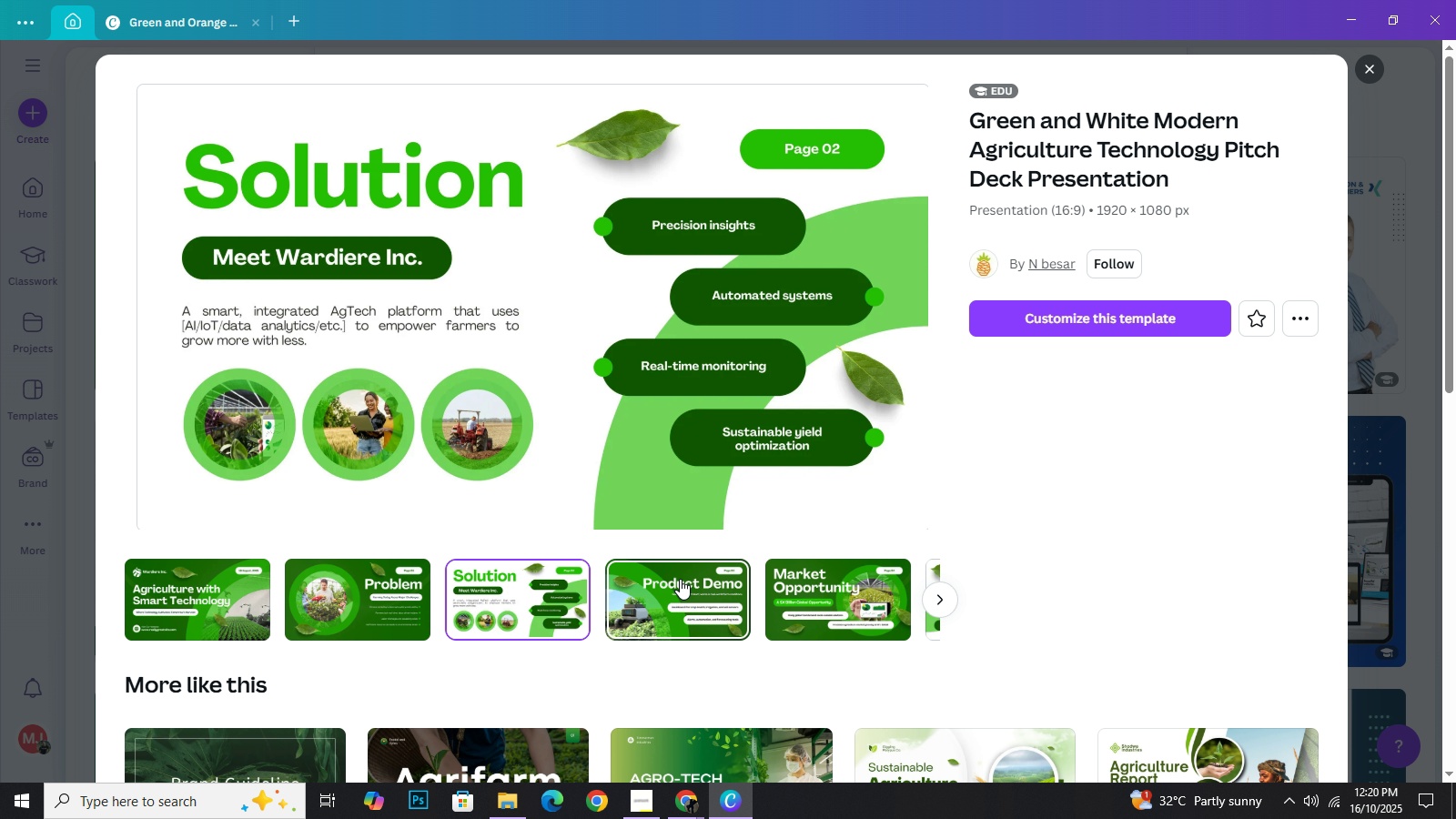 
left_click([678, 579])
 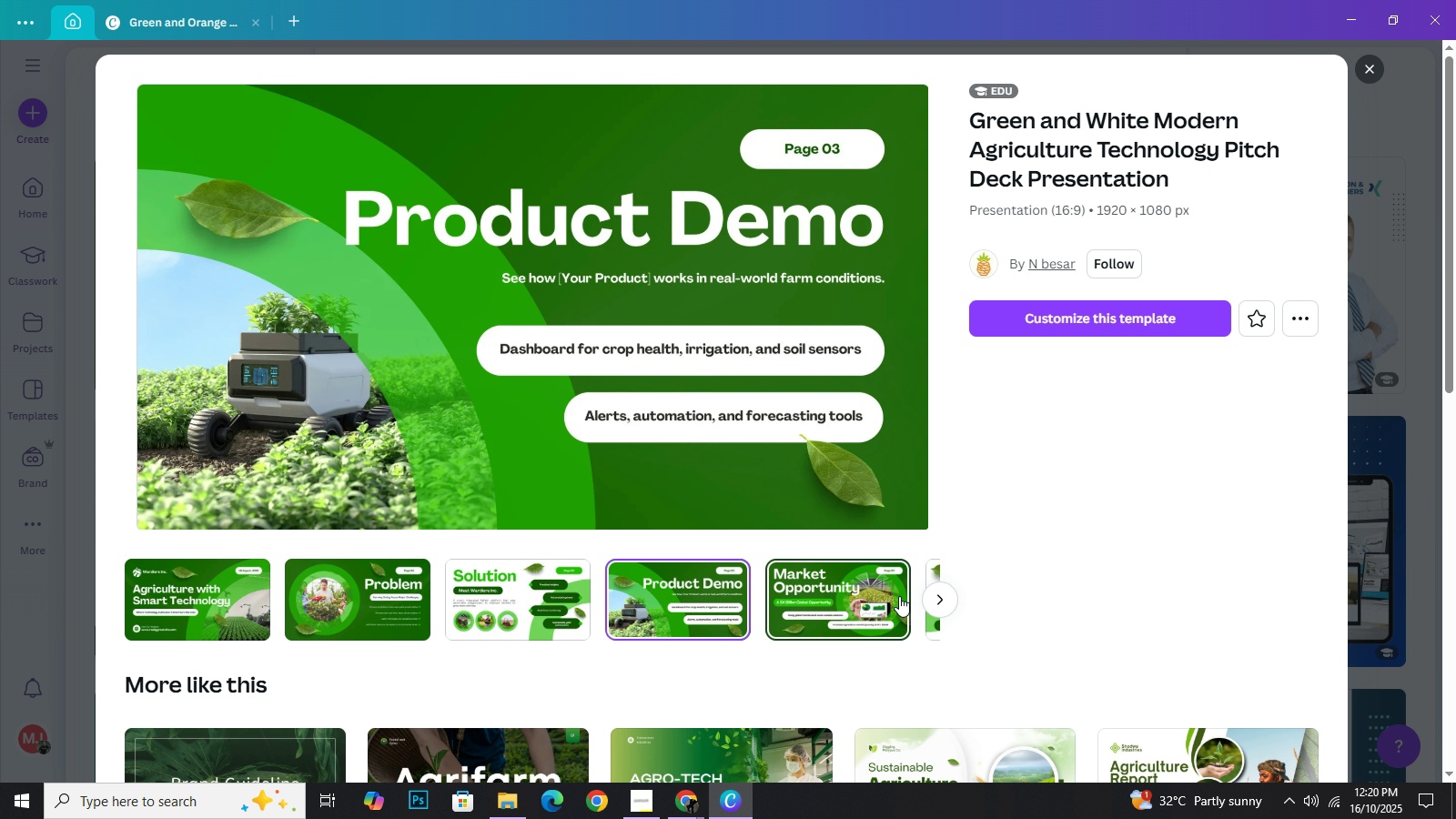 
left_click([941, 603])
 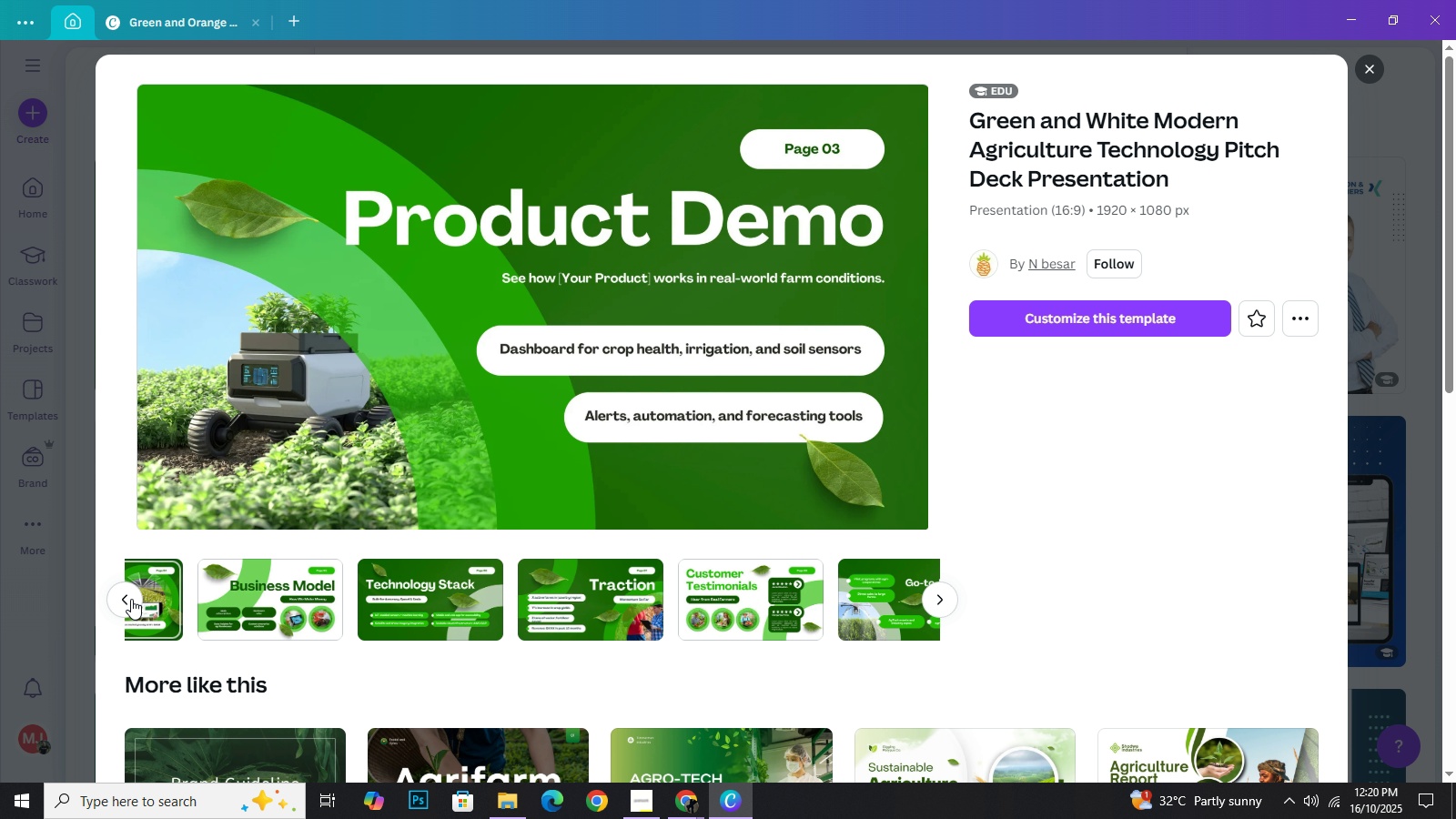 
left_click([131, 599])
 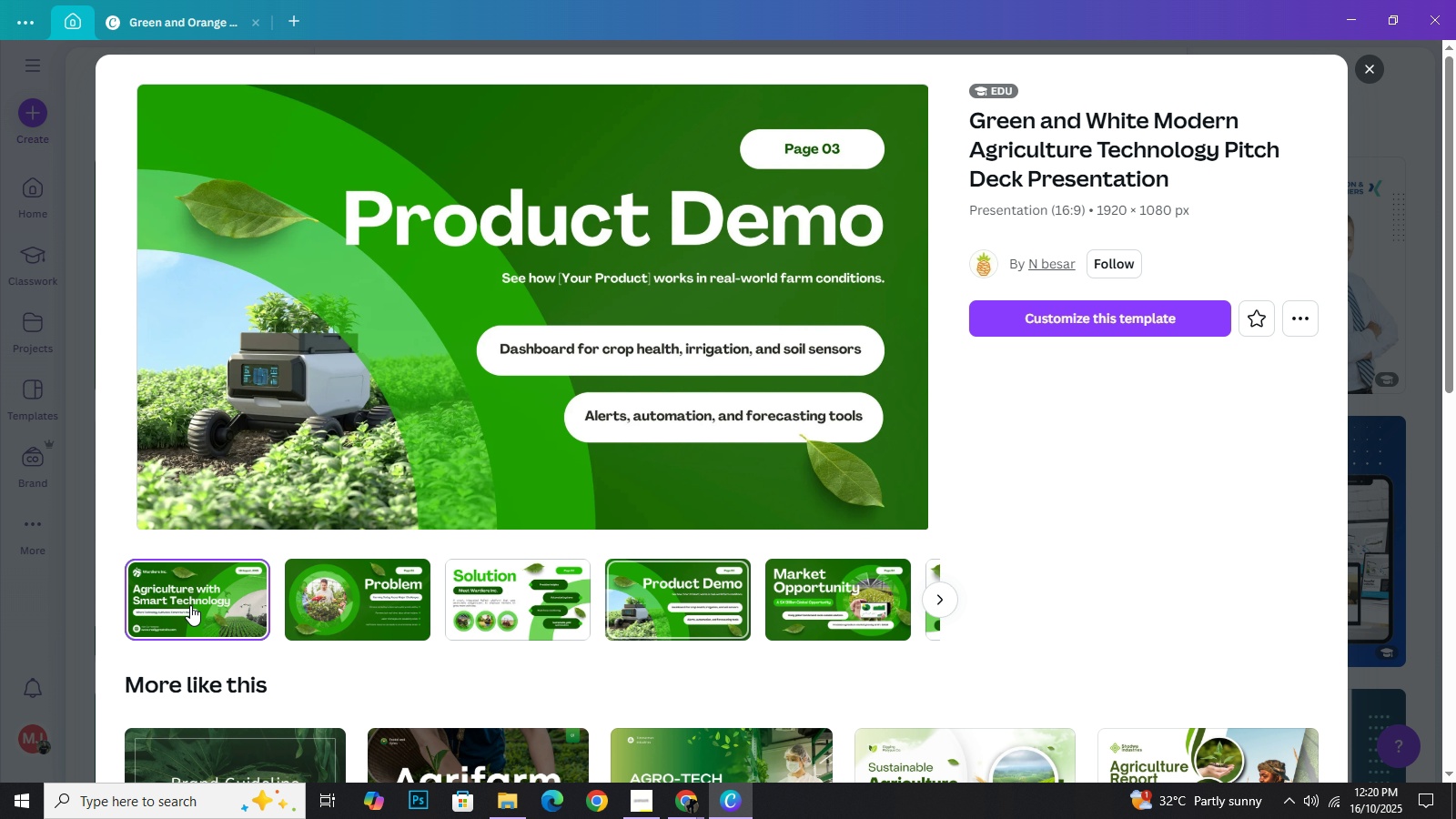 
left_click([190, 605])
 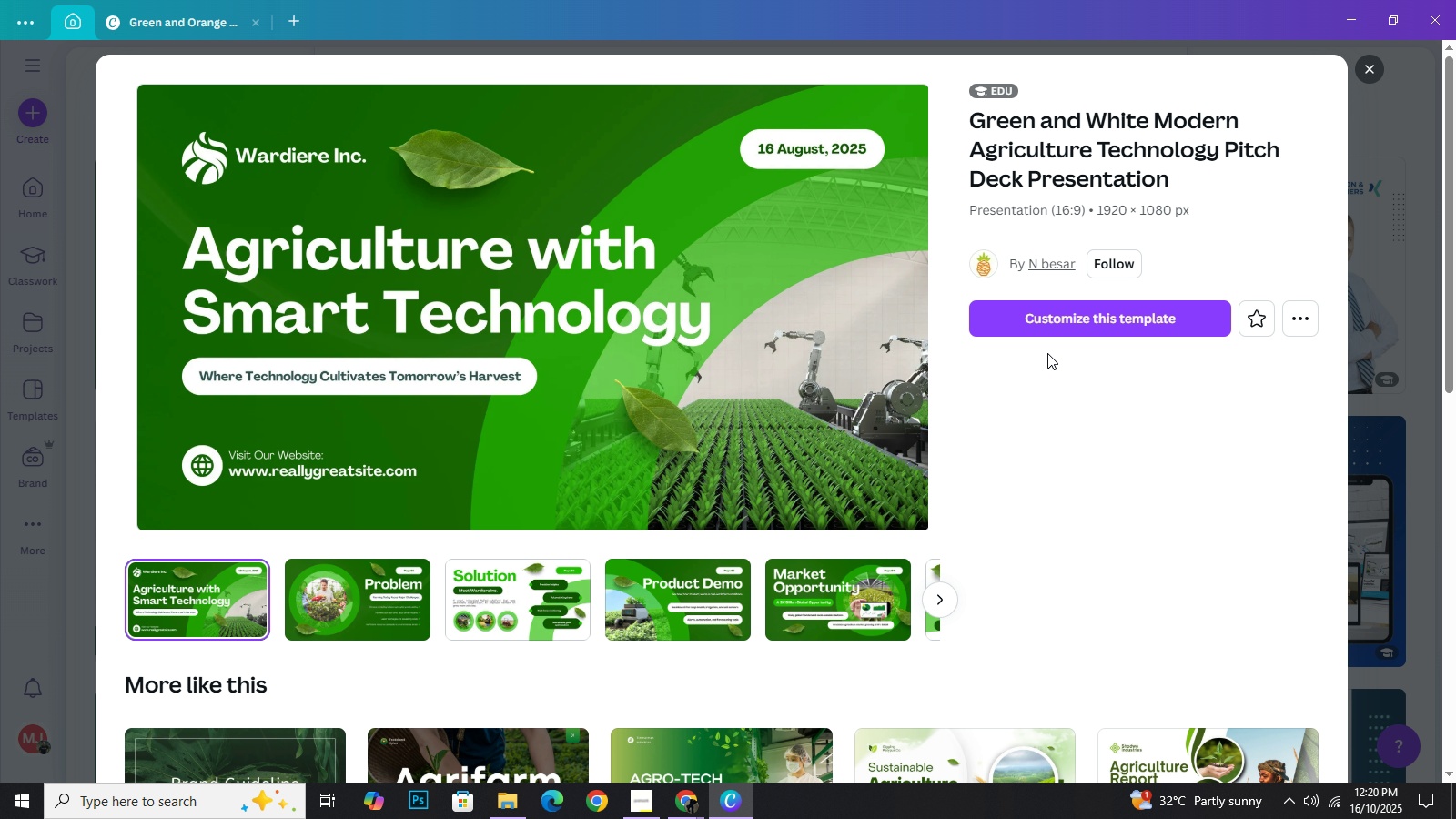 
left_click([1050, 318])
 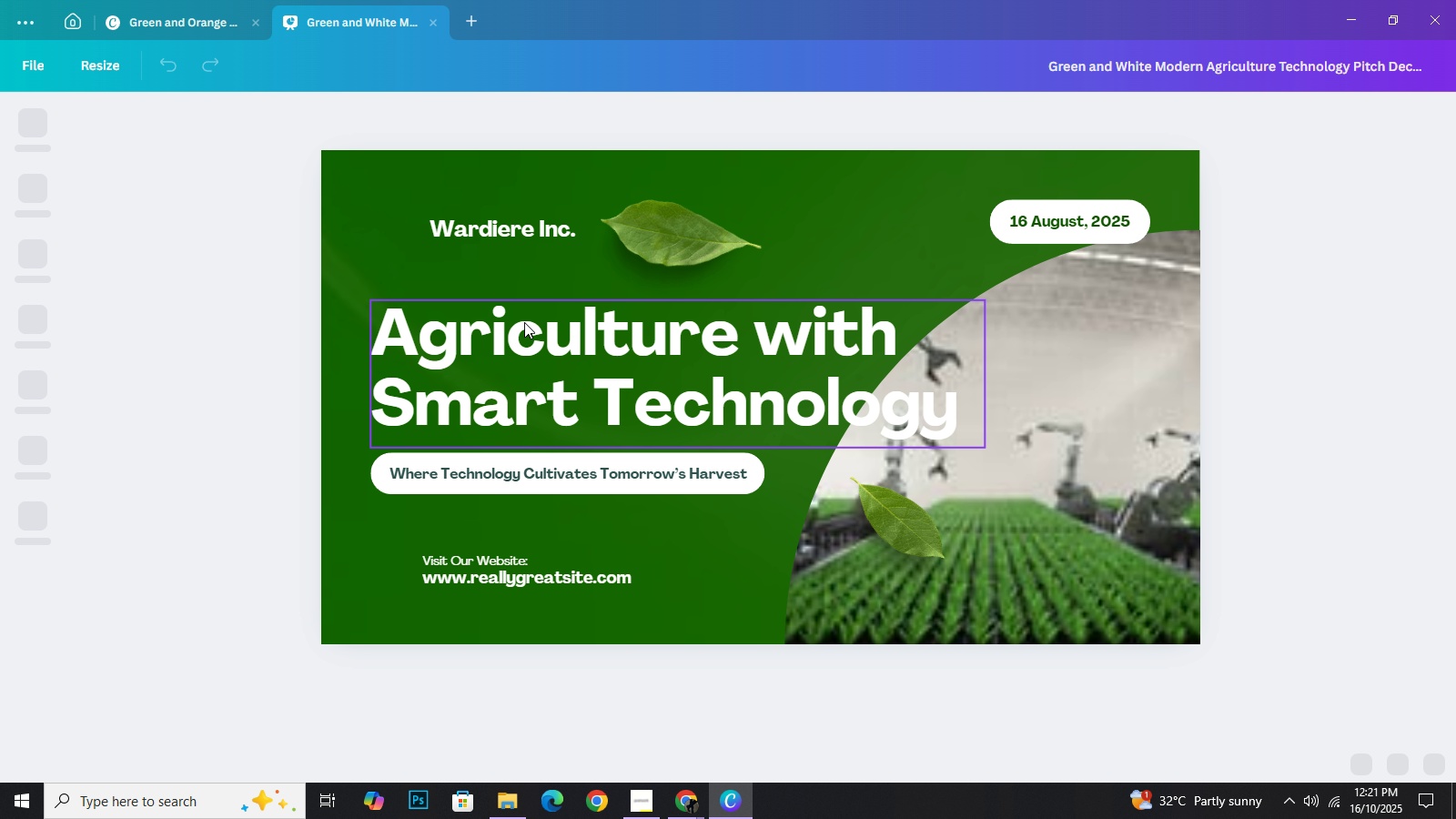 
wait(20.65)
 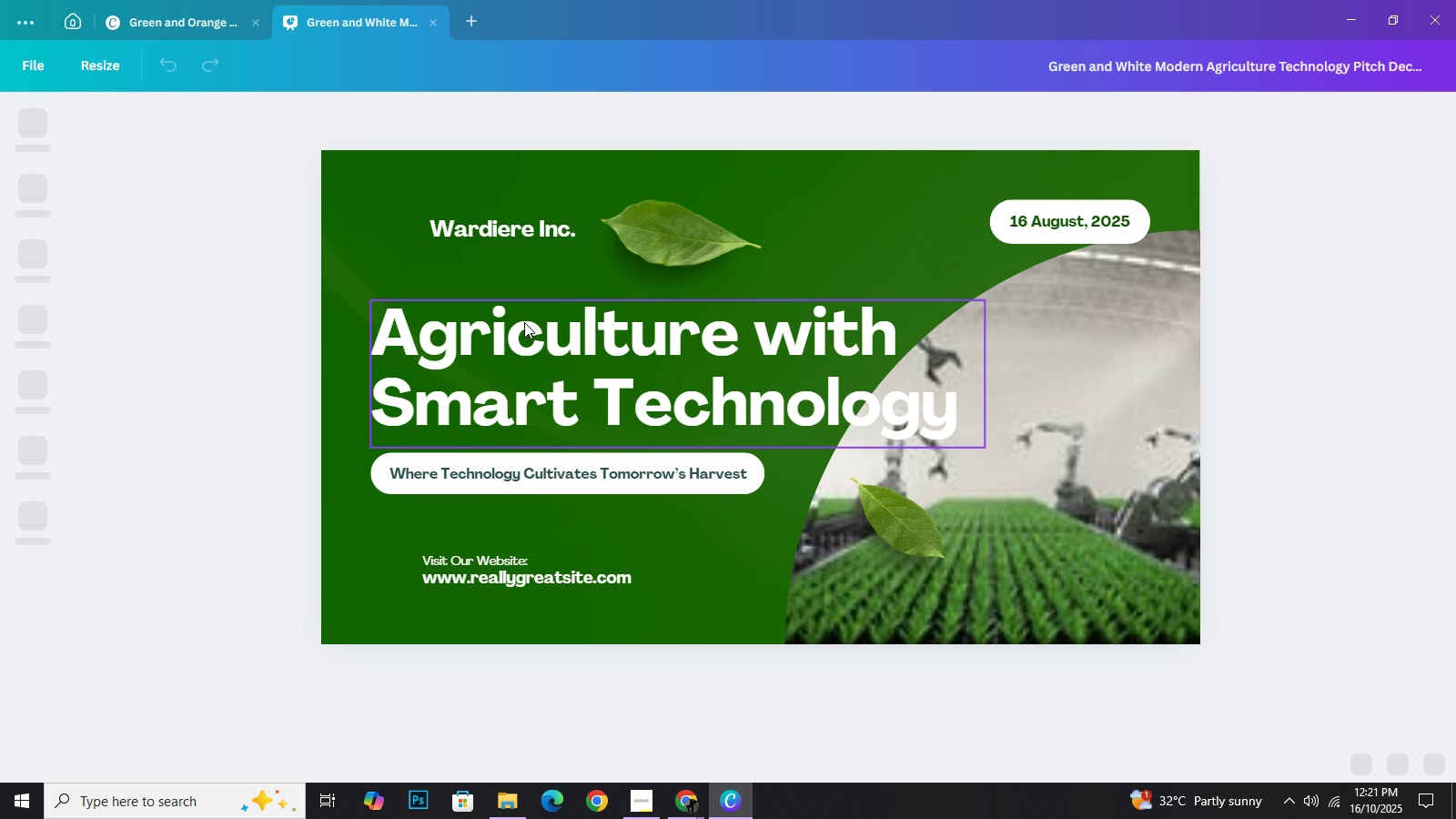 
double_click([1055, 227])
 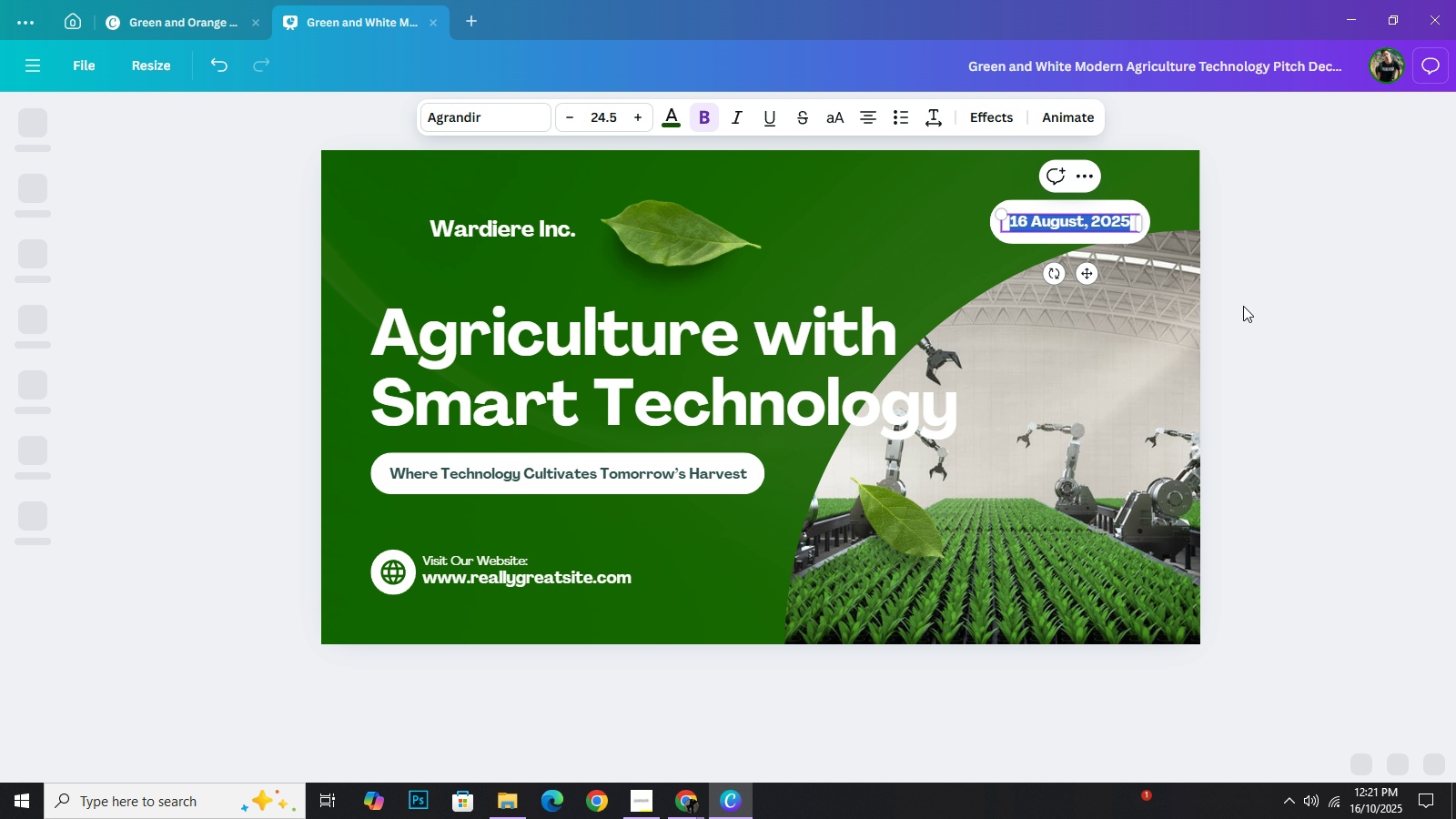 
left_click([1243, 306])
 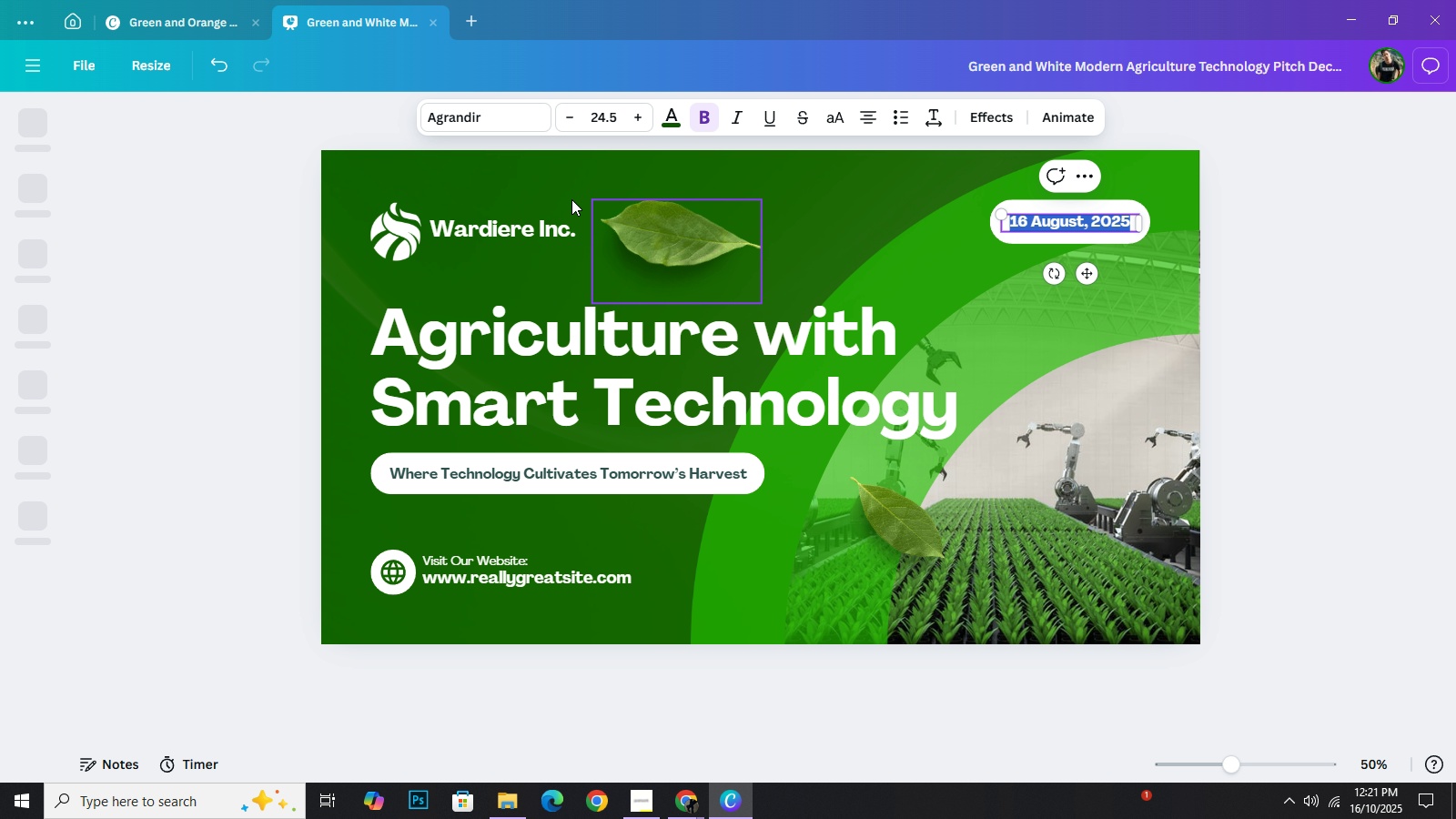 
left_click([561, 169])
 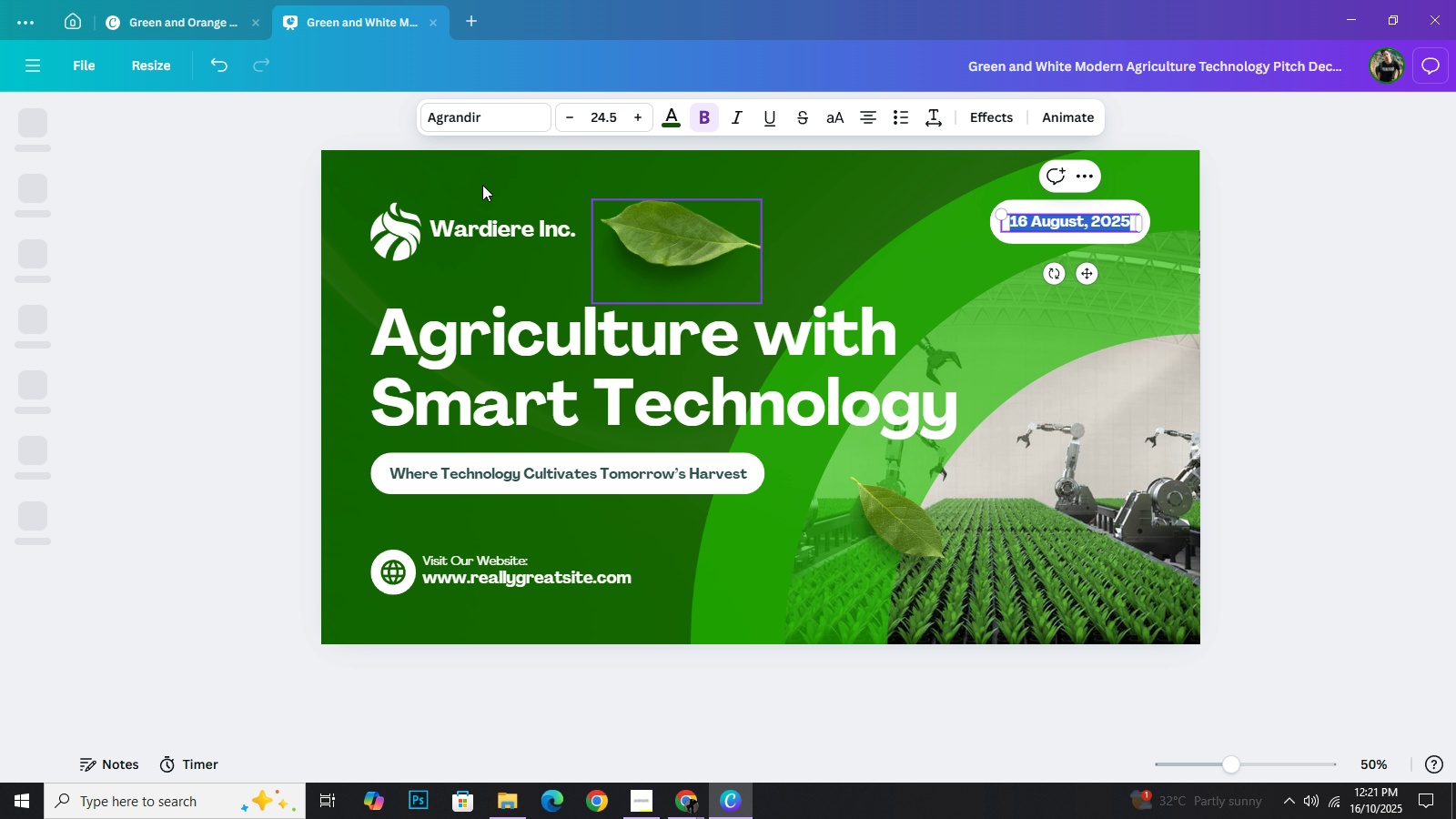 
left_click_drag(start_coordinate=[482, 185], to_coordinate=[466, 188])
 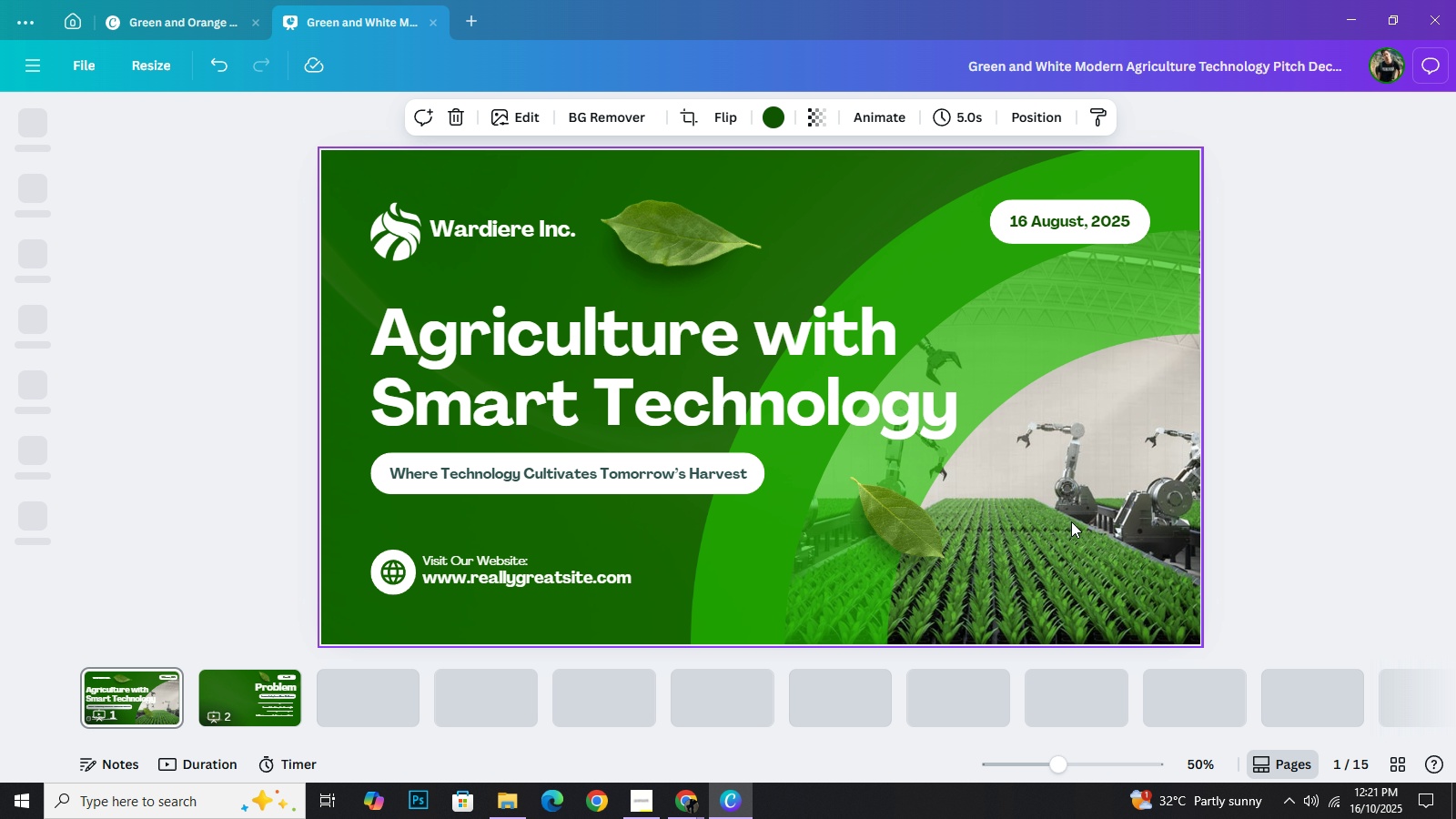 
left_click([1071, 522])
 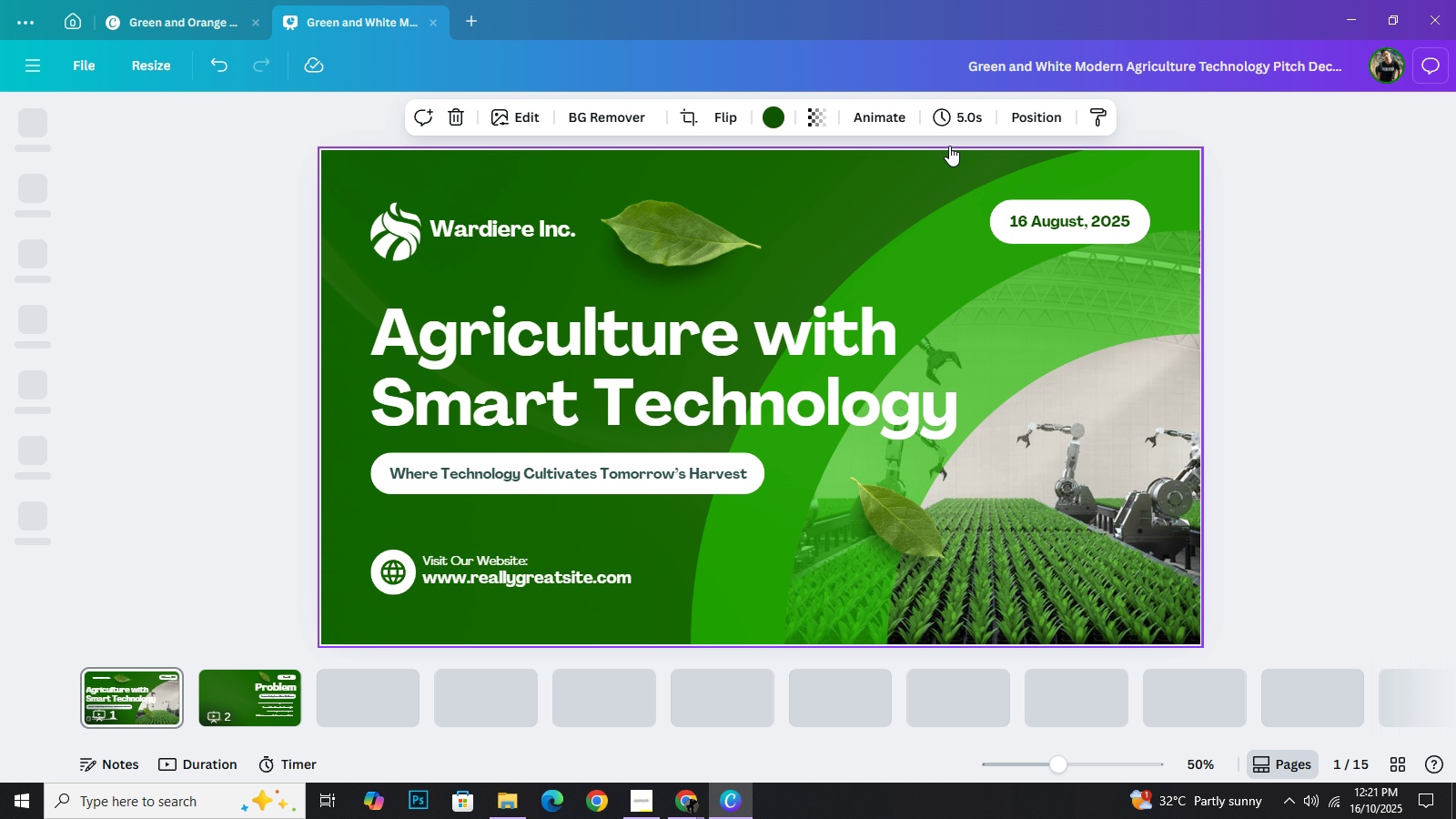 
wait(9.57)
 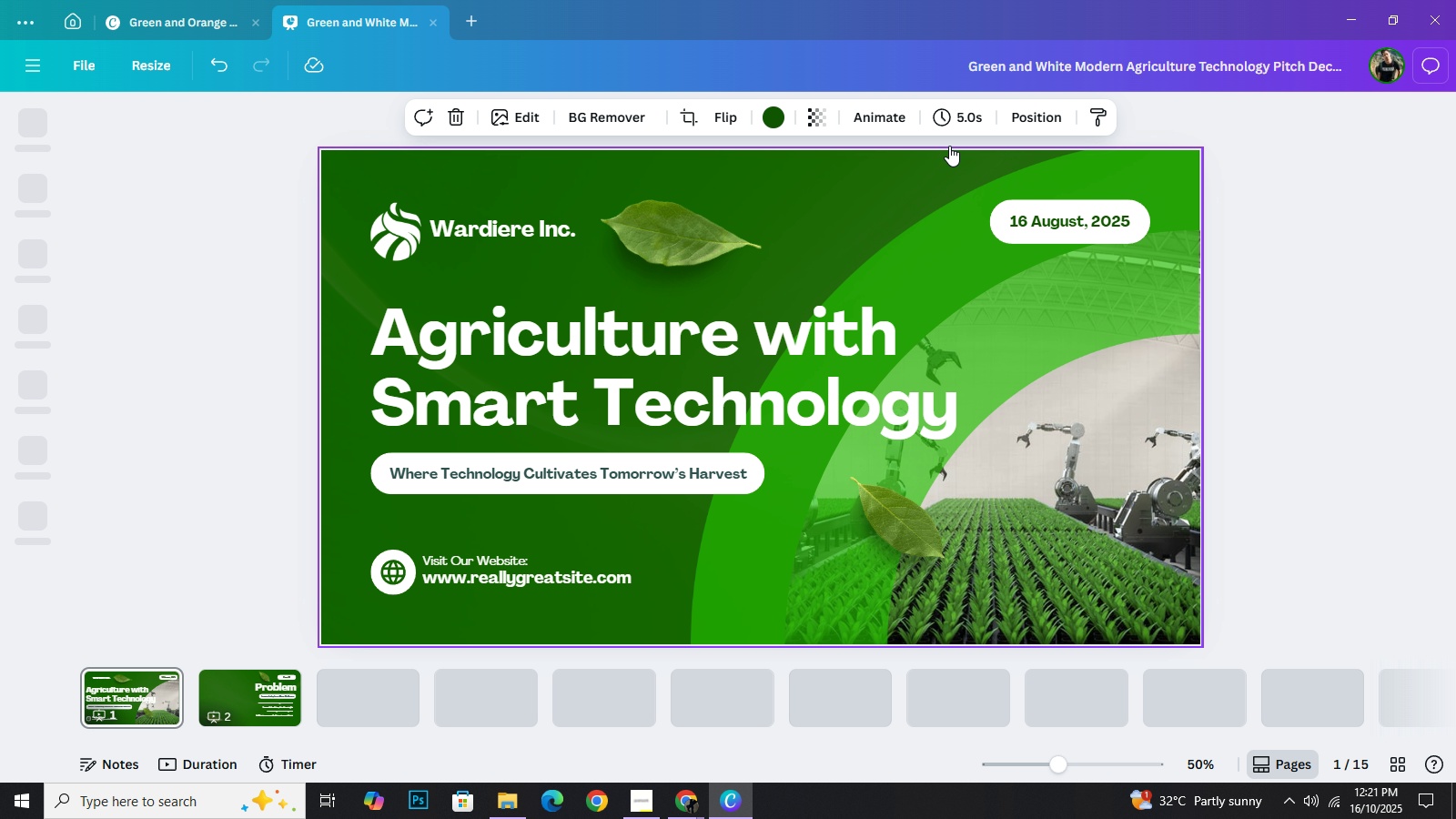 
left_click([1126, 500])
 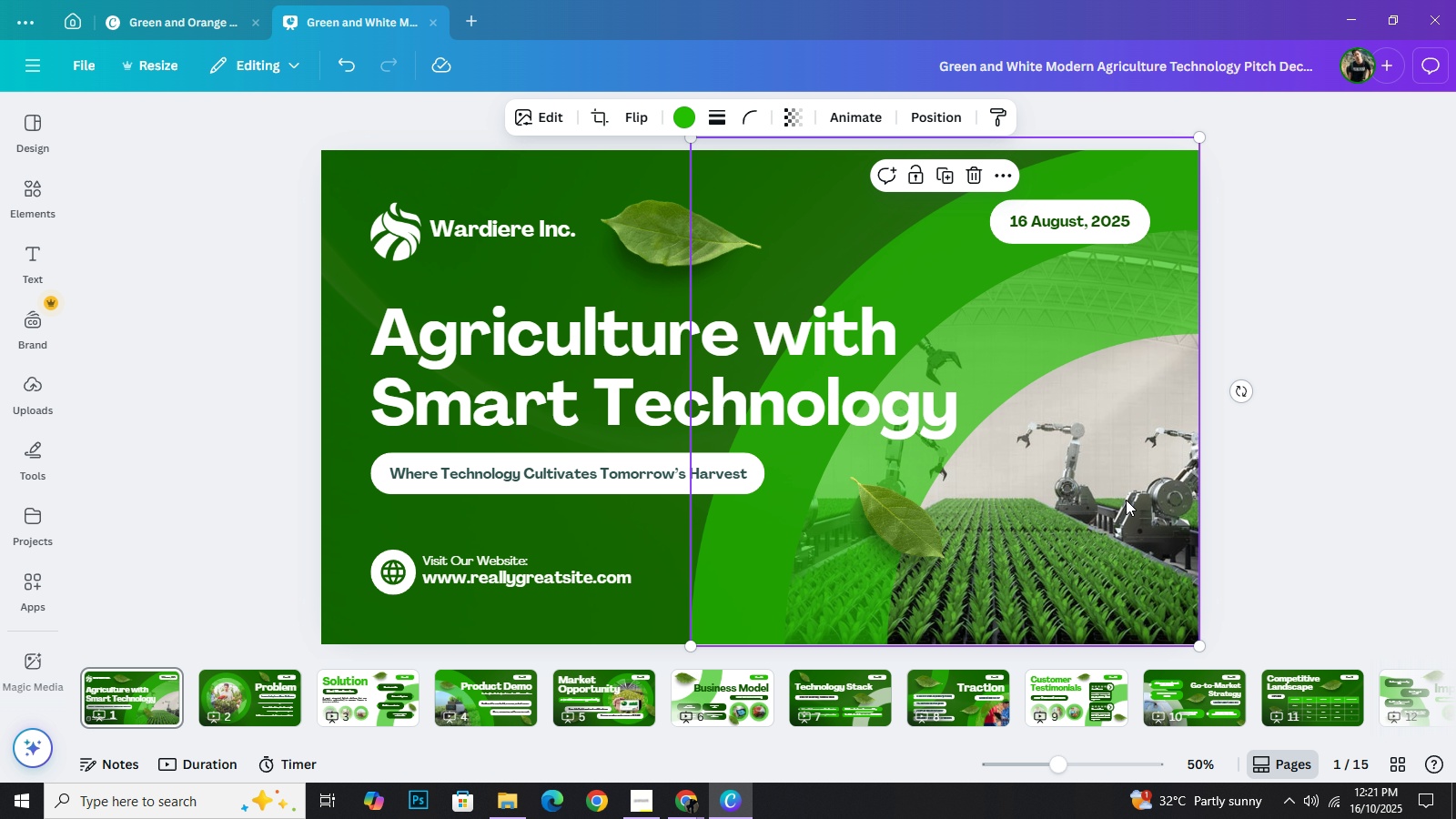 
right_click([1126, 500])
 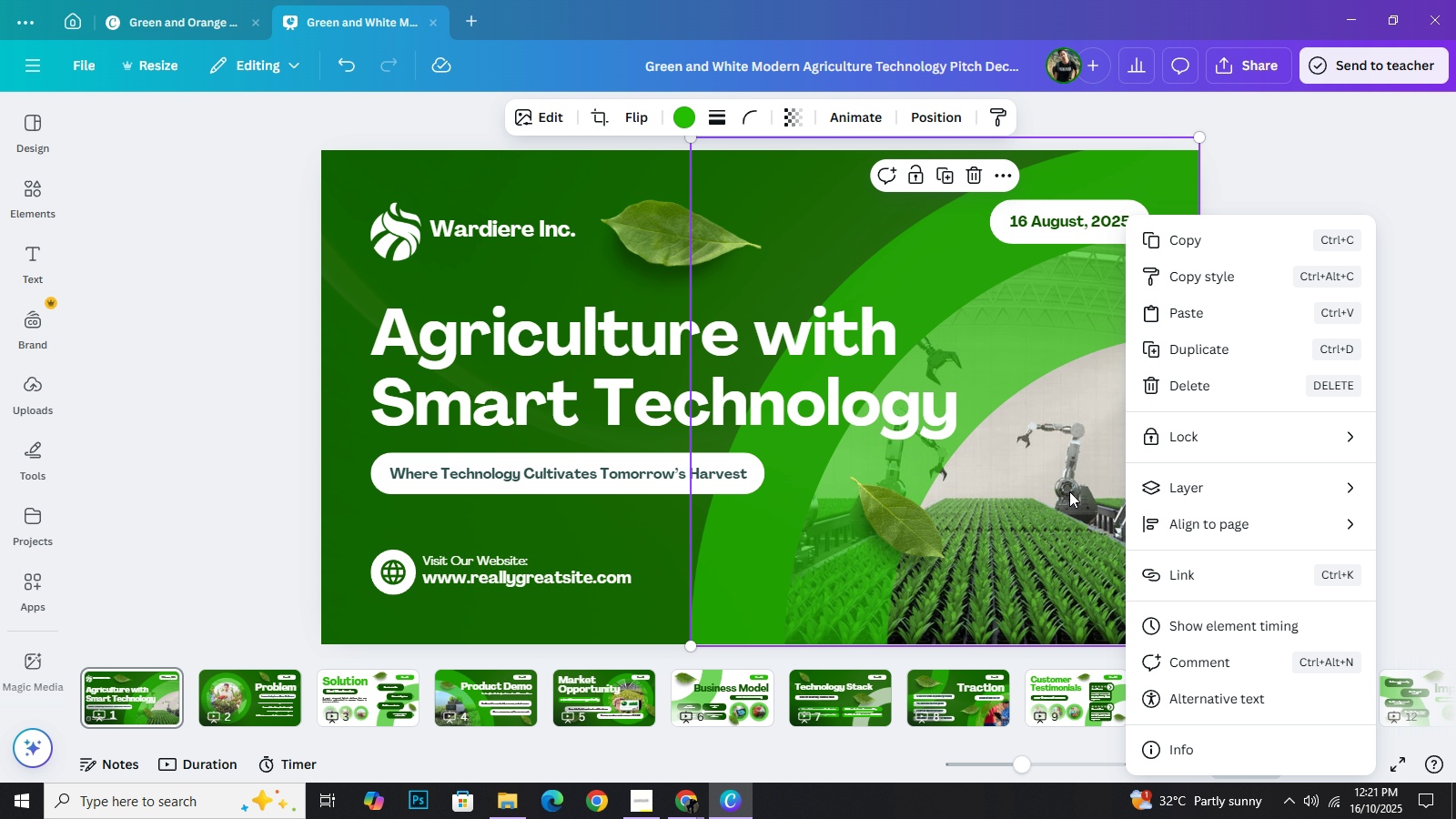 
wait(6.08)
 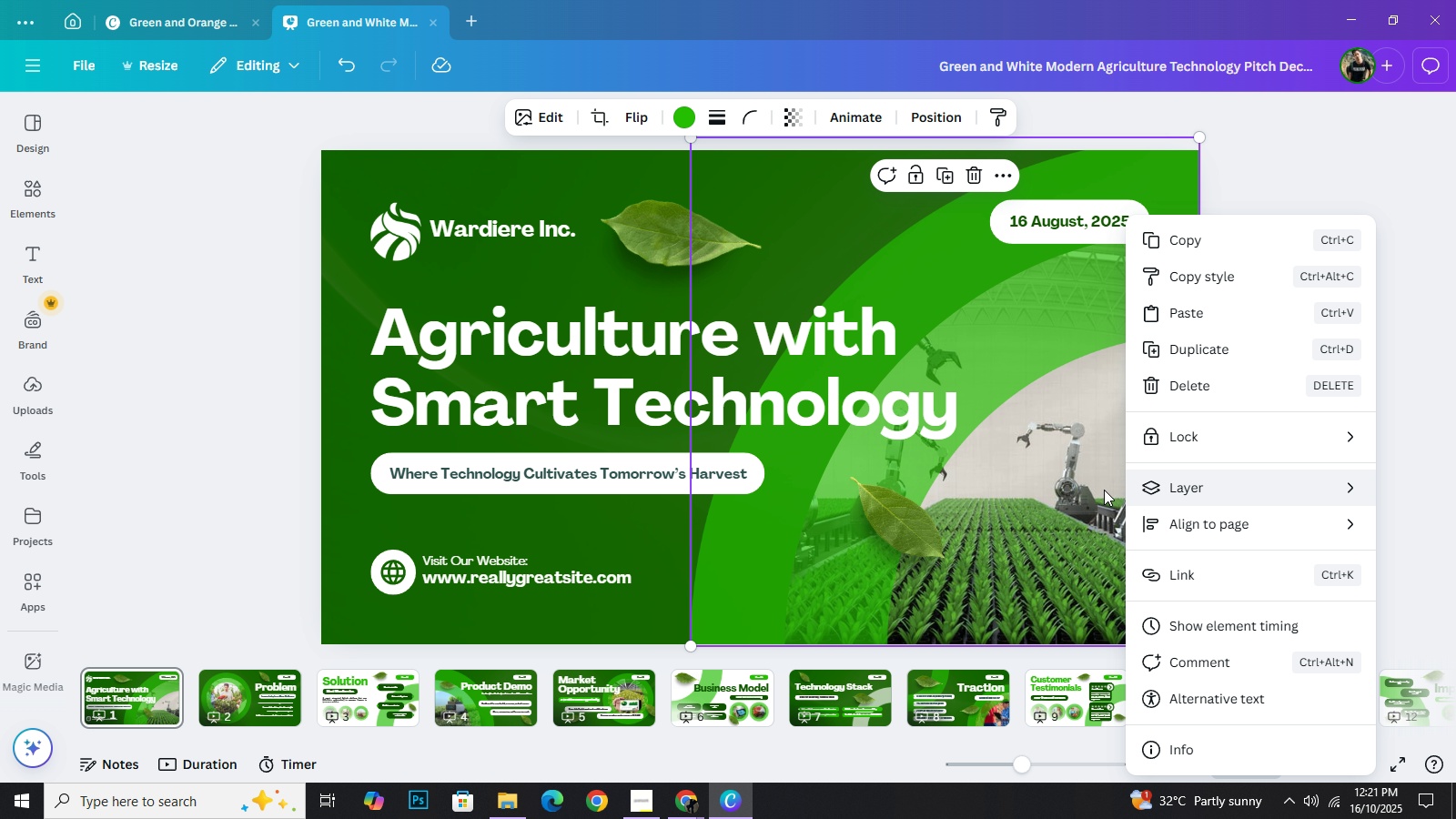 
left_click([1239, 142])
 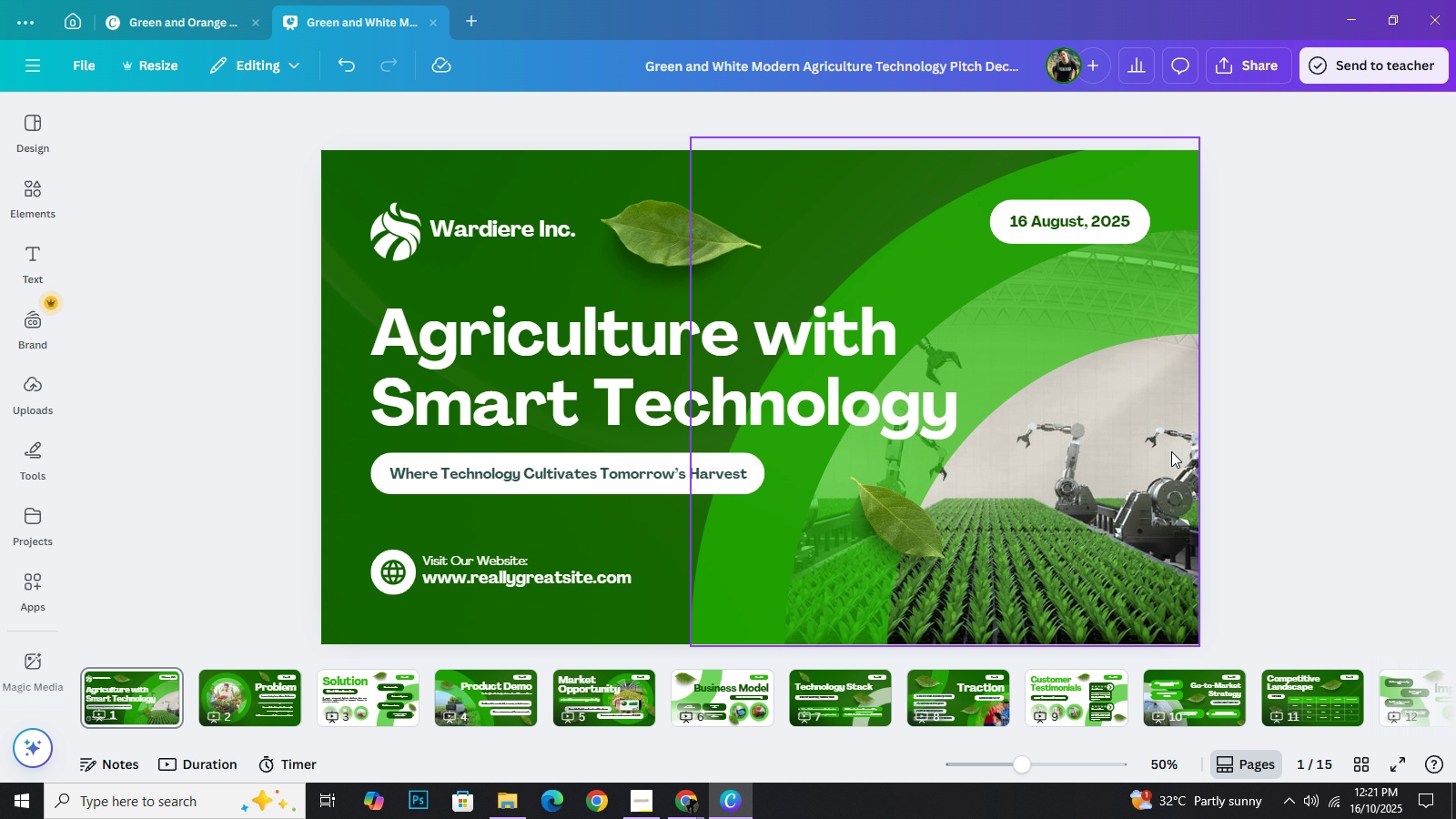 
left_click([1171, 451])
 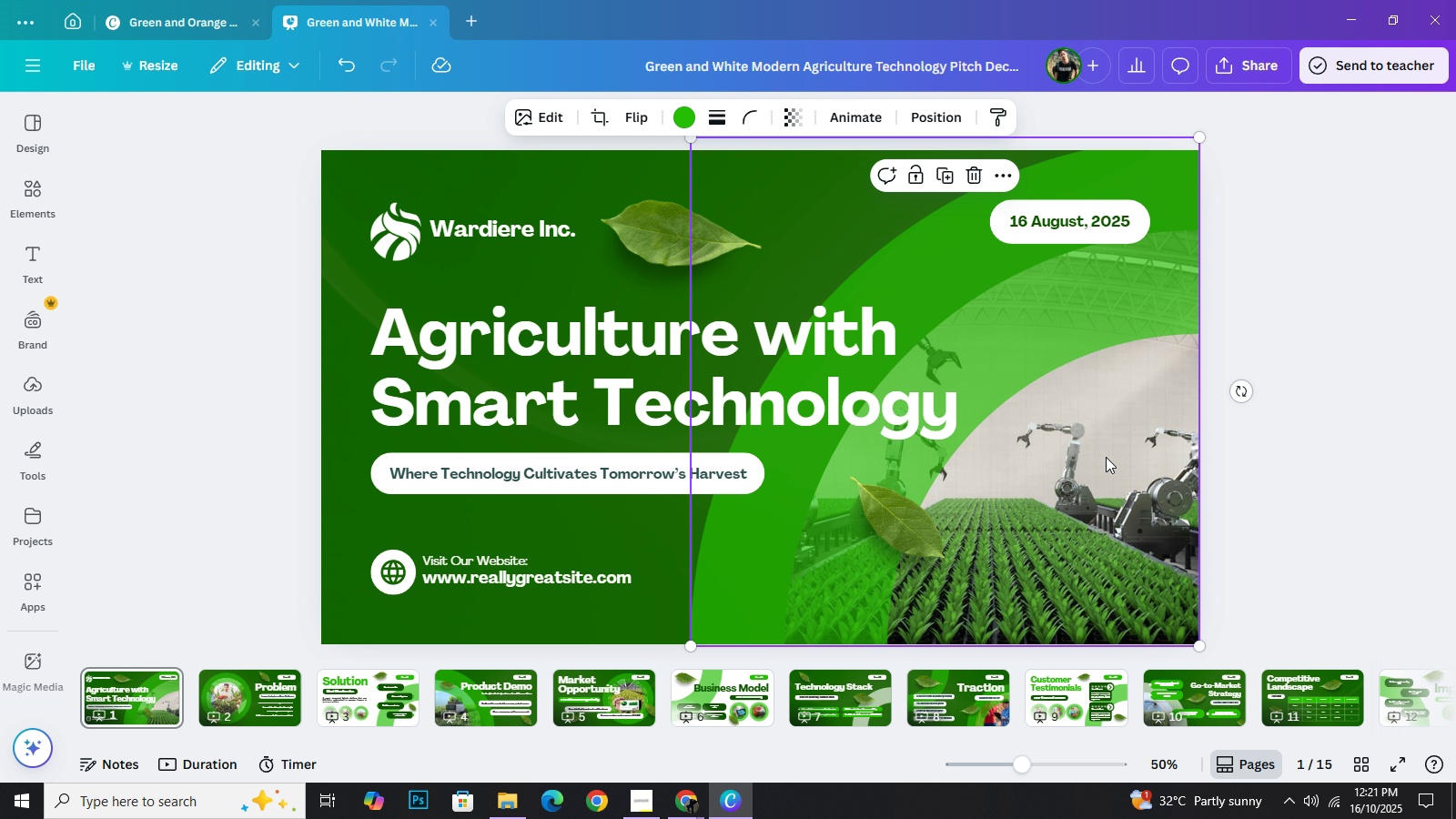 
left_click_drag(start_coordinate=[1146, 458], to_coordinate=[1089, 457])
 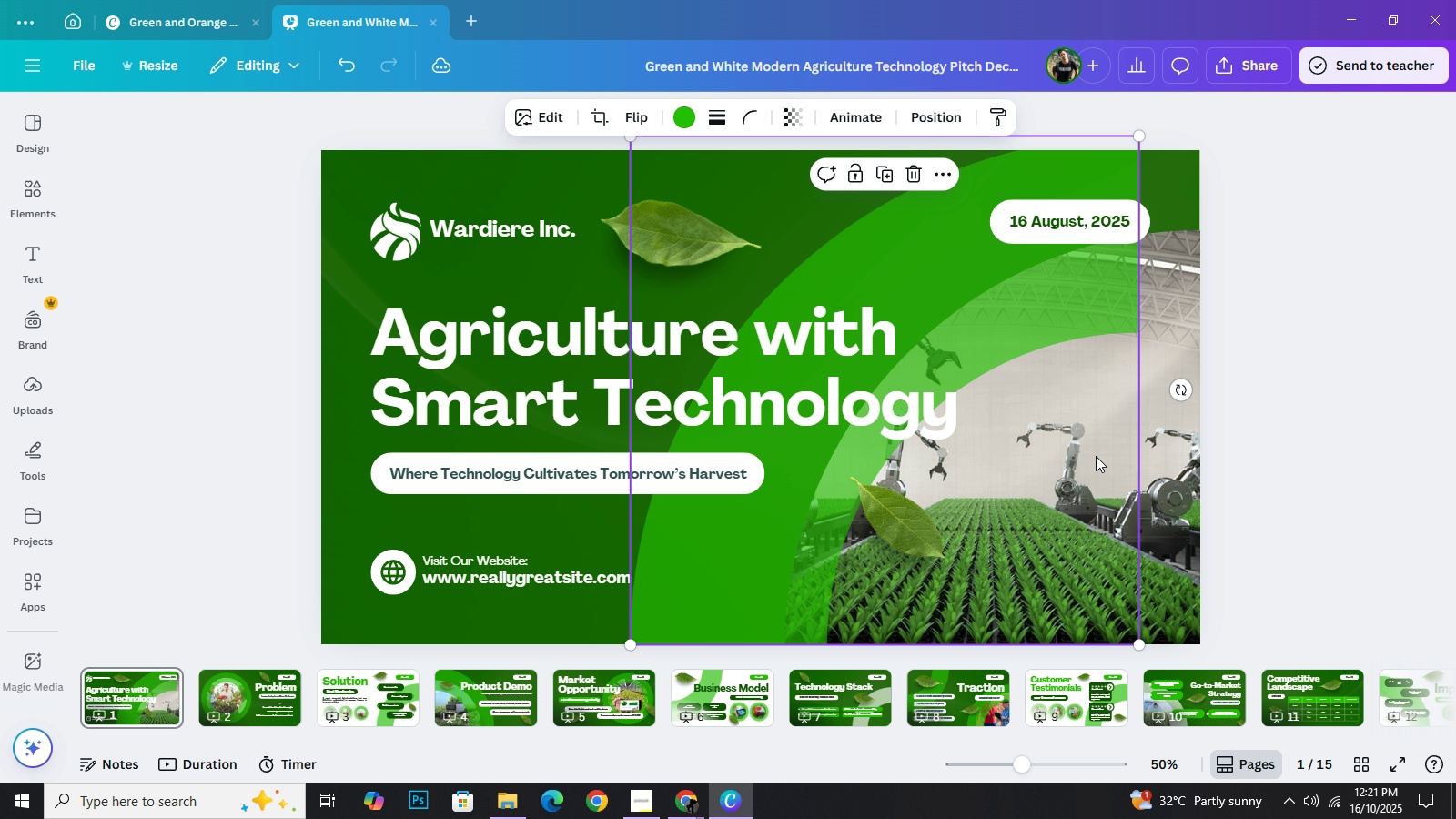 
key(Control+Z)
 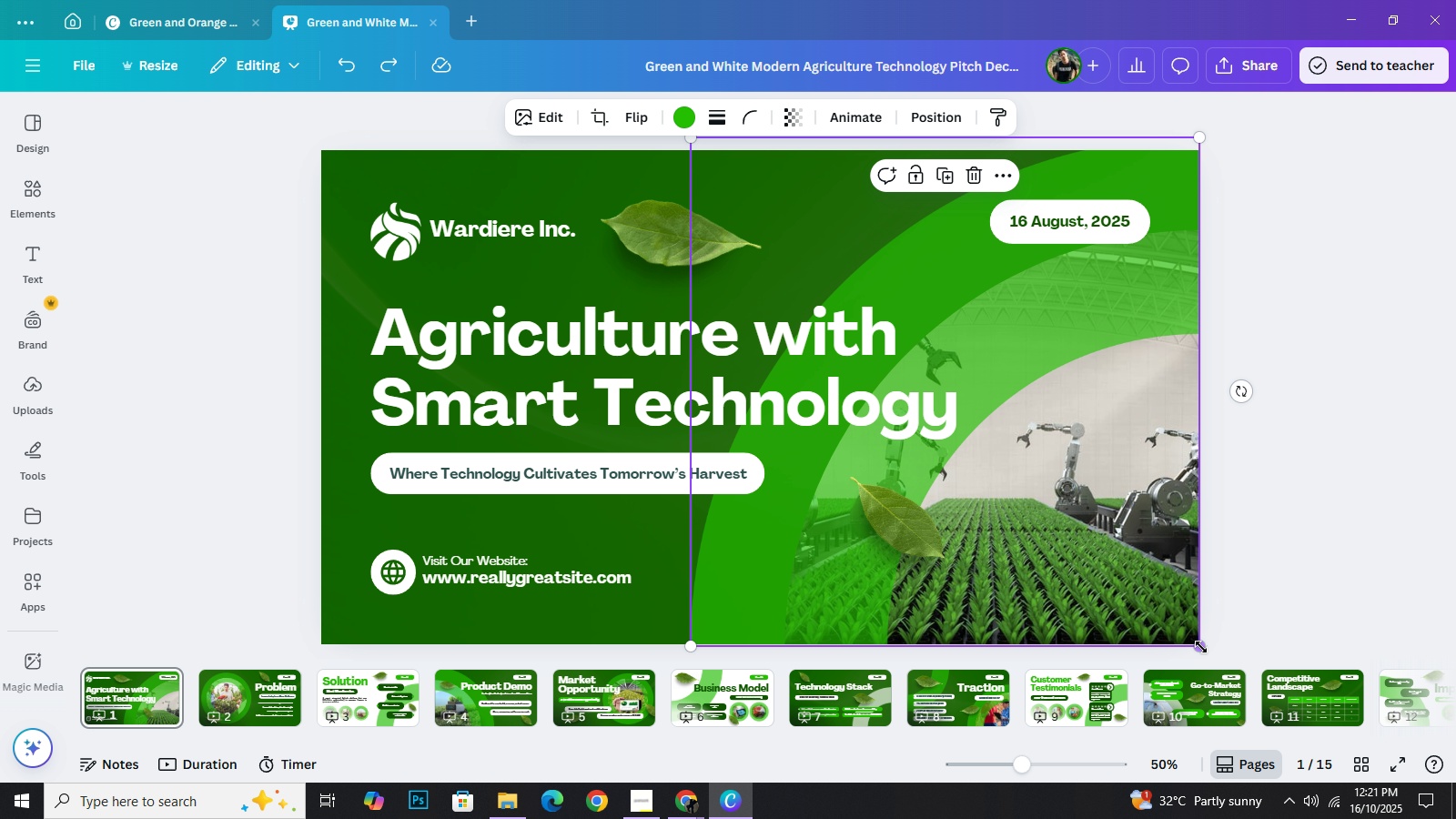 
left_click_drag(start_coordinate=[1199, 647], to_coordinate=[1155, 592])
 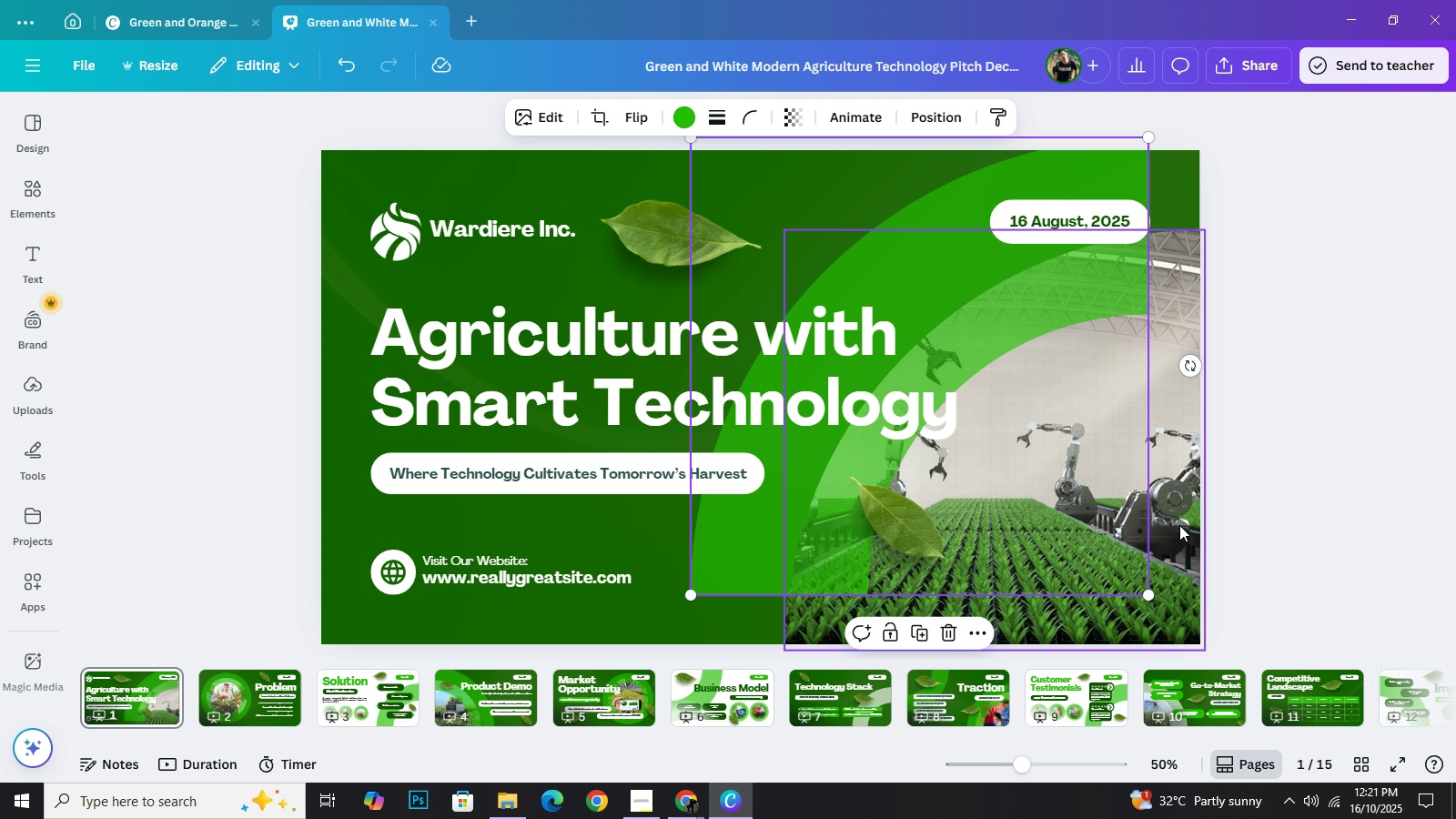 
left_click([1179, 525])
 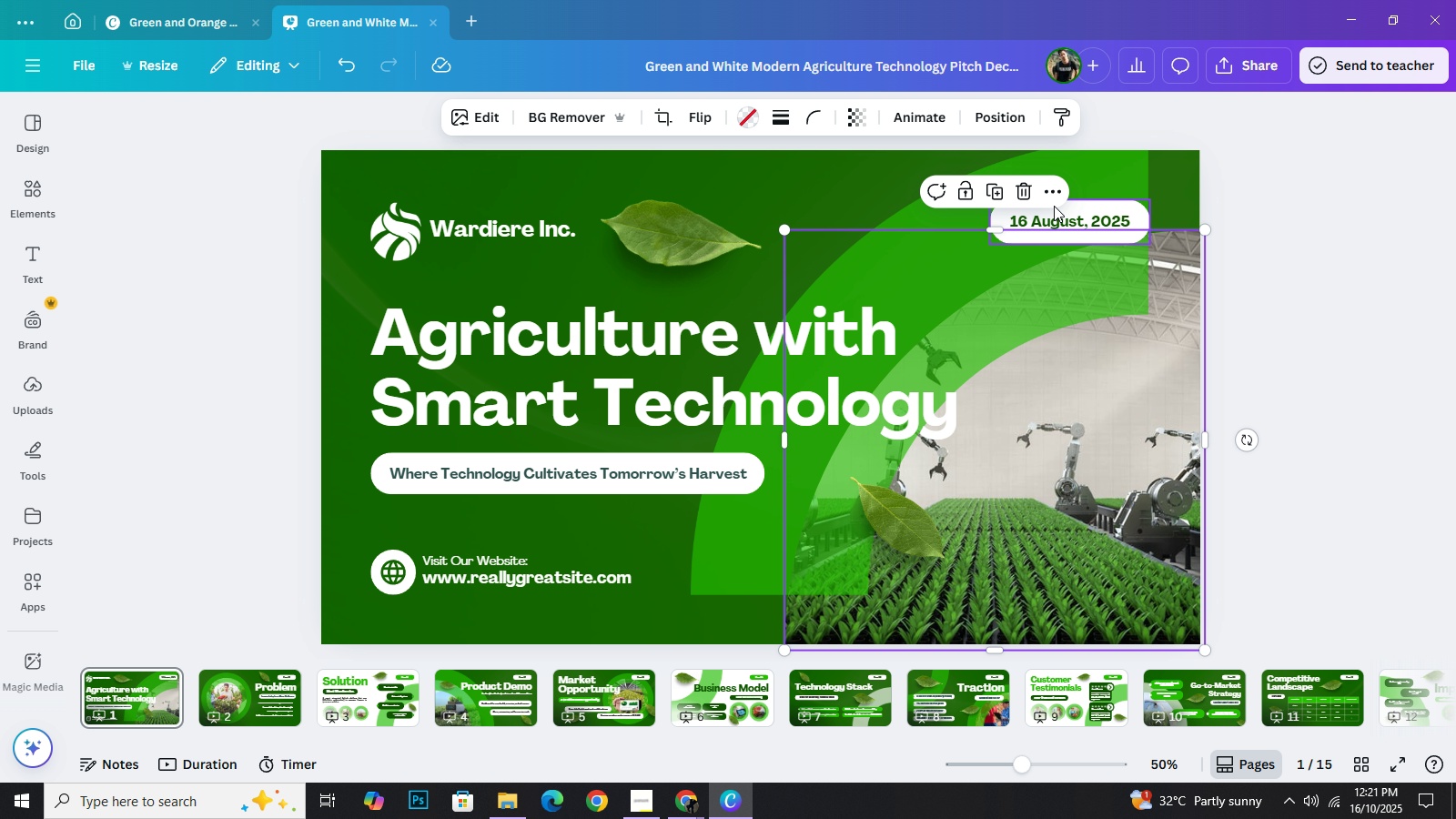 
left_click([1053, 192])
 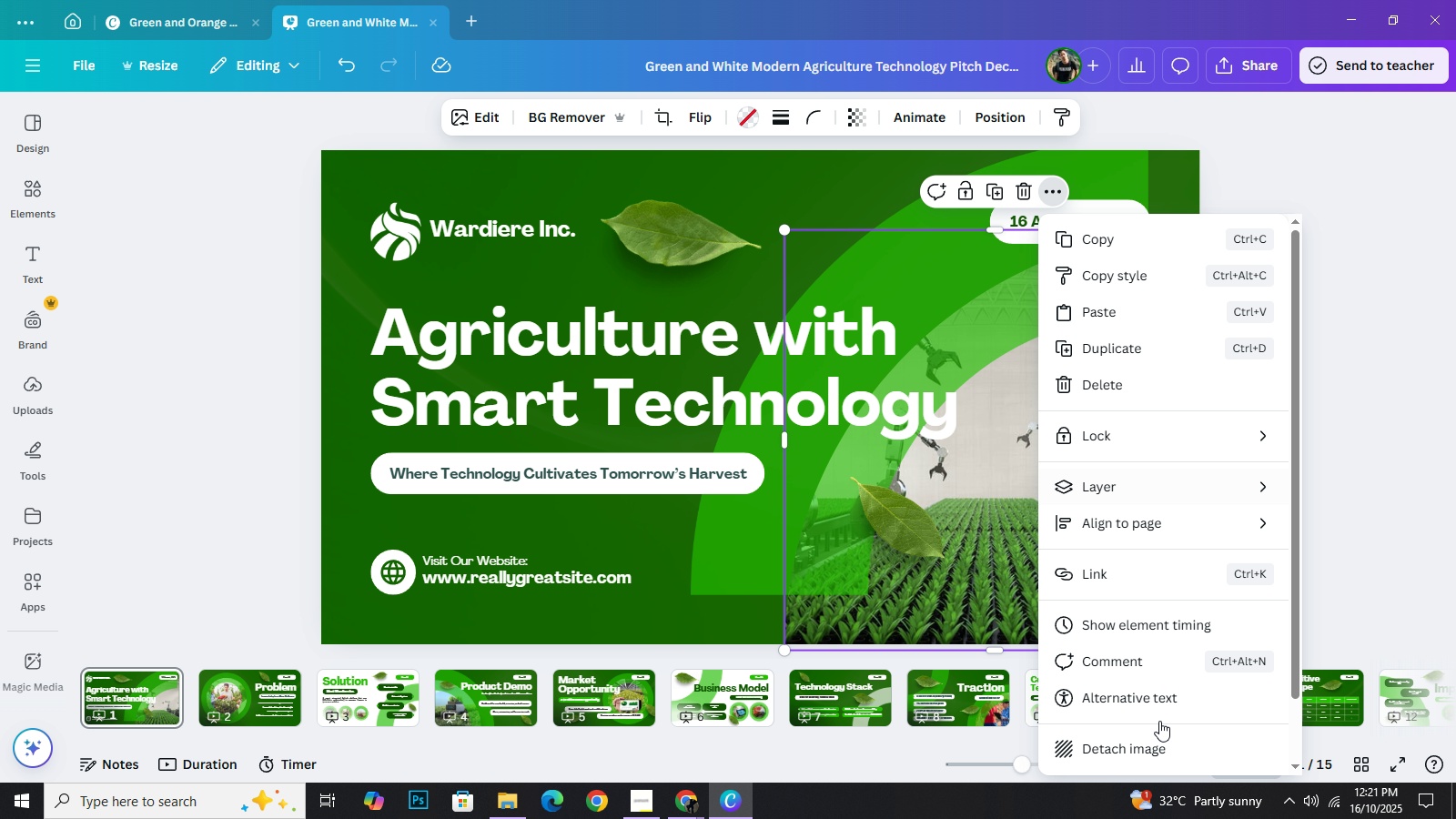 
left_click([1152, 740])
 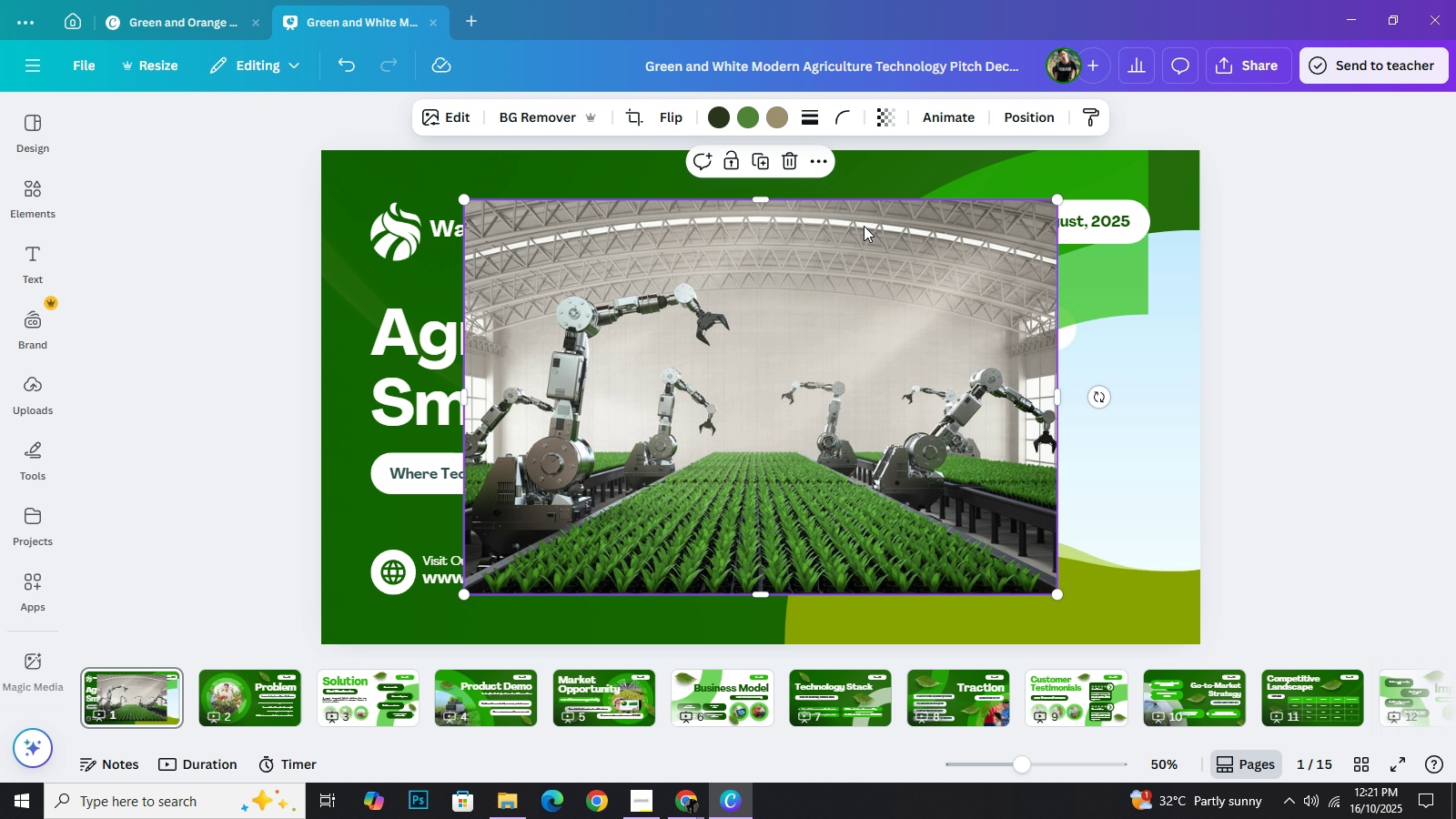 
left_click([789, 168])
 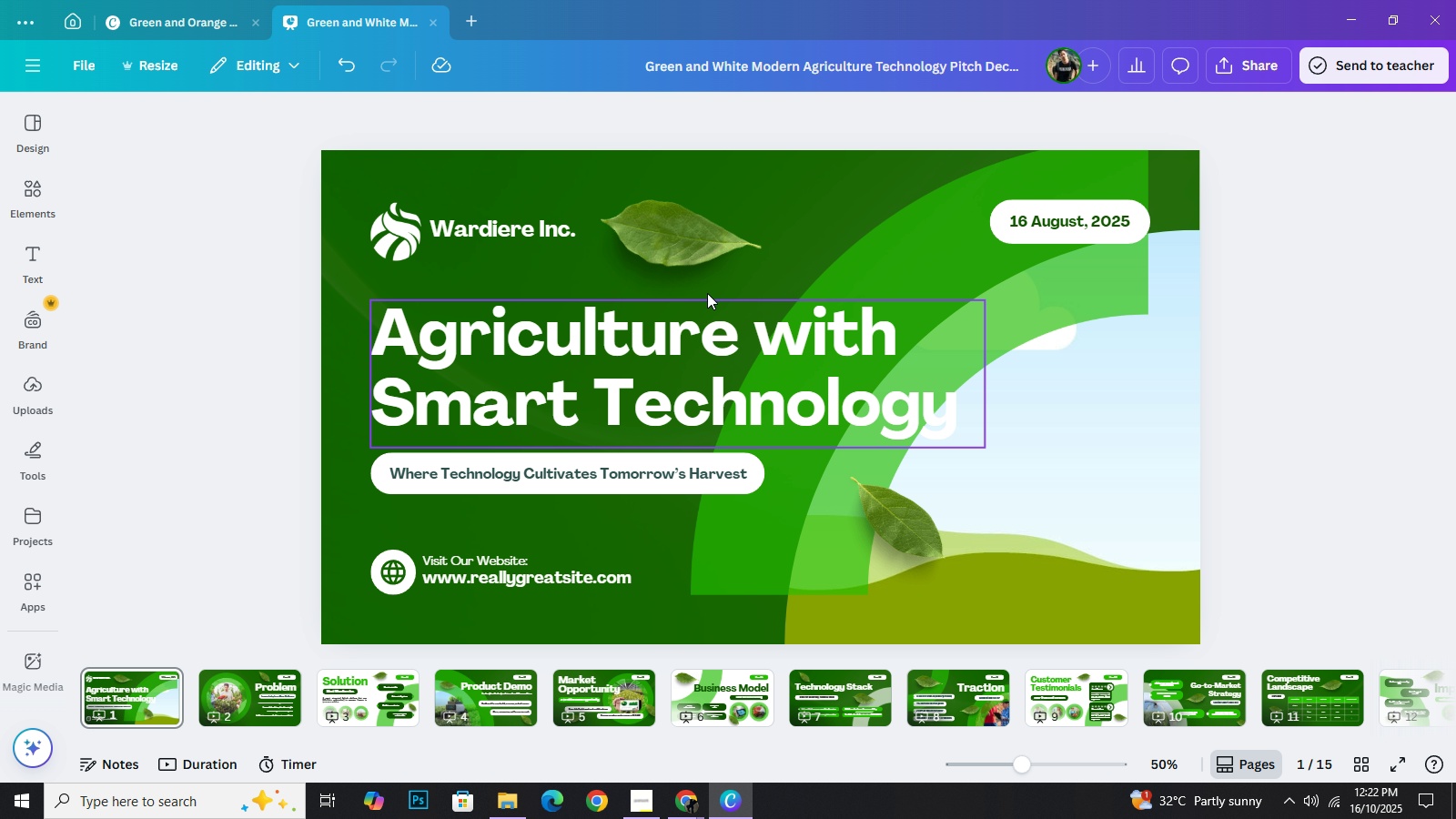 
wait(7.33)
 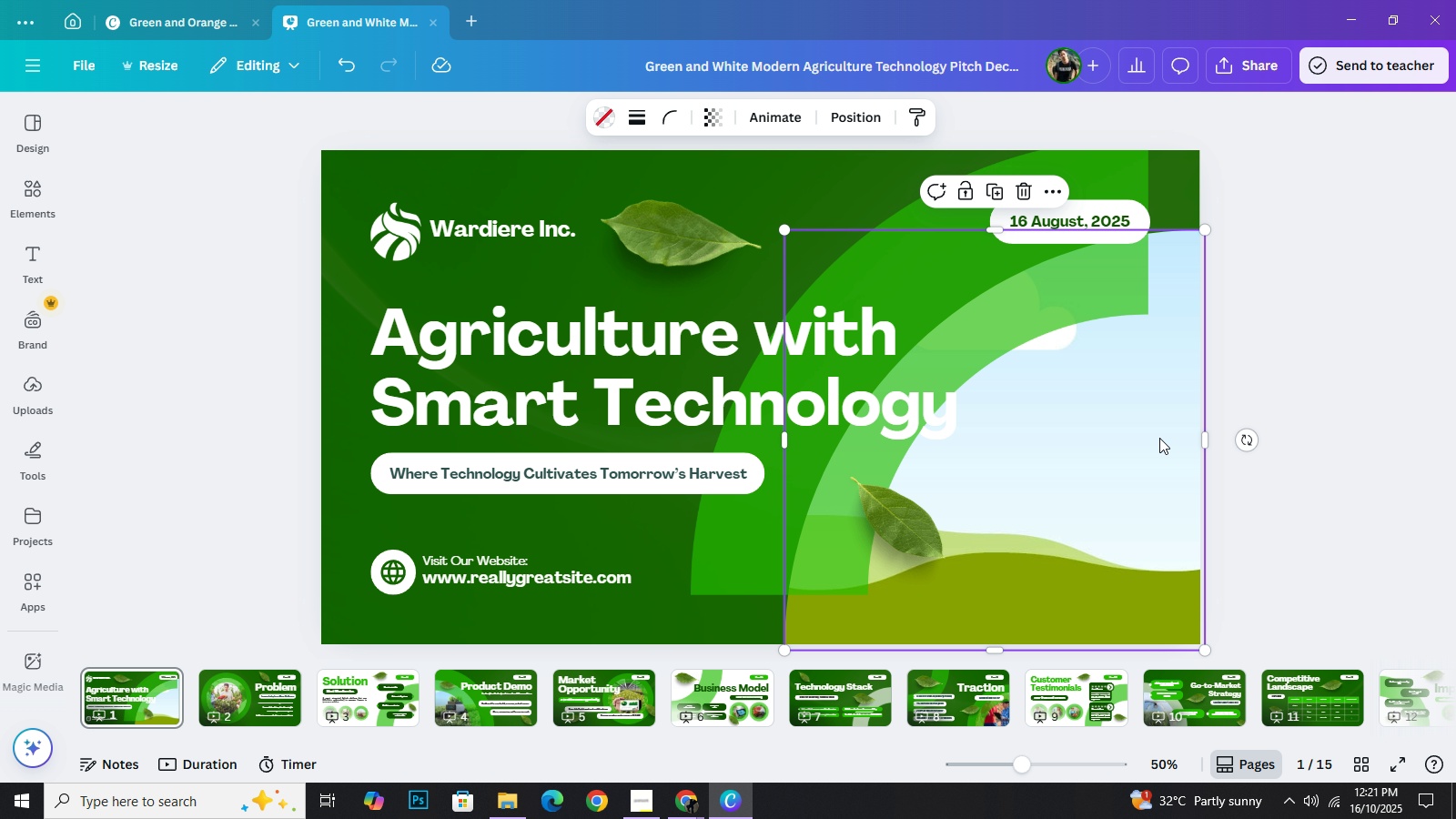 
left_click([26, 208])
 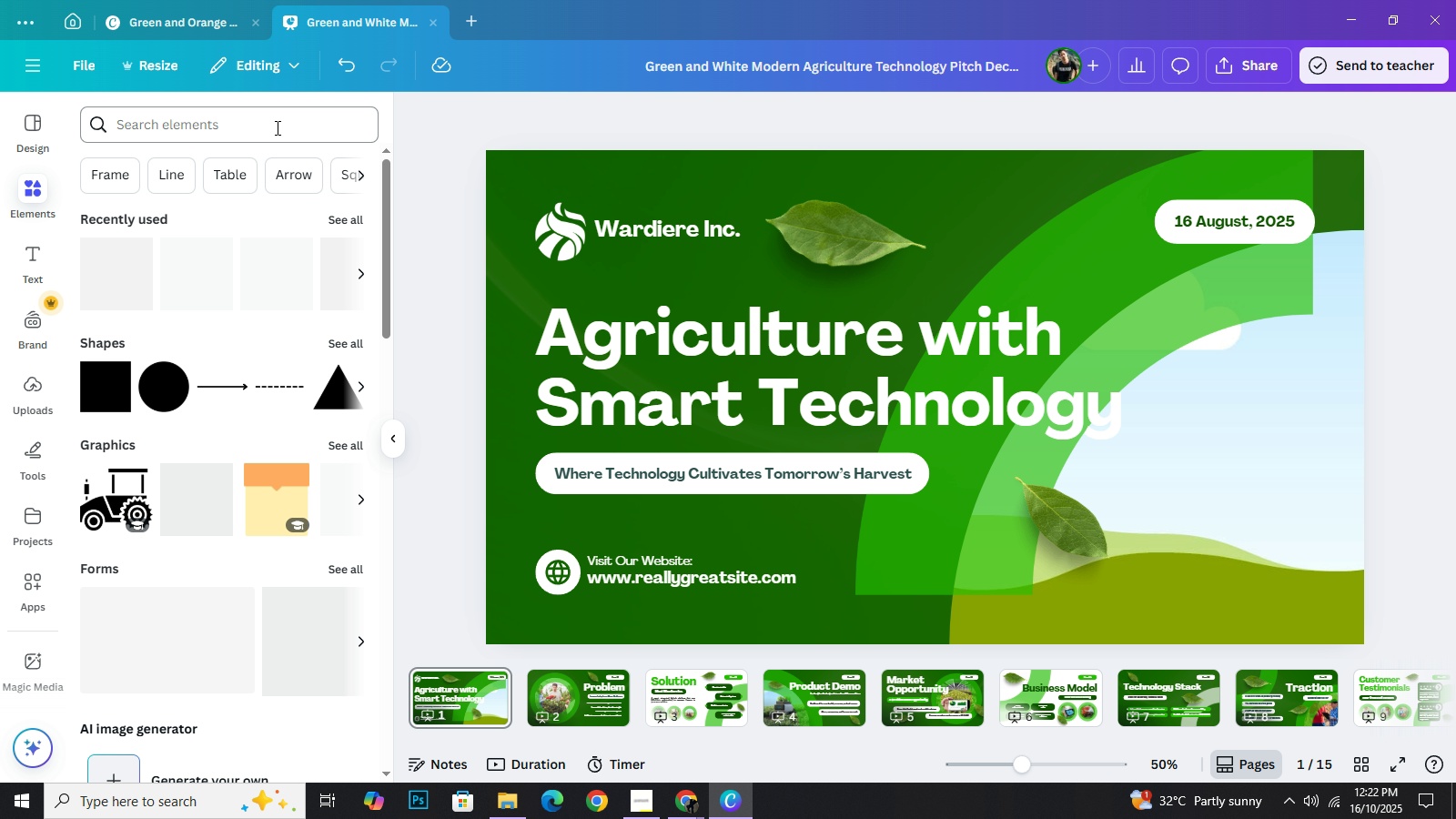 
left_click([276, 127])
 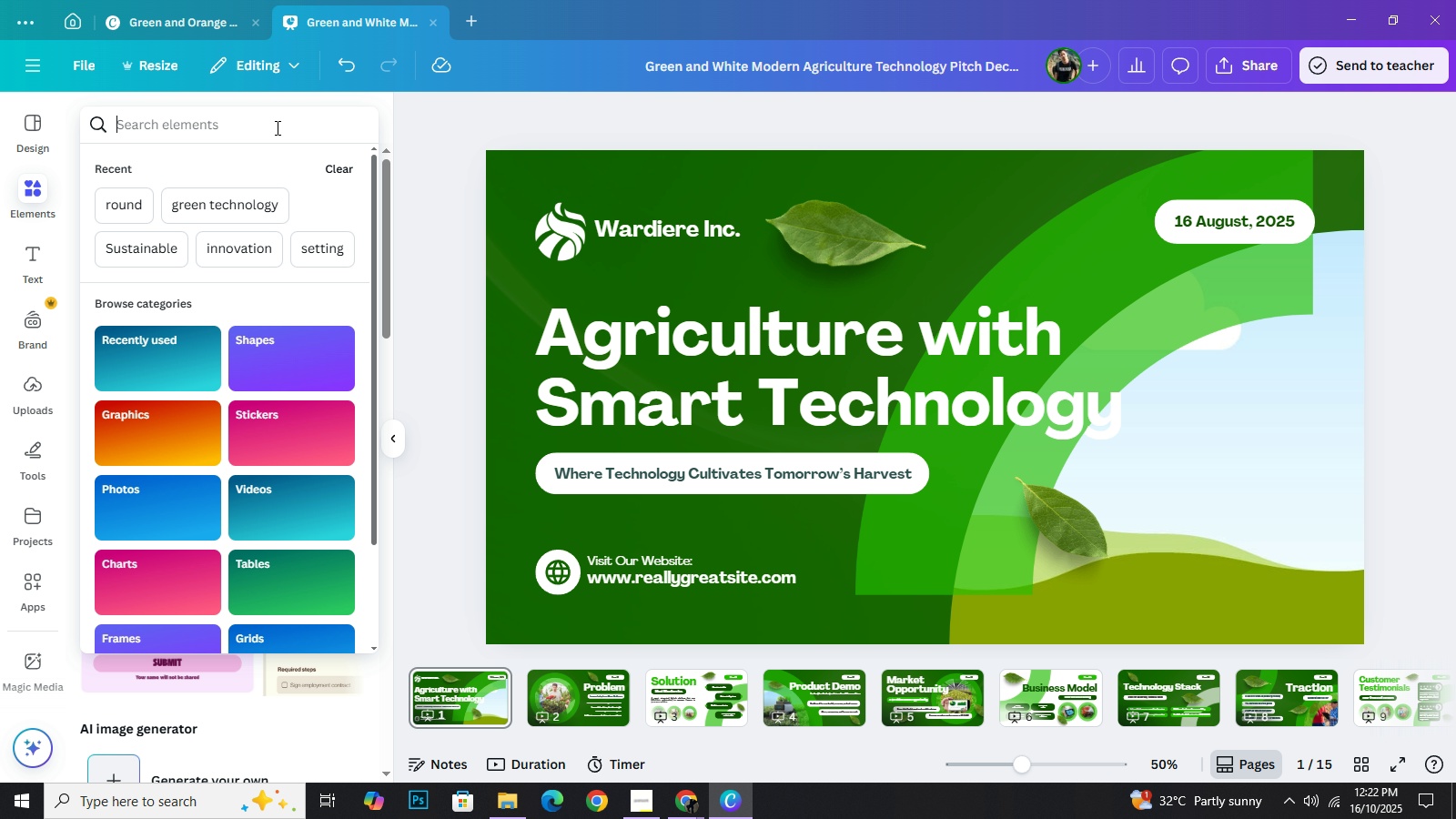 
type(green technlyg)
 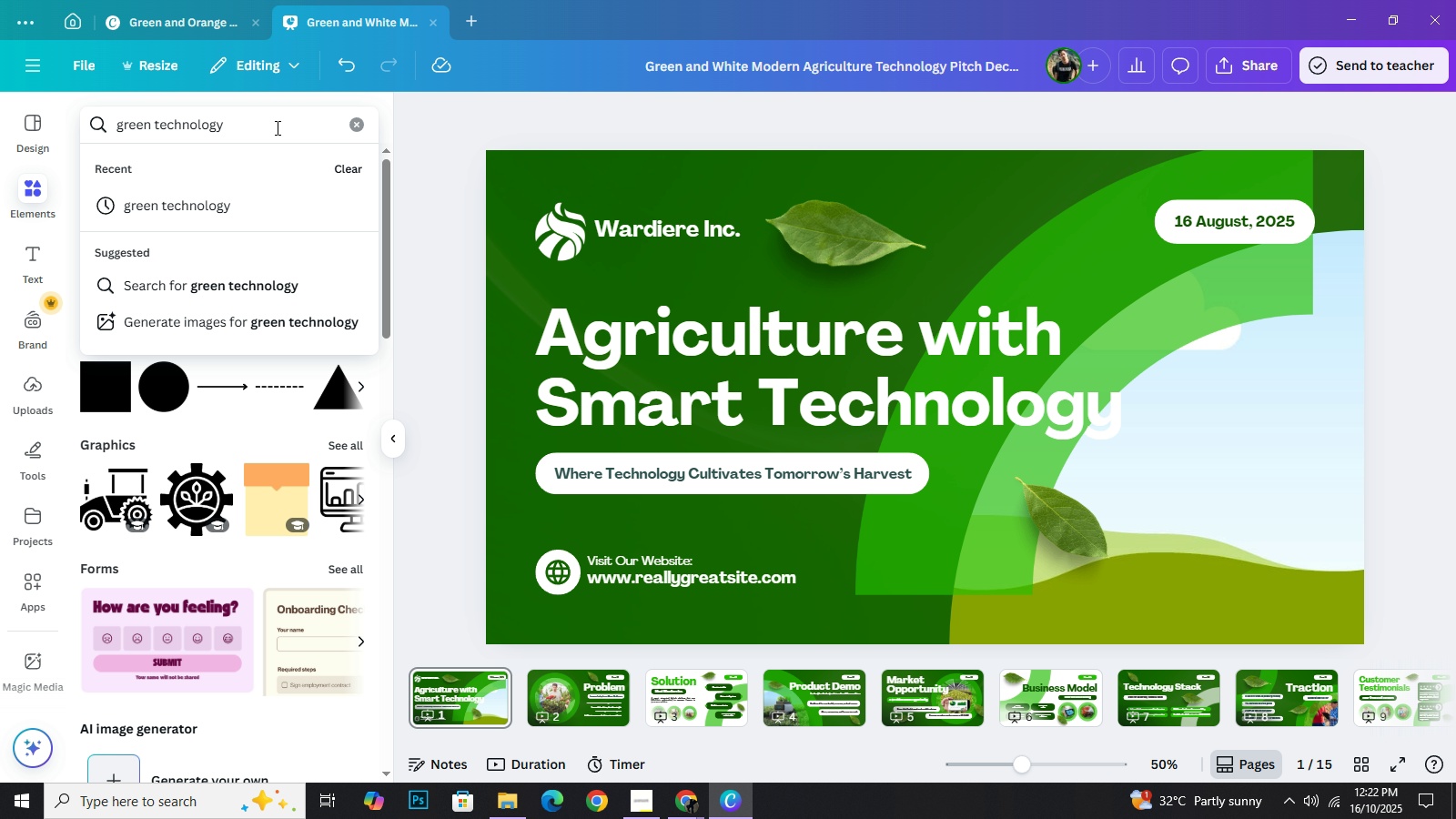 
hold_key(key=O, duration=0.55)
 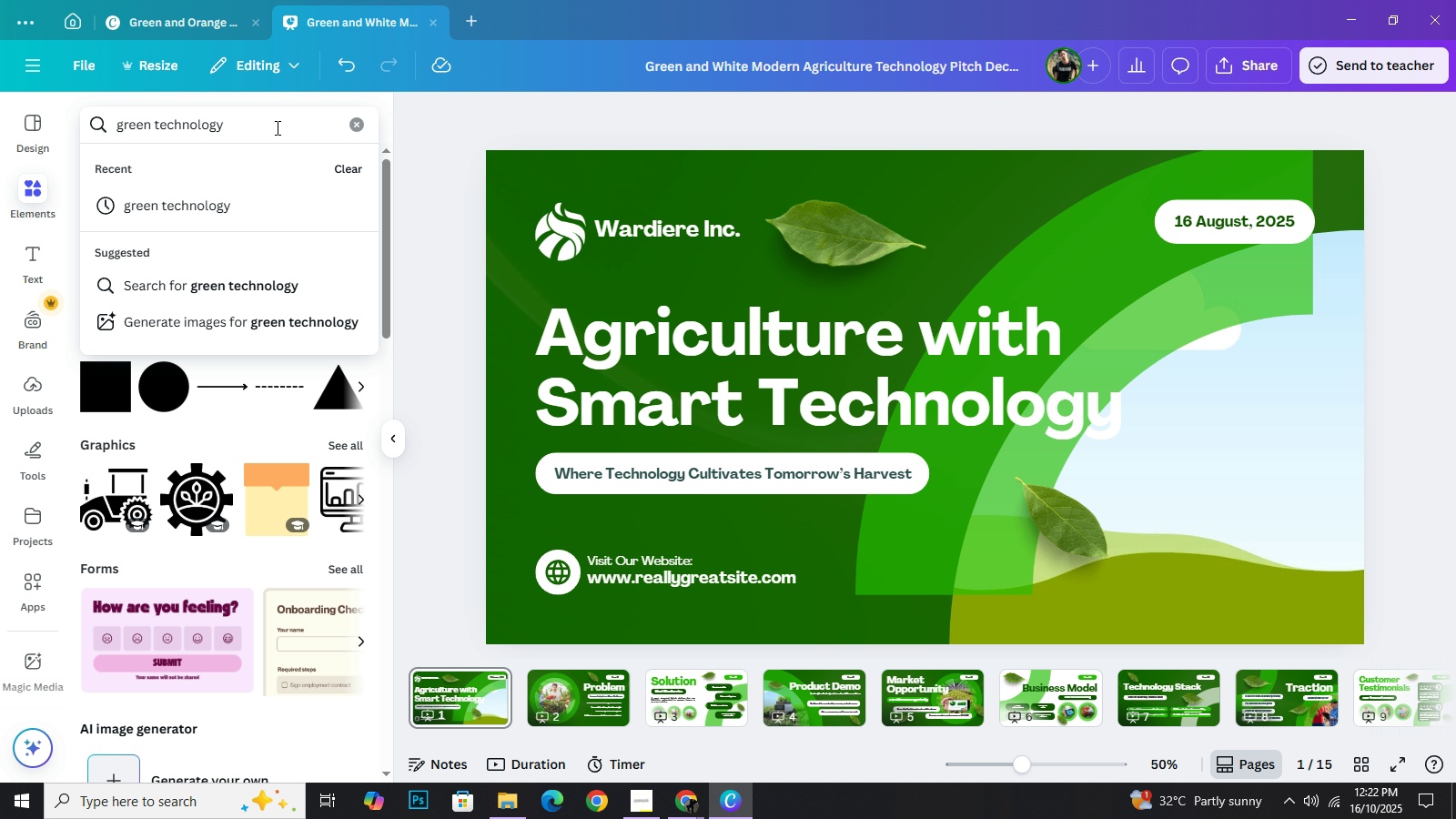 
key(Enter)
 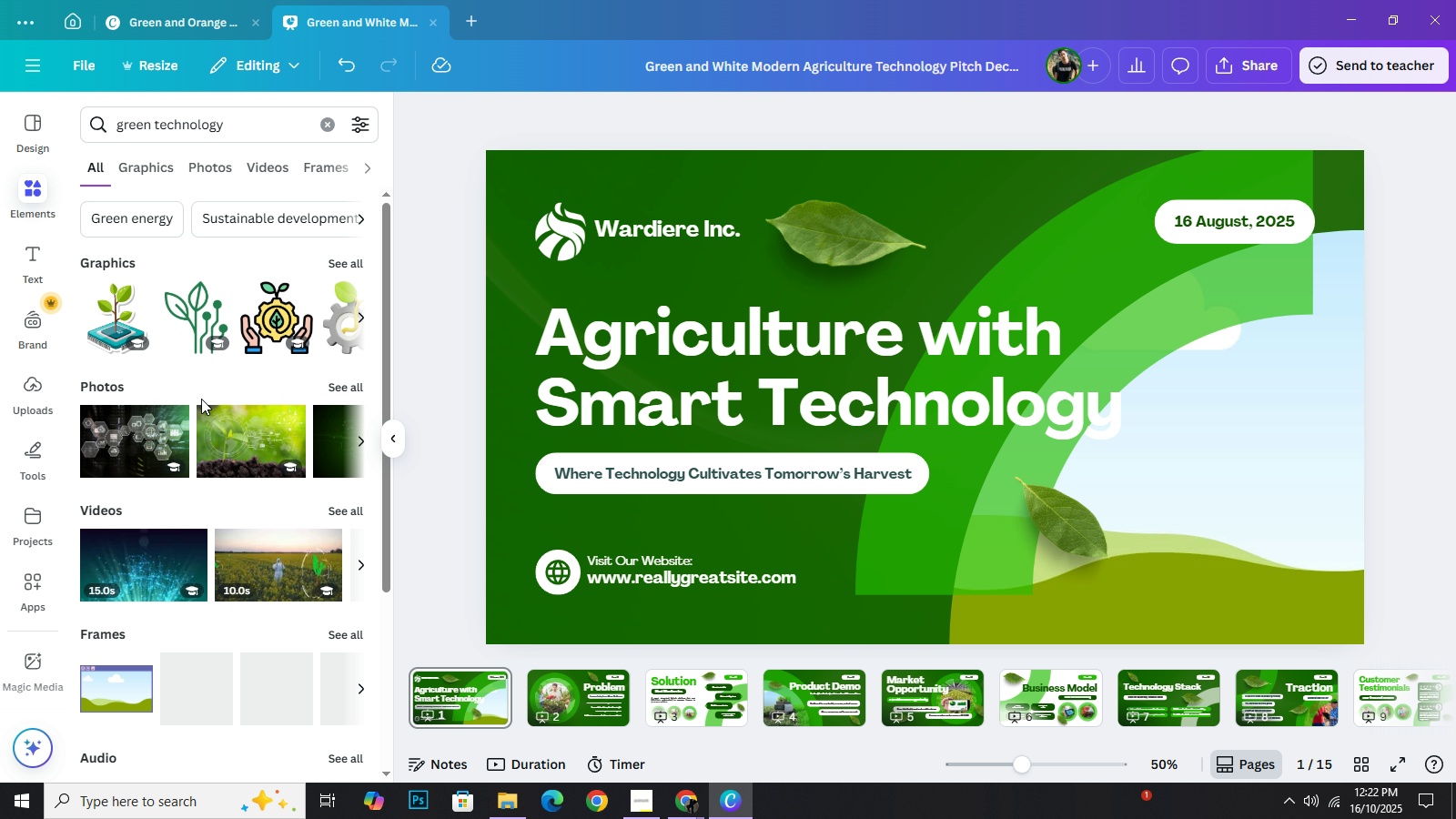 
left_click([356, 387])
 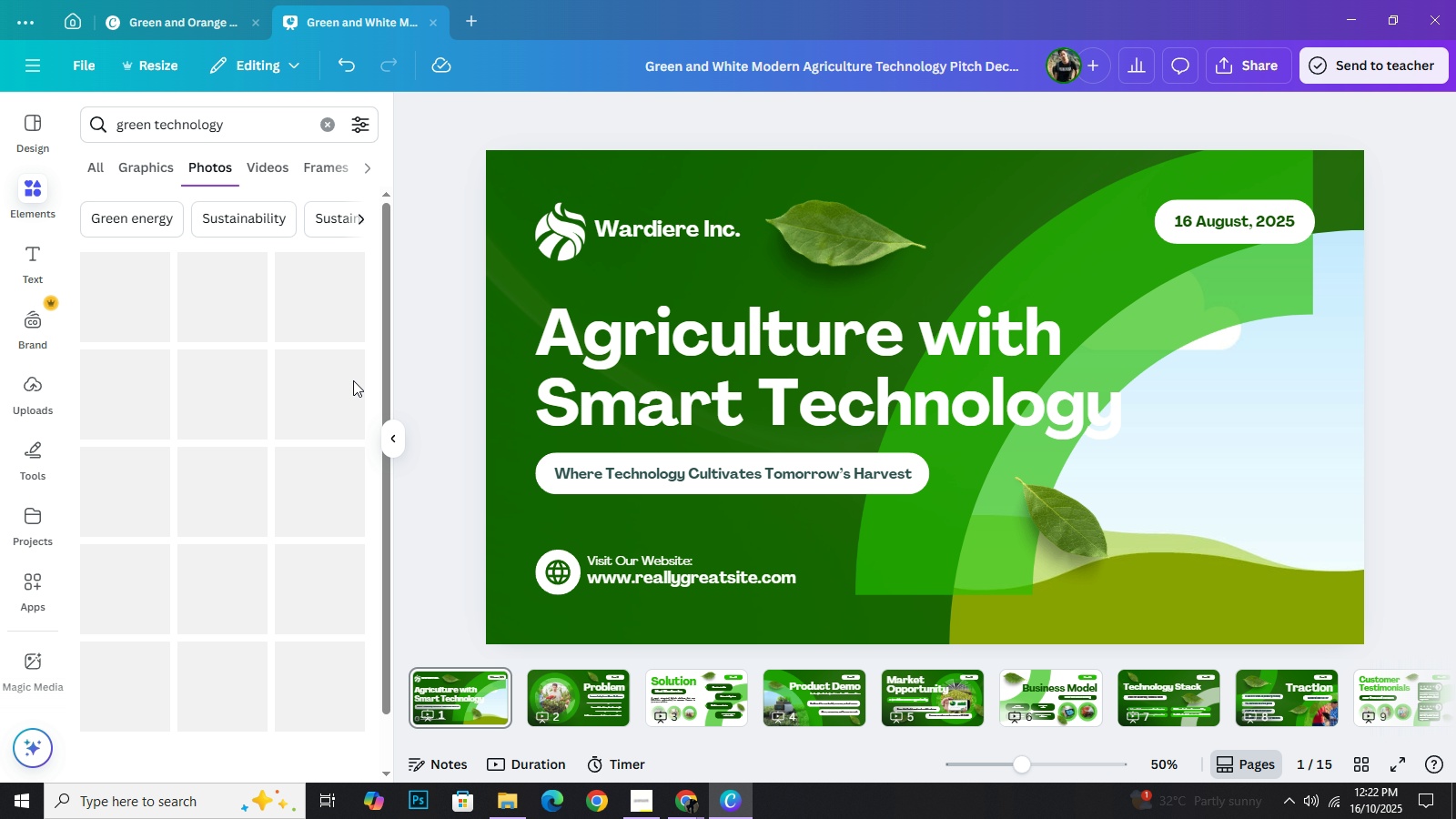 
mouse_move([356, 405])
 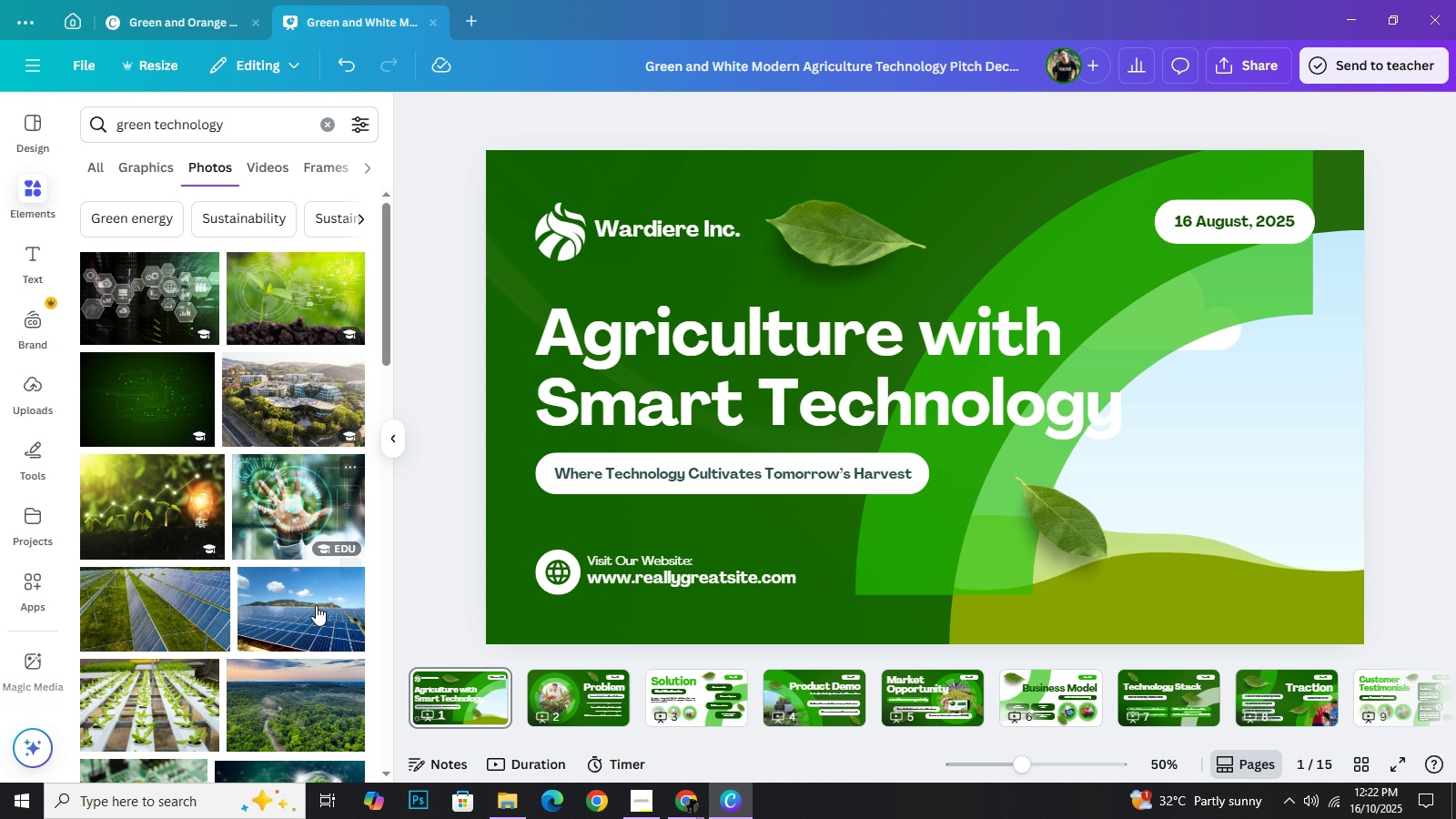 
scroll: coordinate [284, 613], scroll_direction: down, amount: 14.0
 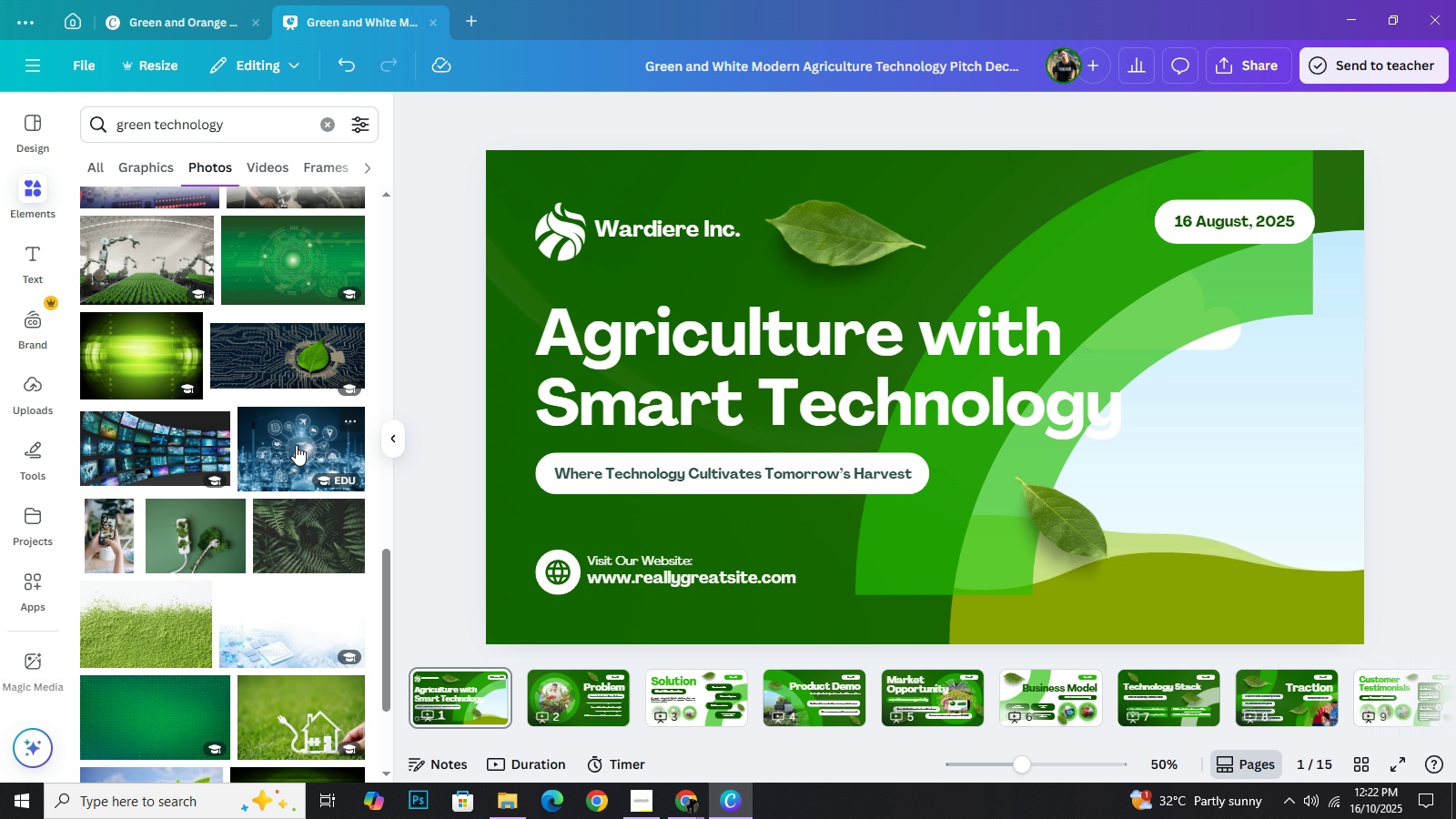 
scroll: coordinate [314, 602], scroll_direction: down, amount: 5.0
 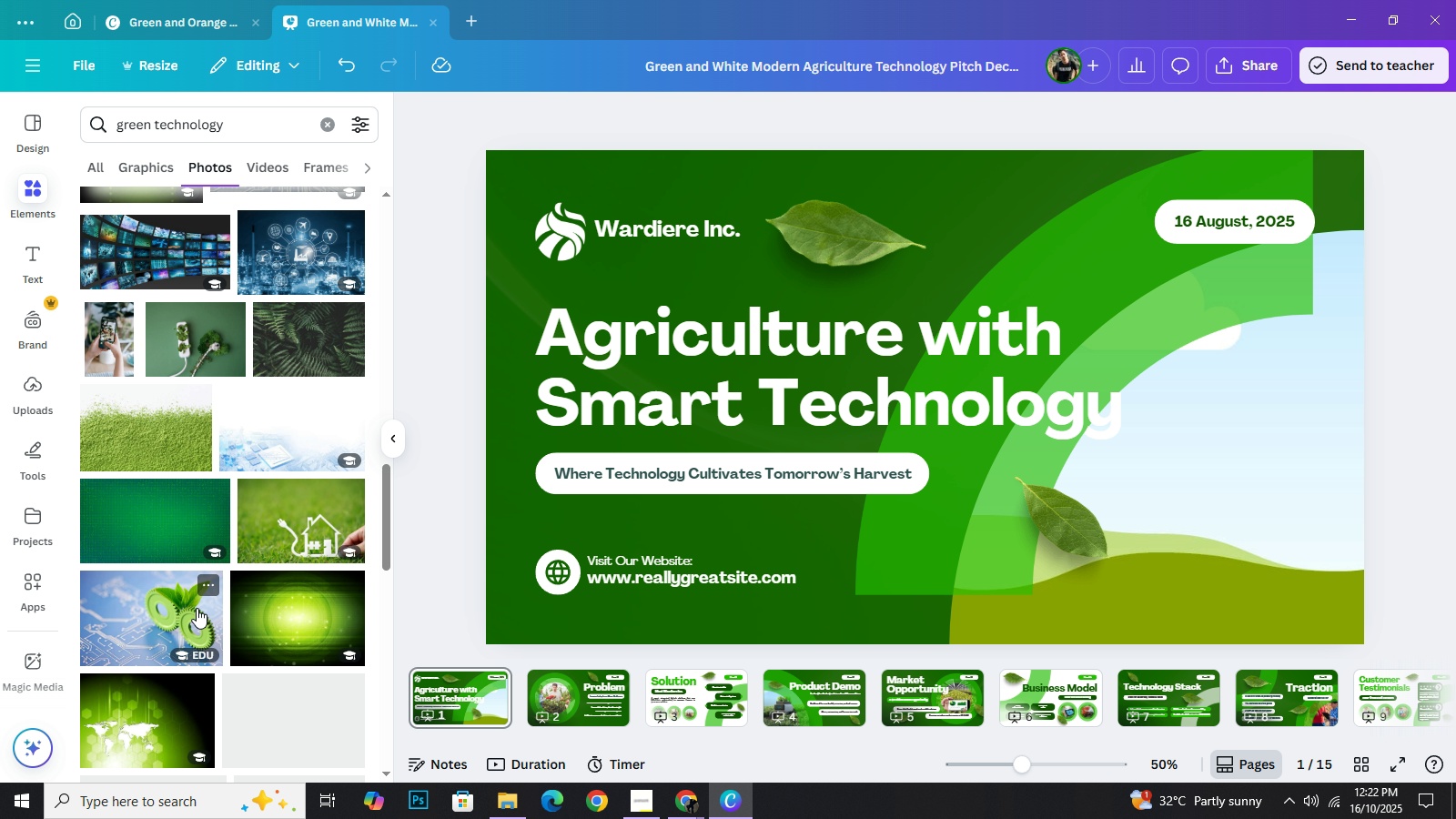 
left_click([197, 608])
 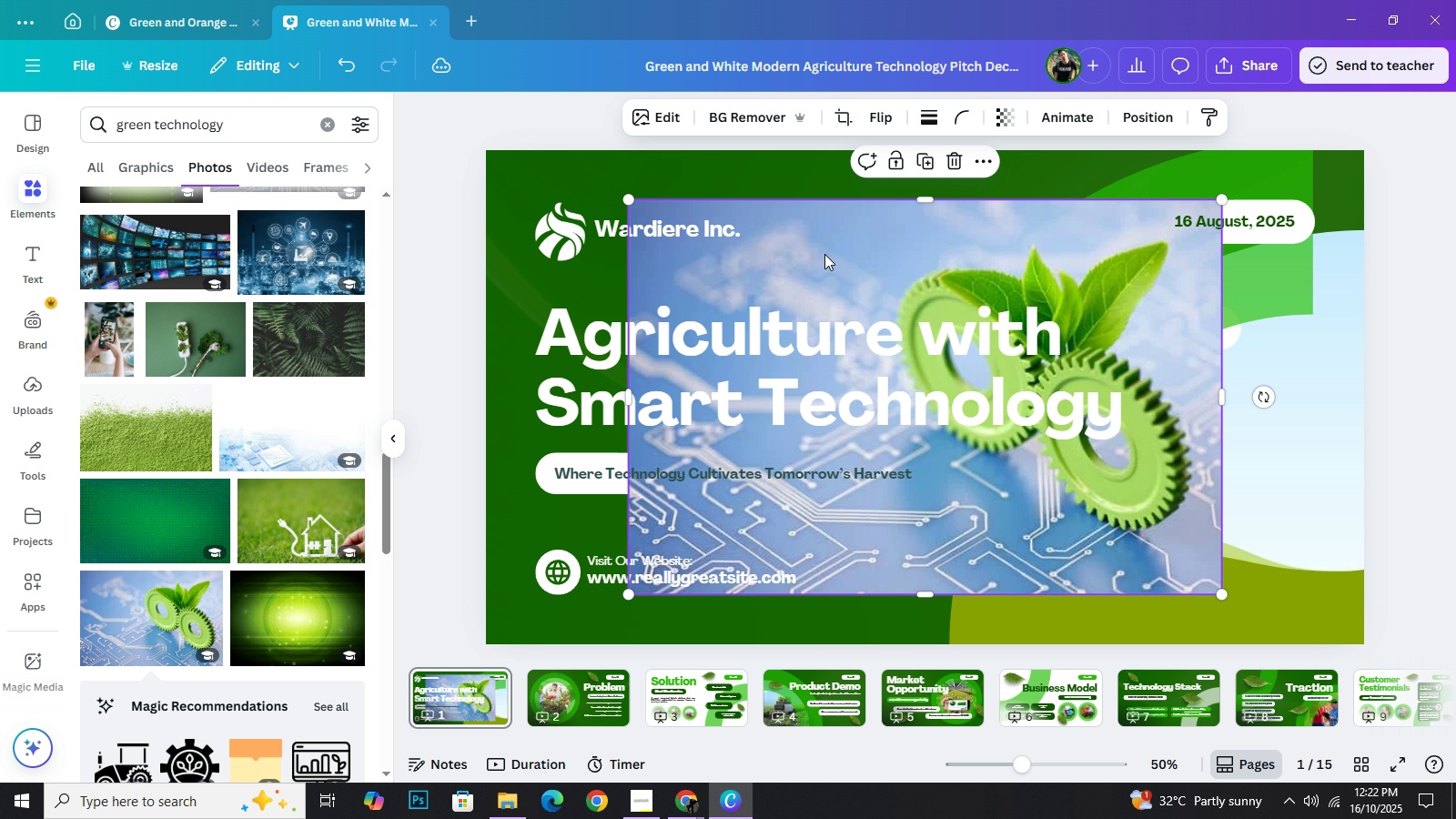 
left_click_drag(start_coordinate=[824, 254], to_coordinate=[949, 309])
 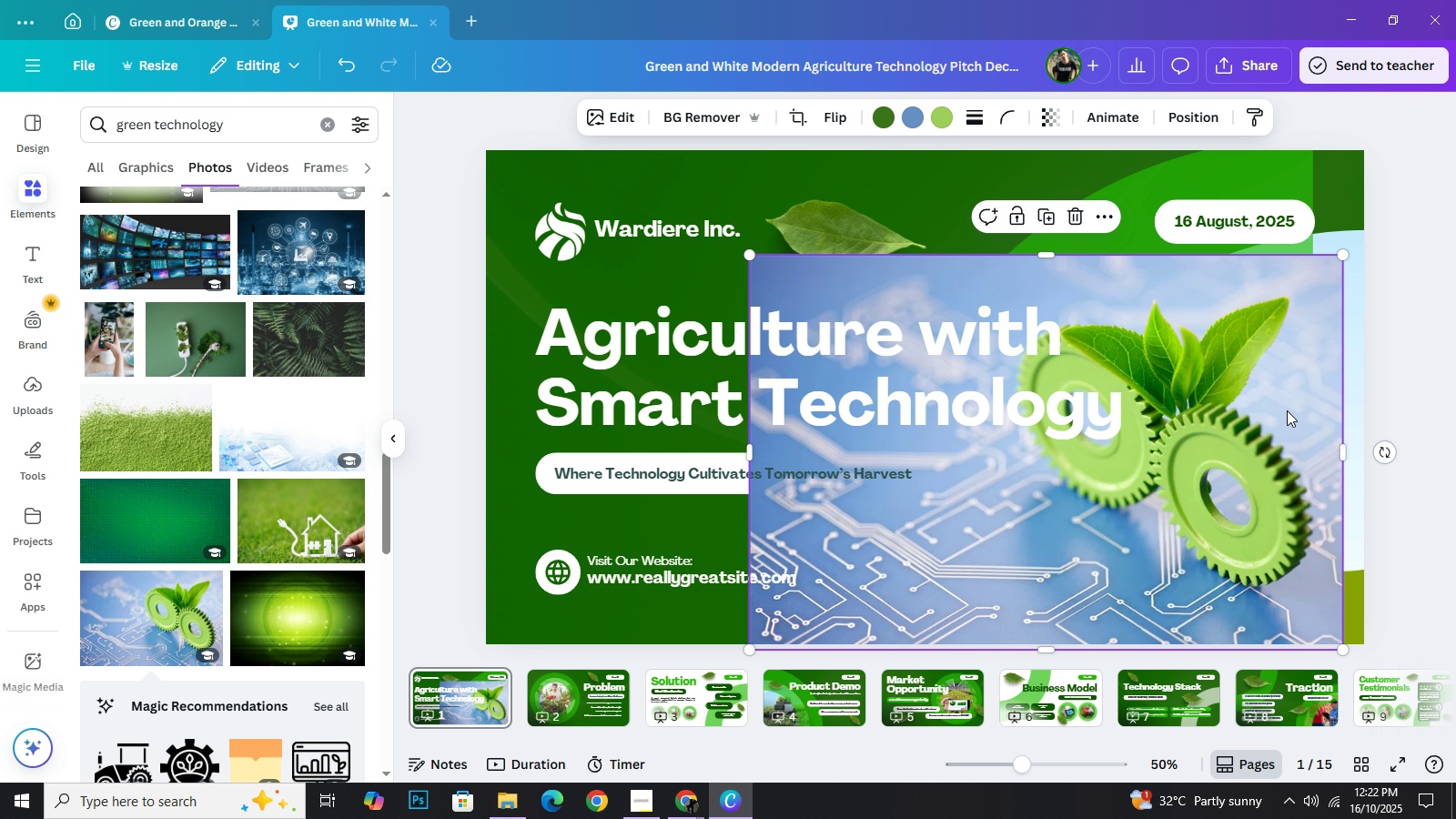 
right_click([1287, 410])
 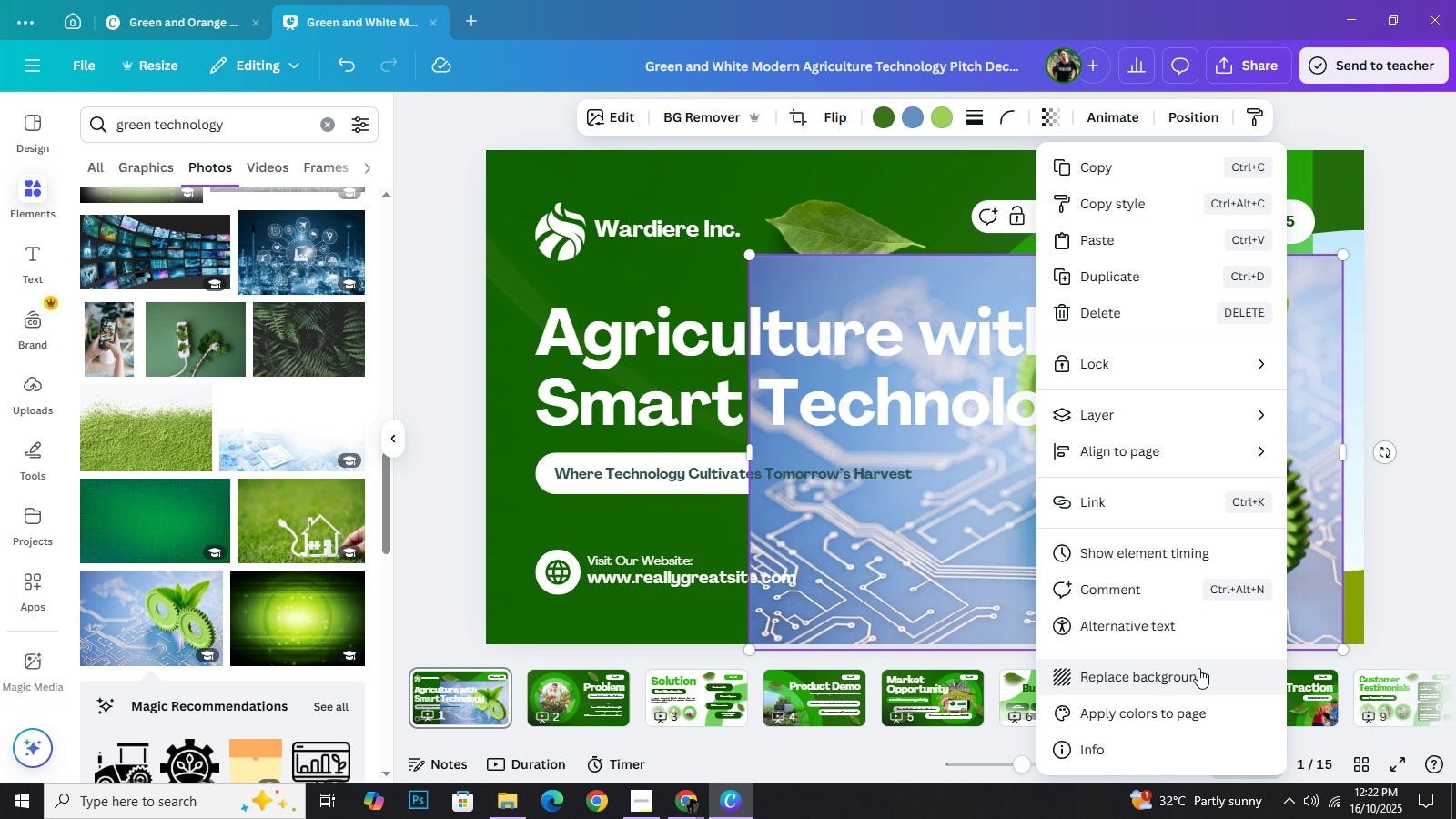 
left_click([1198, 670])
 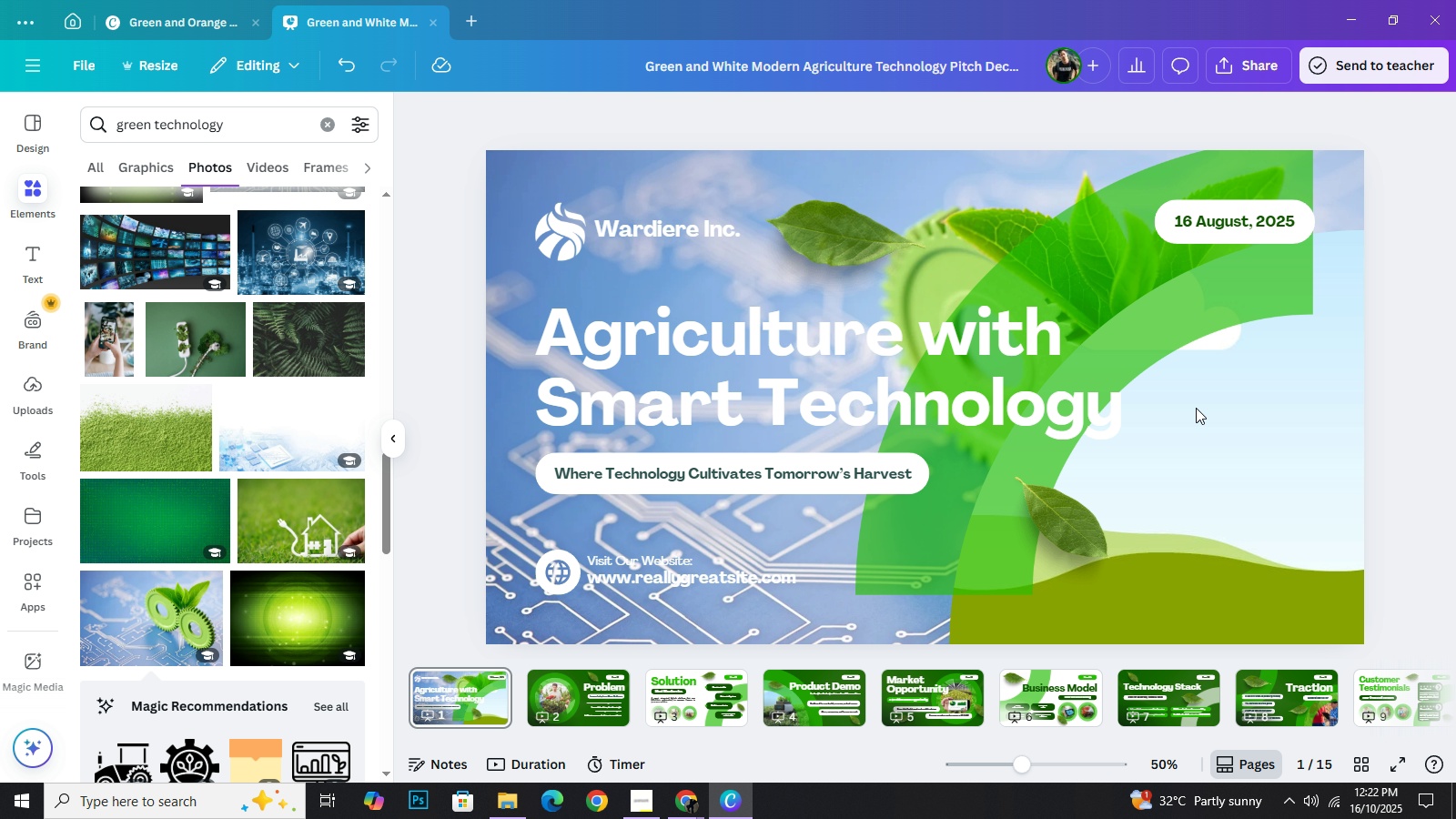 
key(Control+Z)
 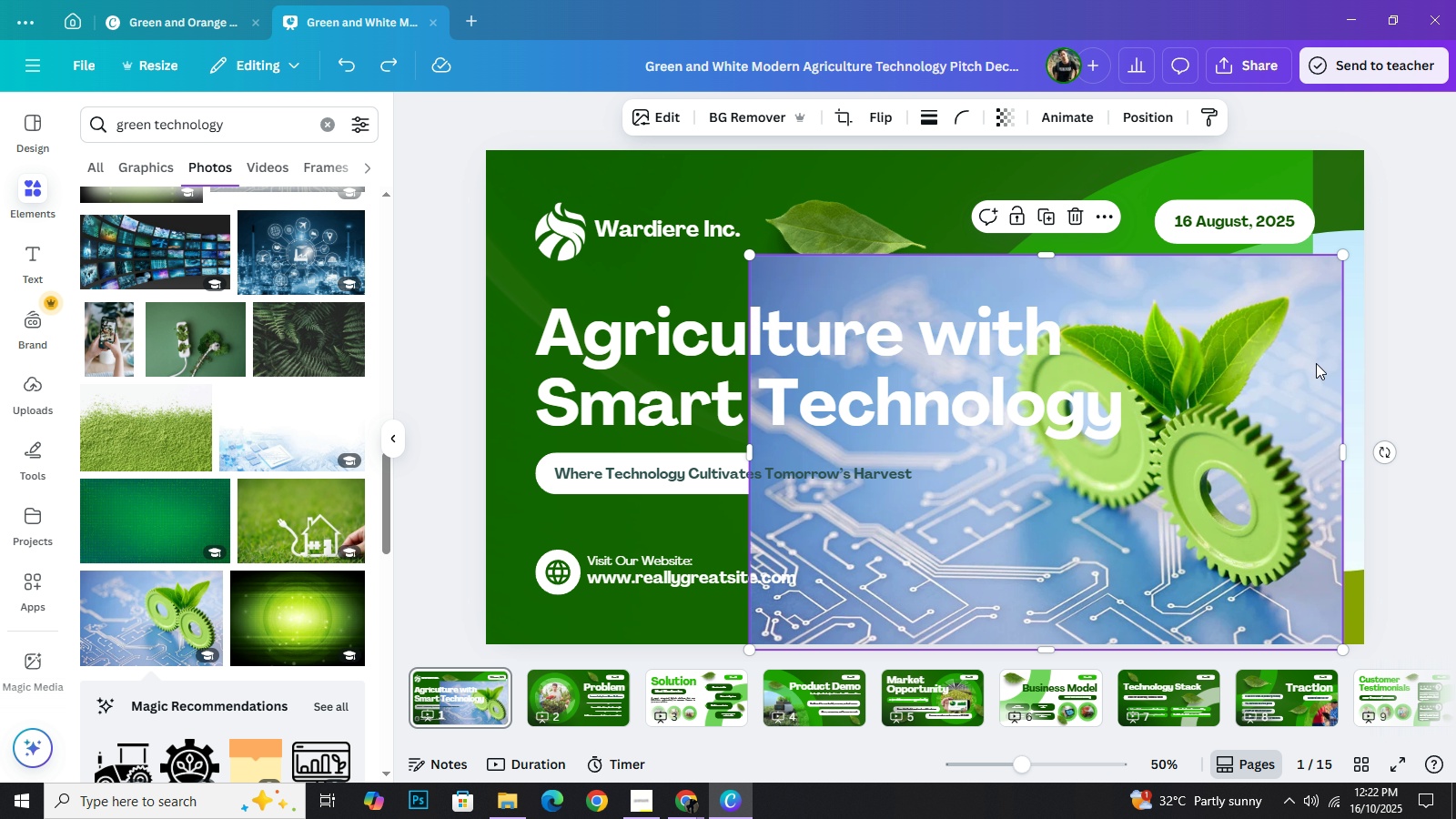 
right_click([1316, 363])
 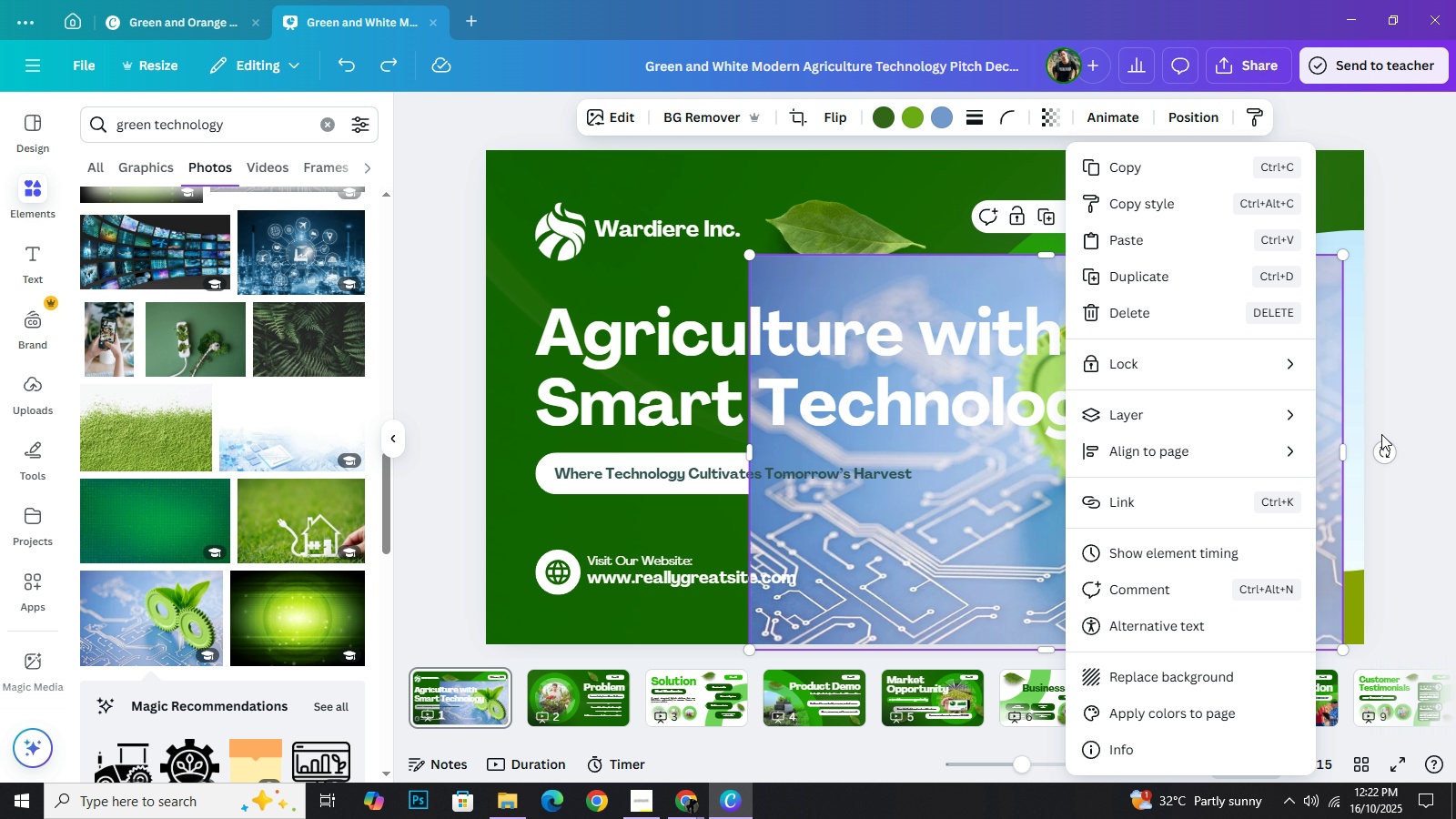 
left_click([1376, 413])
 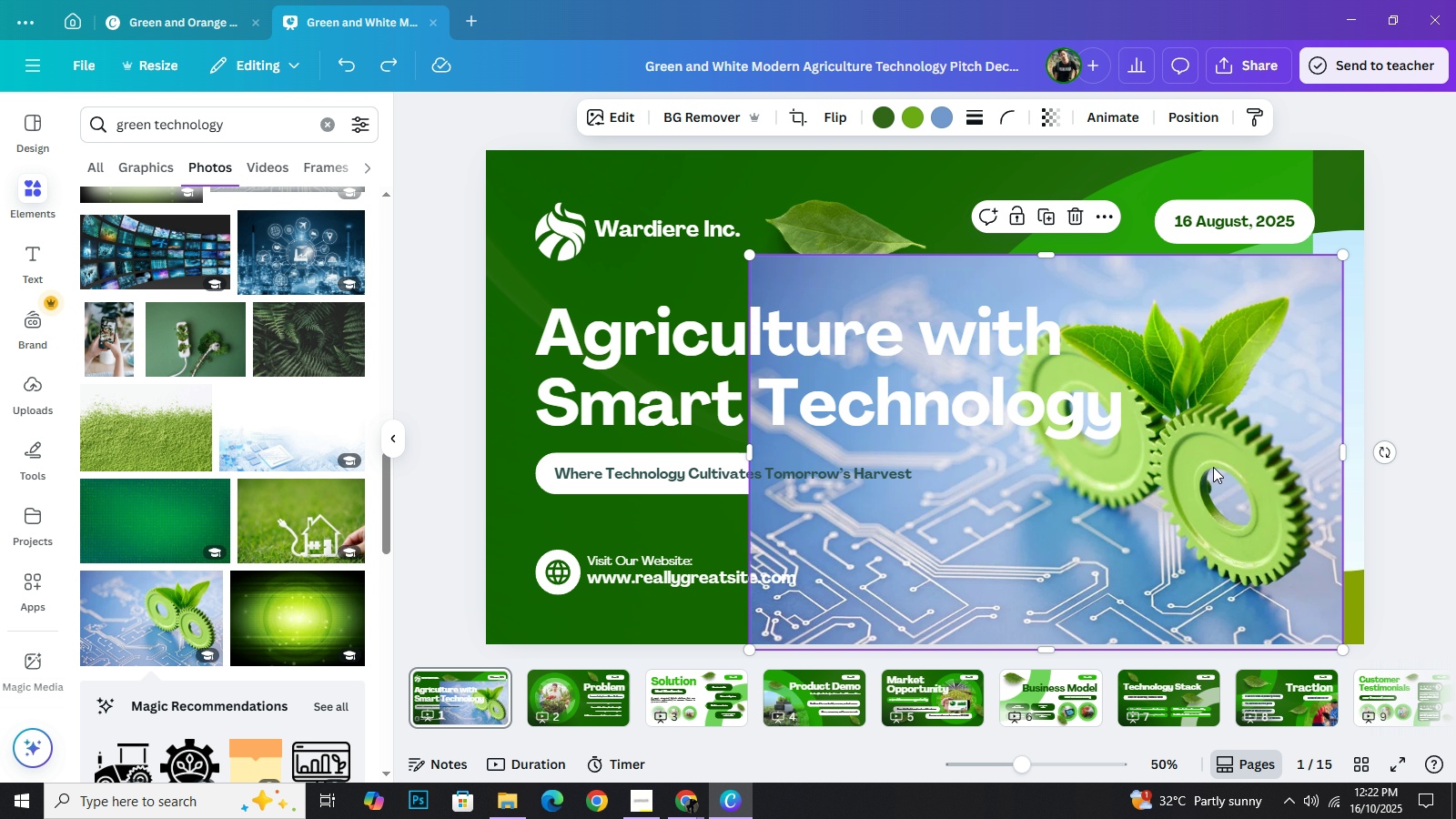 
left_click_drag(start_coordinate=[1200, 467], to_coordinate=[1364, 511])
 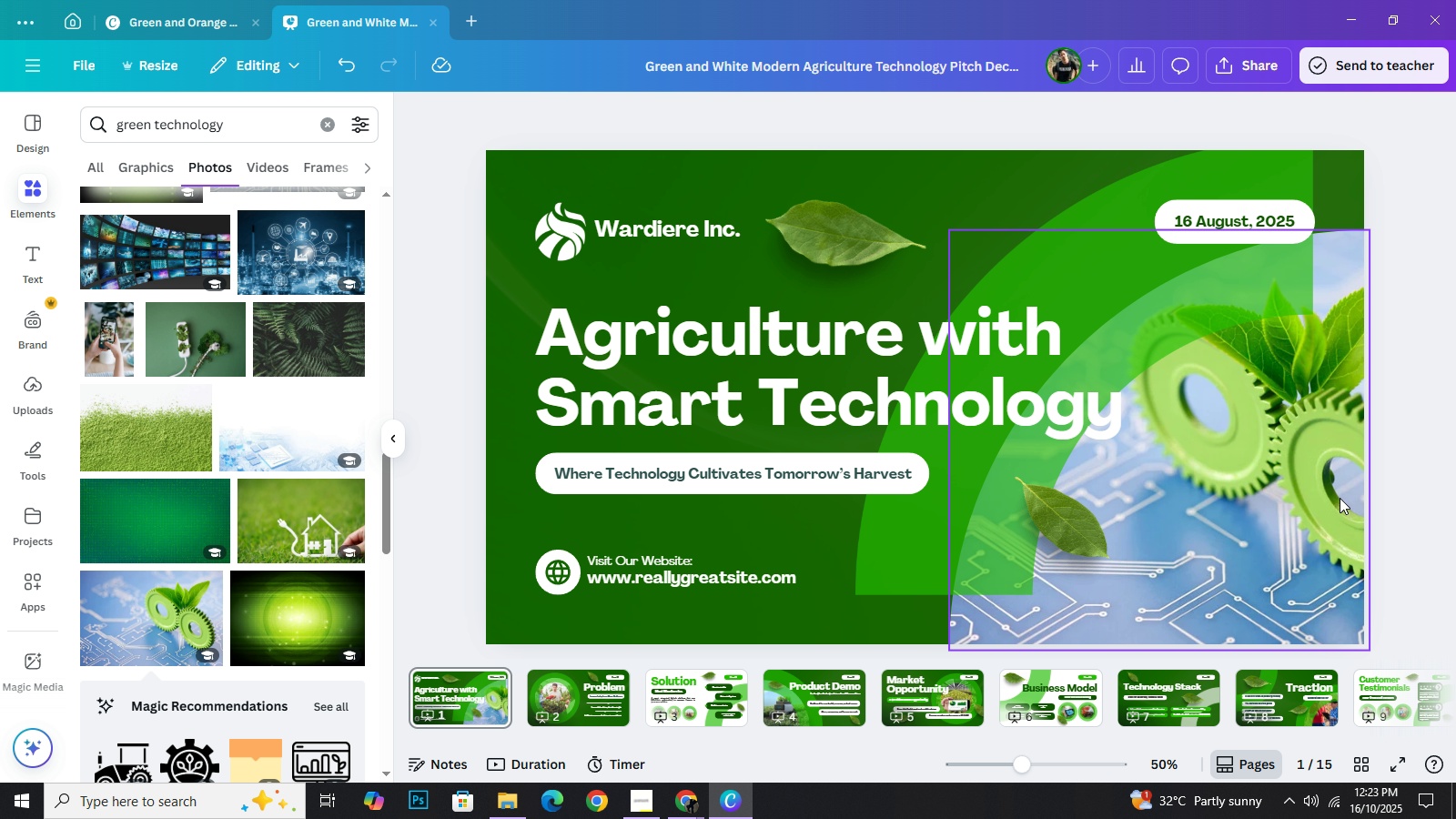 
right_click([1340, 498])
 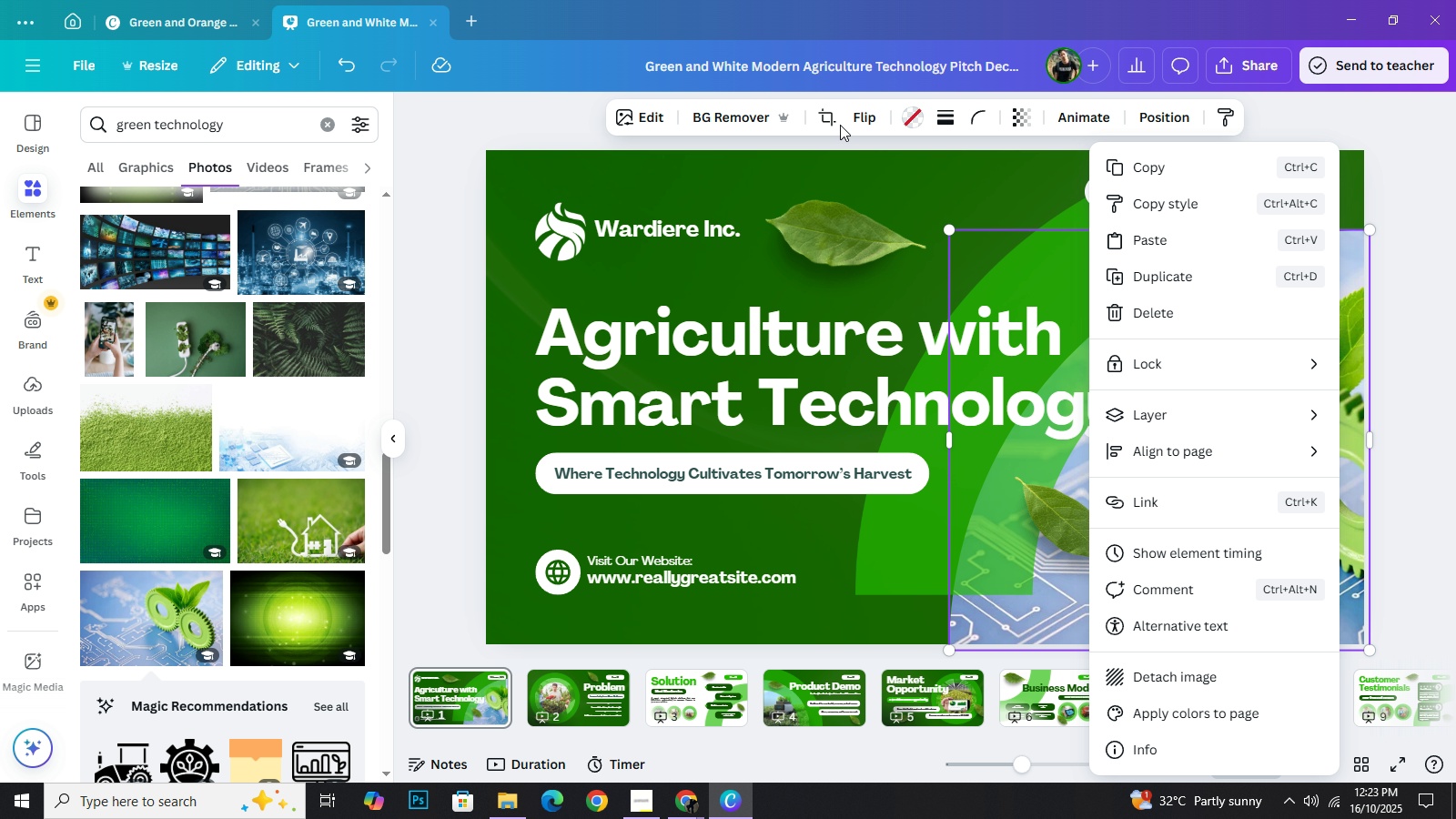 
left_click([829, 122])
 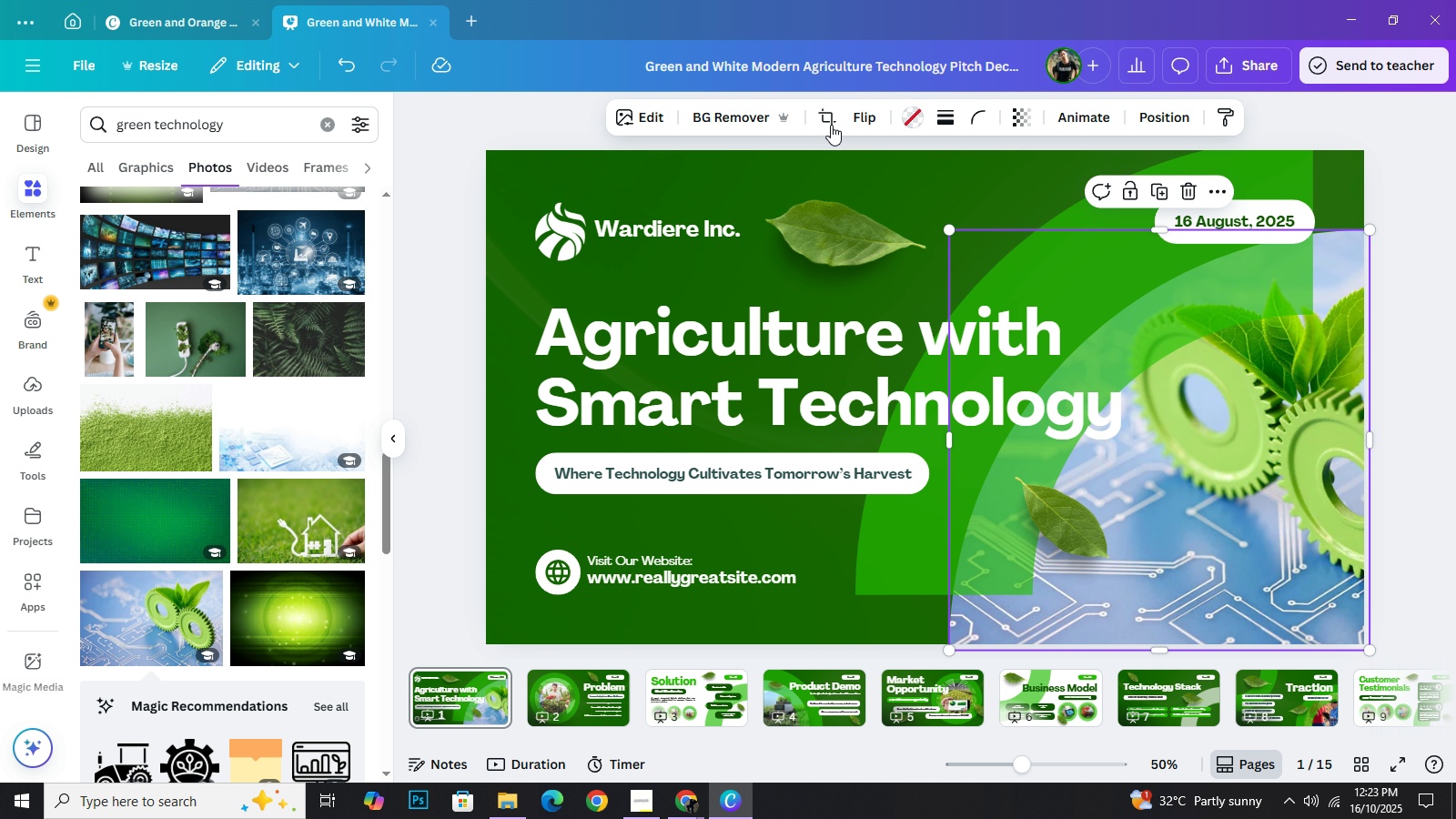 
left_click([828, 123])
 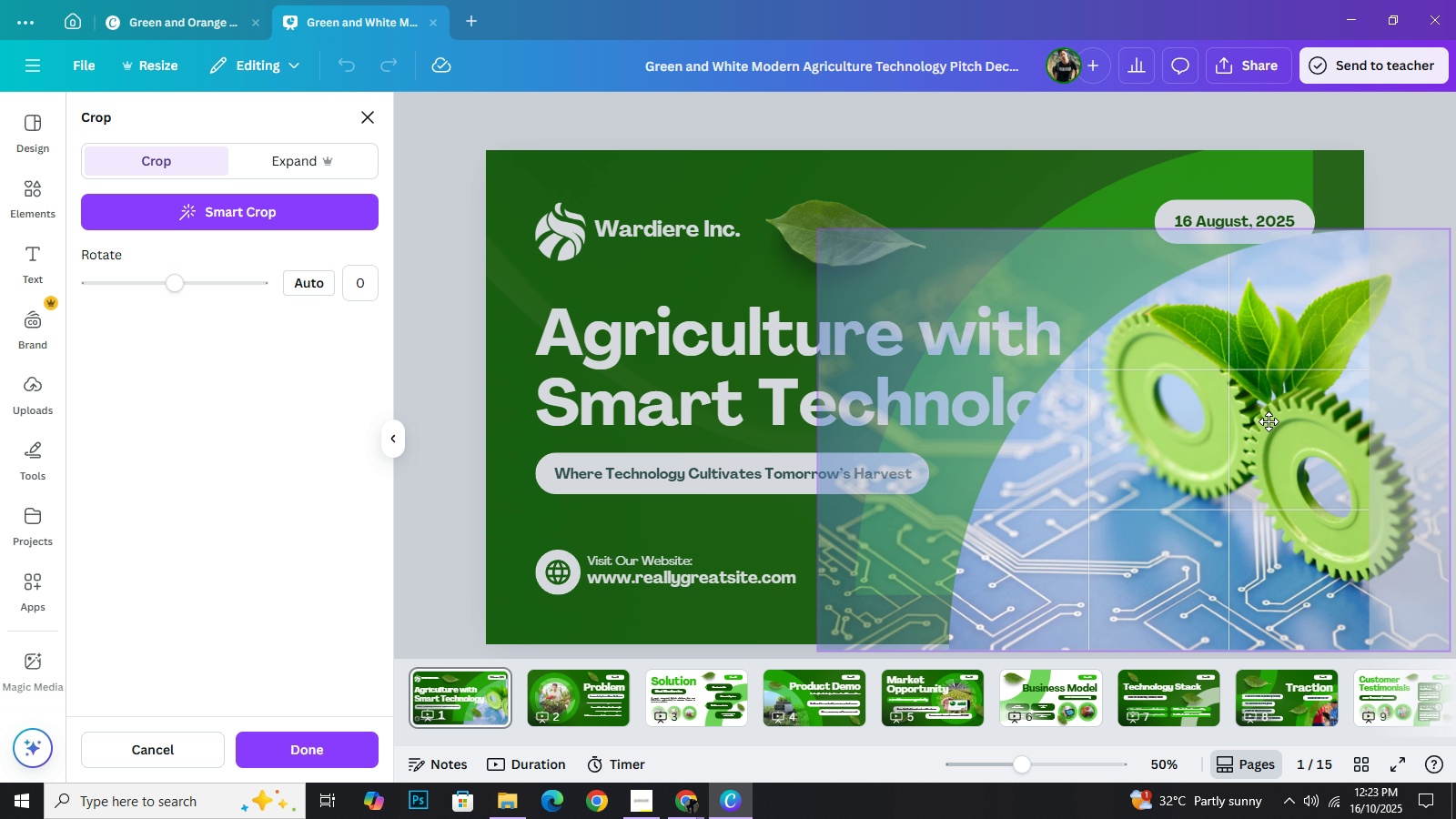 
left_click_drag(start_coordinate=[1307, 427], to_coordinate=[1249, 476])
 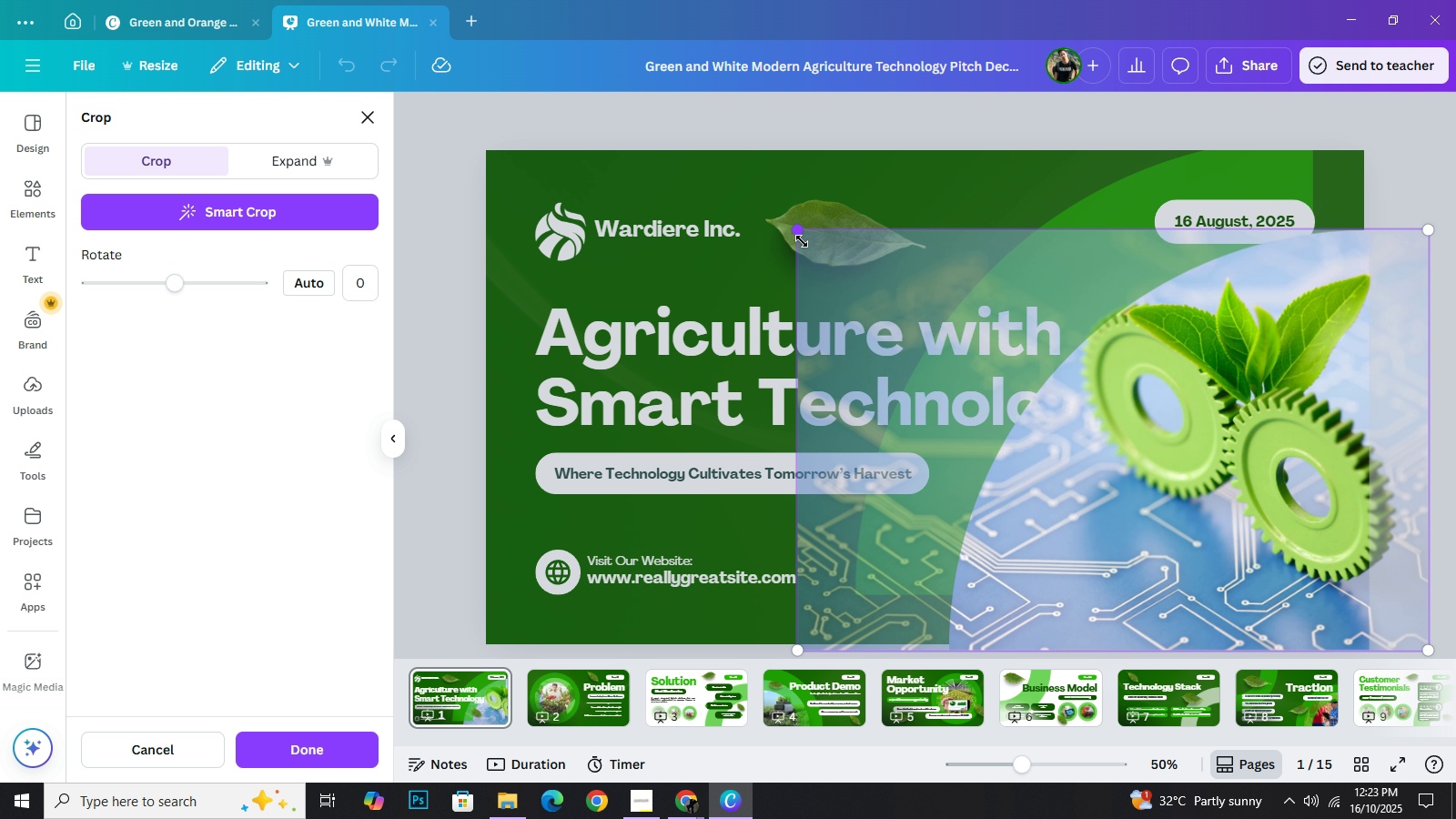 
left_click_drag(start_coordinate=[794, 236], to_coordinate=[793, 226])
 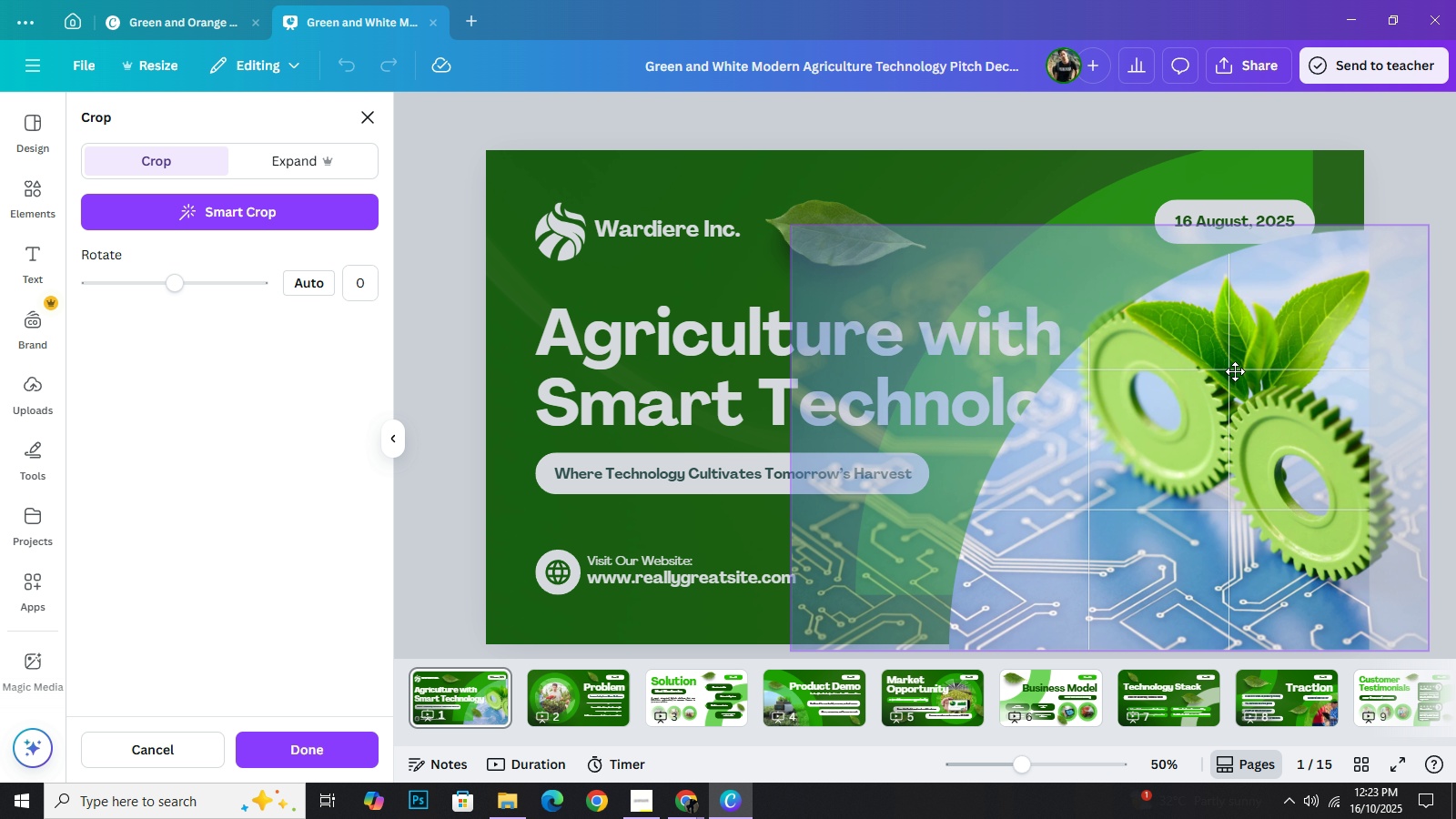 
left_click_drag(start_coordinate=[1249, 391], to_coordinate=[1199, 425])
 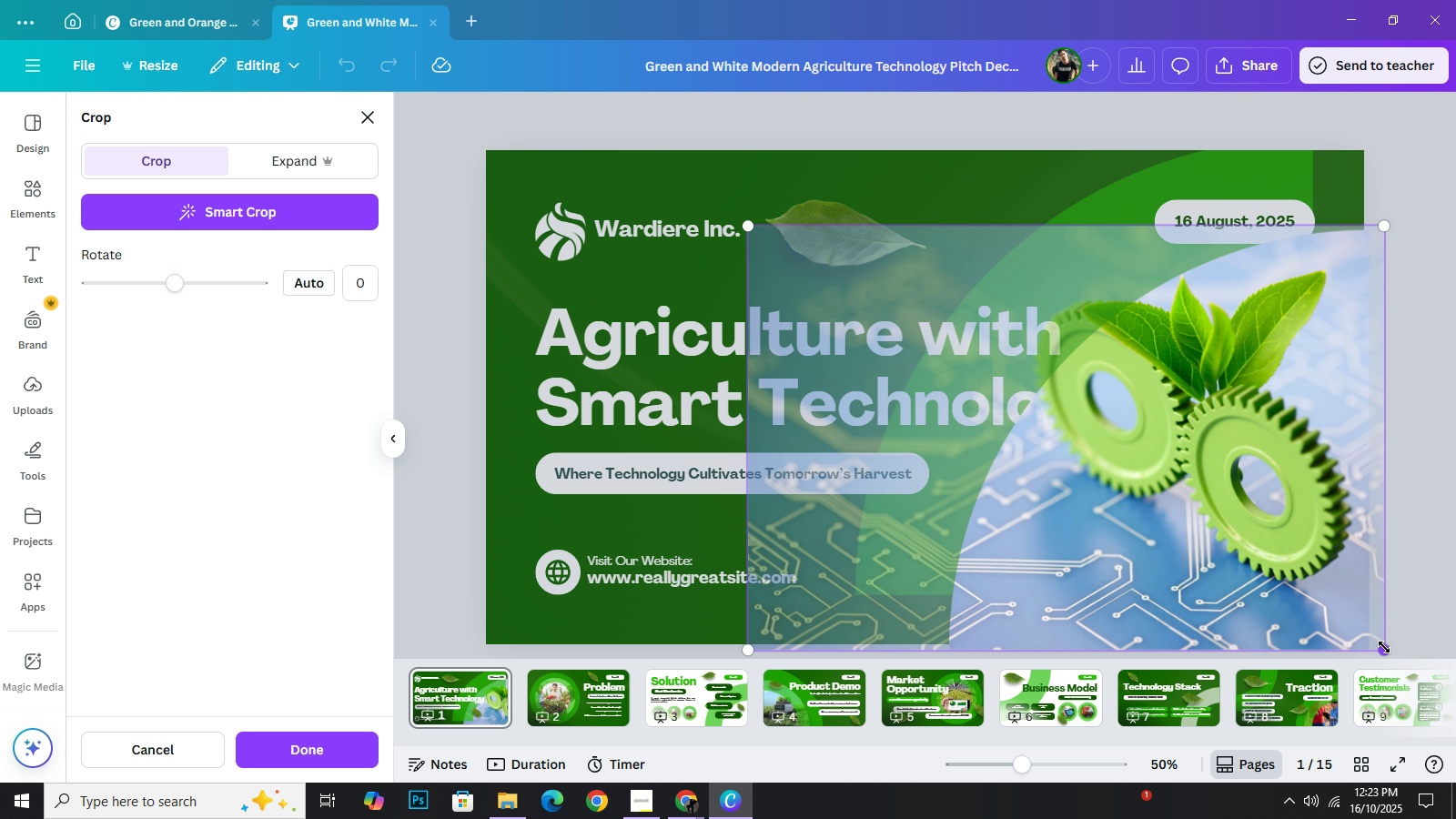 
left_click_drag(start_coordinate=[1384, 647], to_coordinate=[1339, 588])
 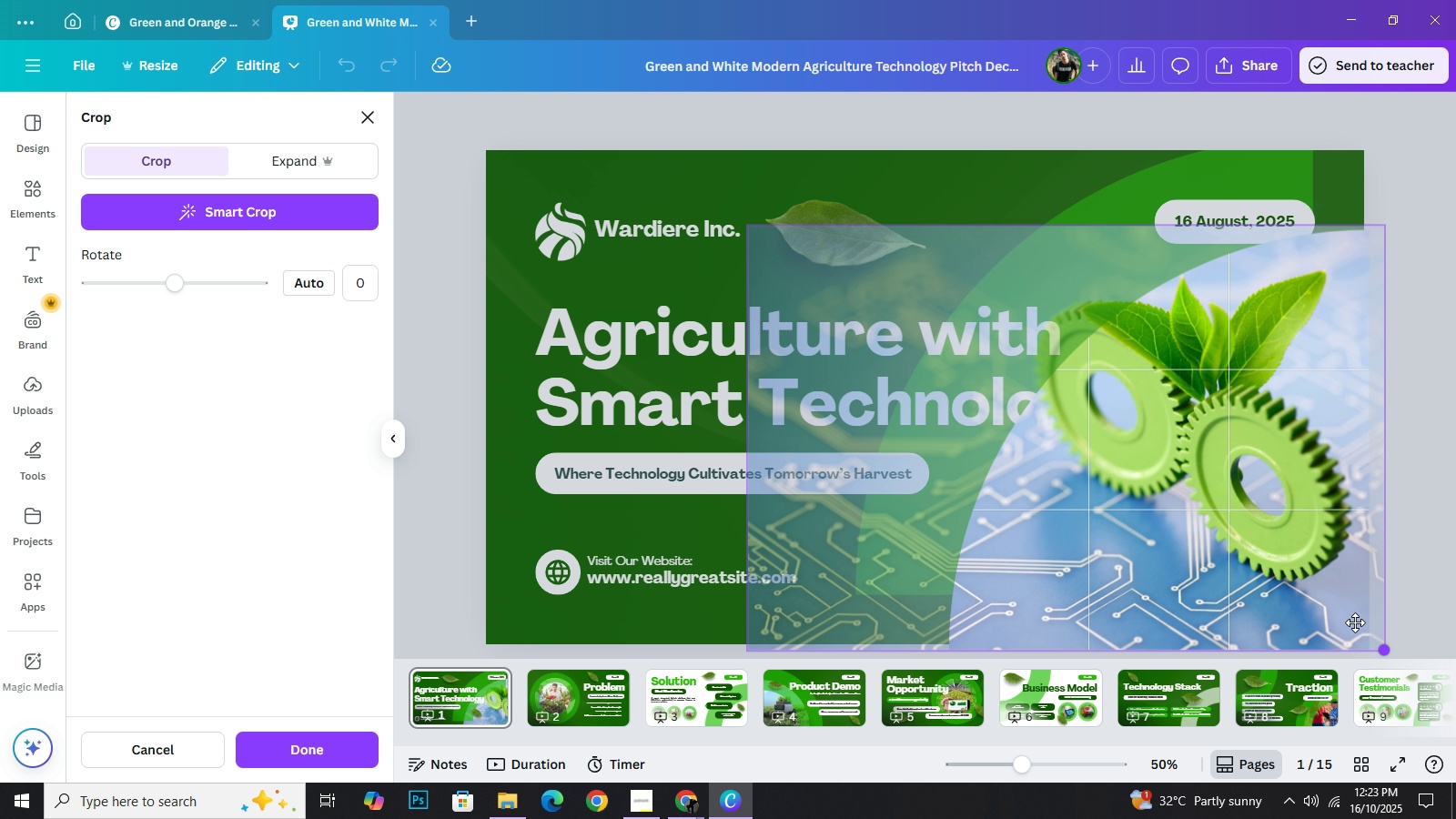 
left_click_drag(start_coordinate=[1384, 650], to_coordinate=[1341, 602])
 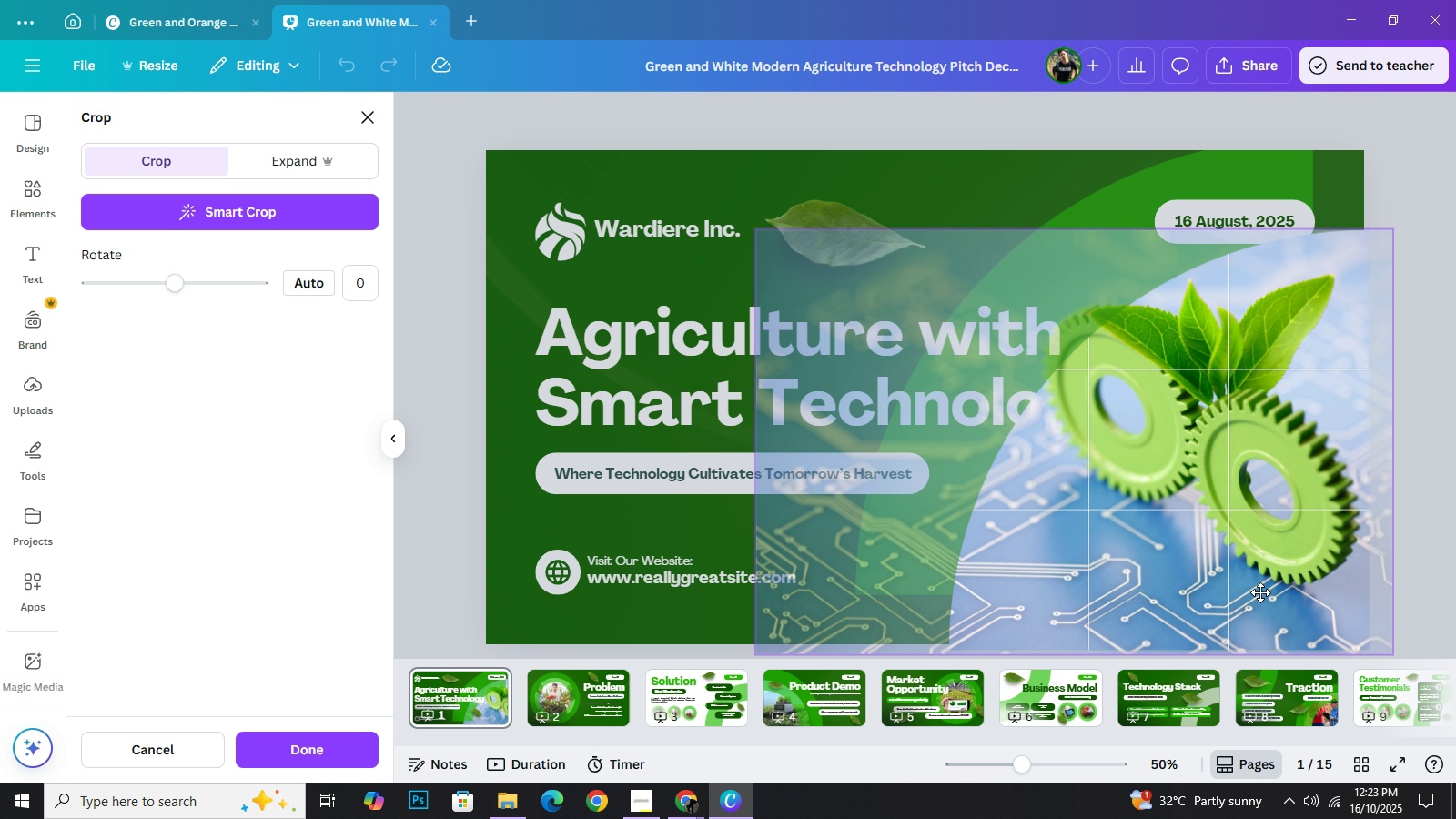 
left_click_drag(start_coordinate=[1242, 522], to_coordinate=[1315, 629])
 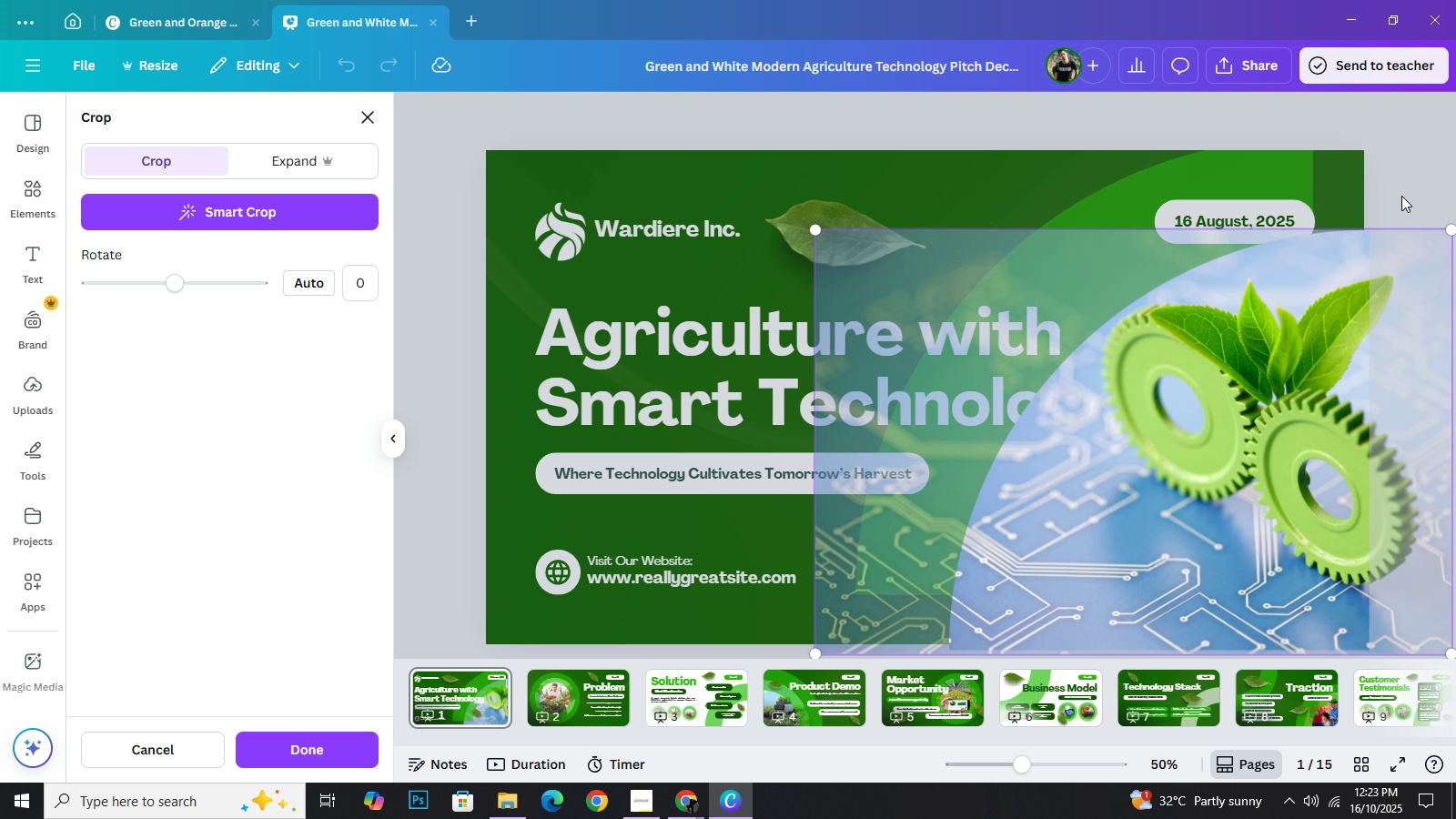 
left_click([1401, 196])
 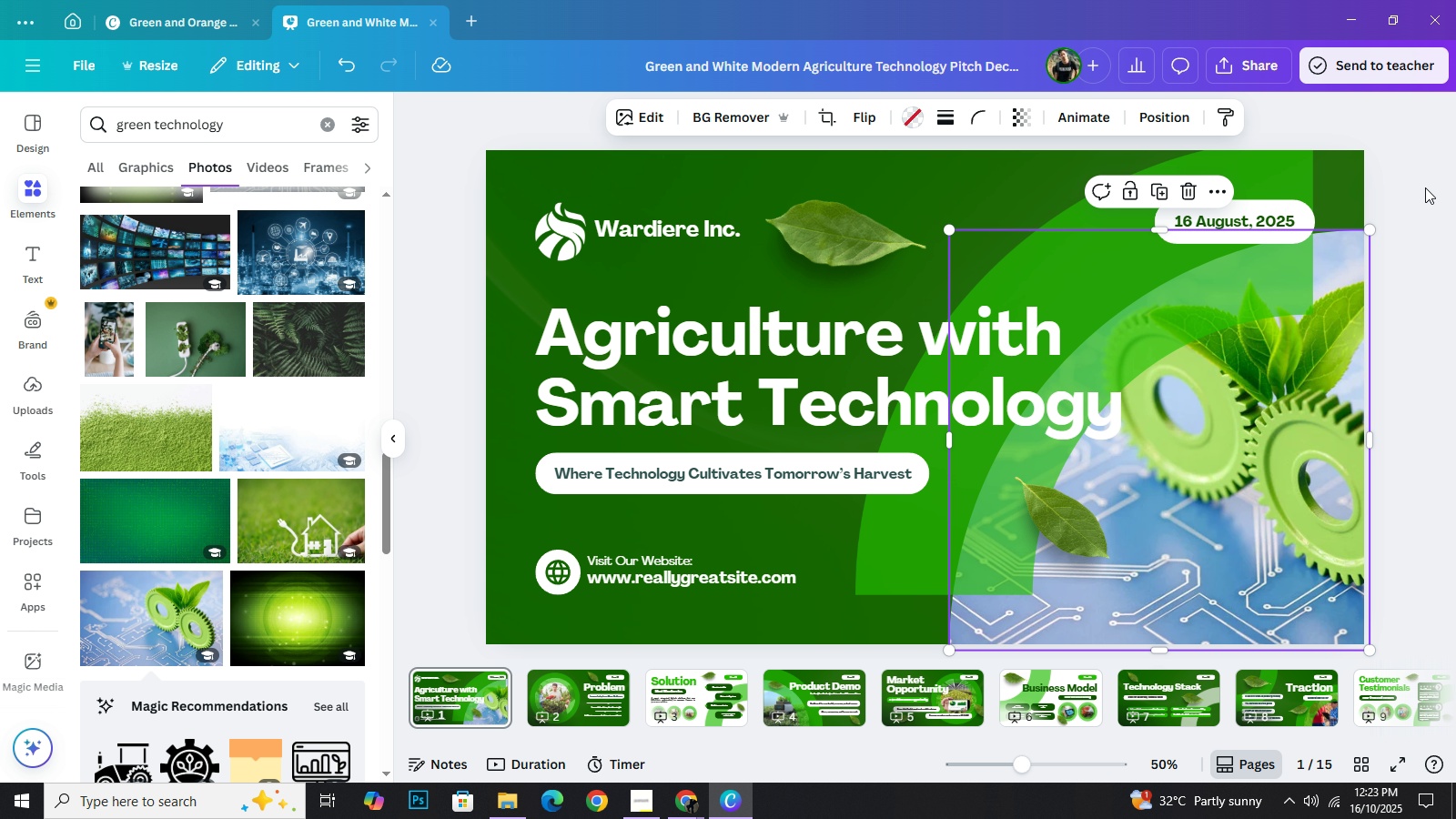 
left_click([1425, 187])
 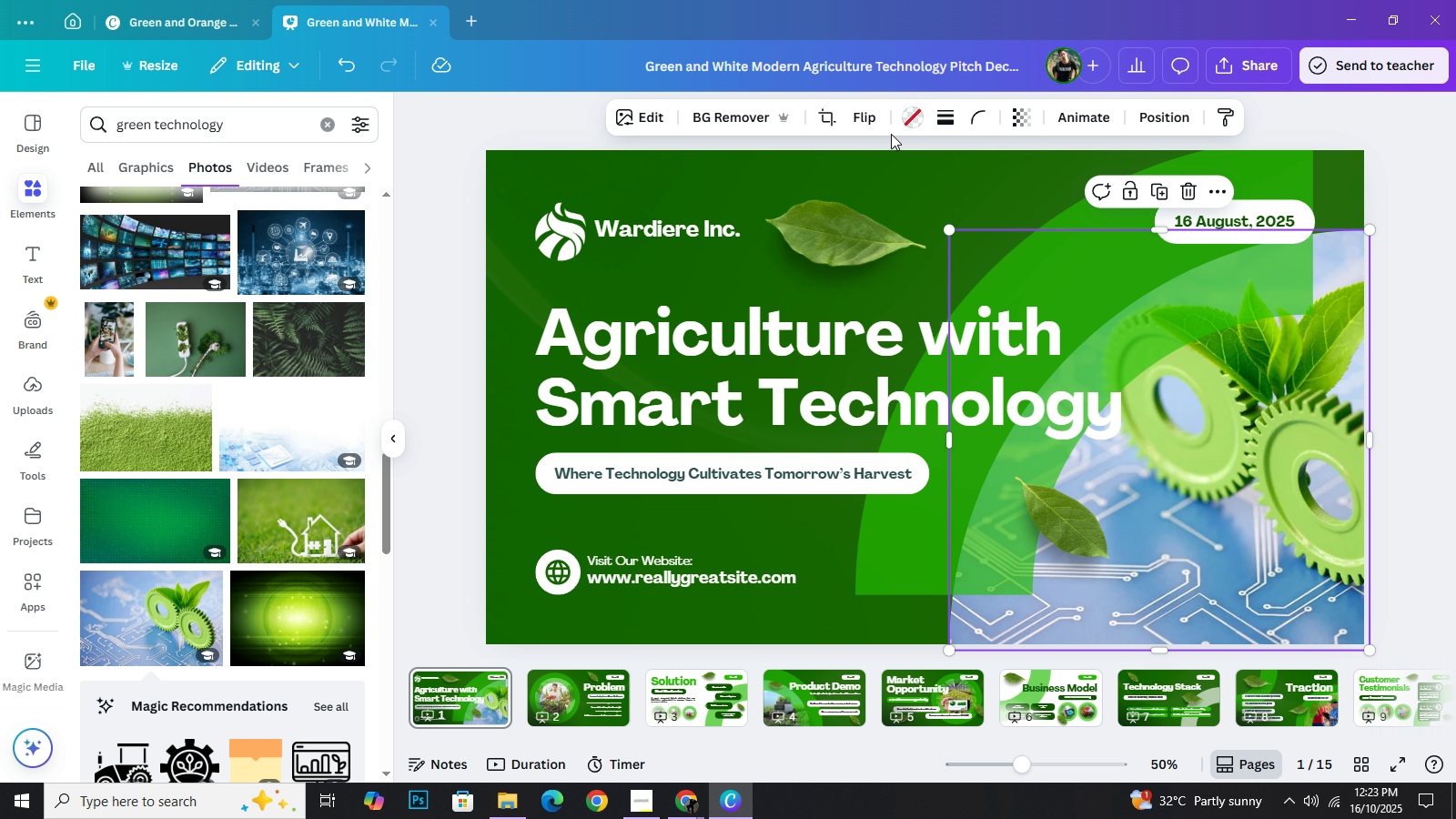 
wait(7.38)
 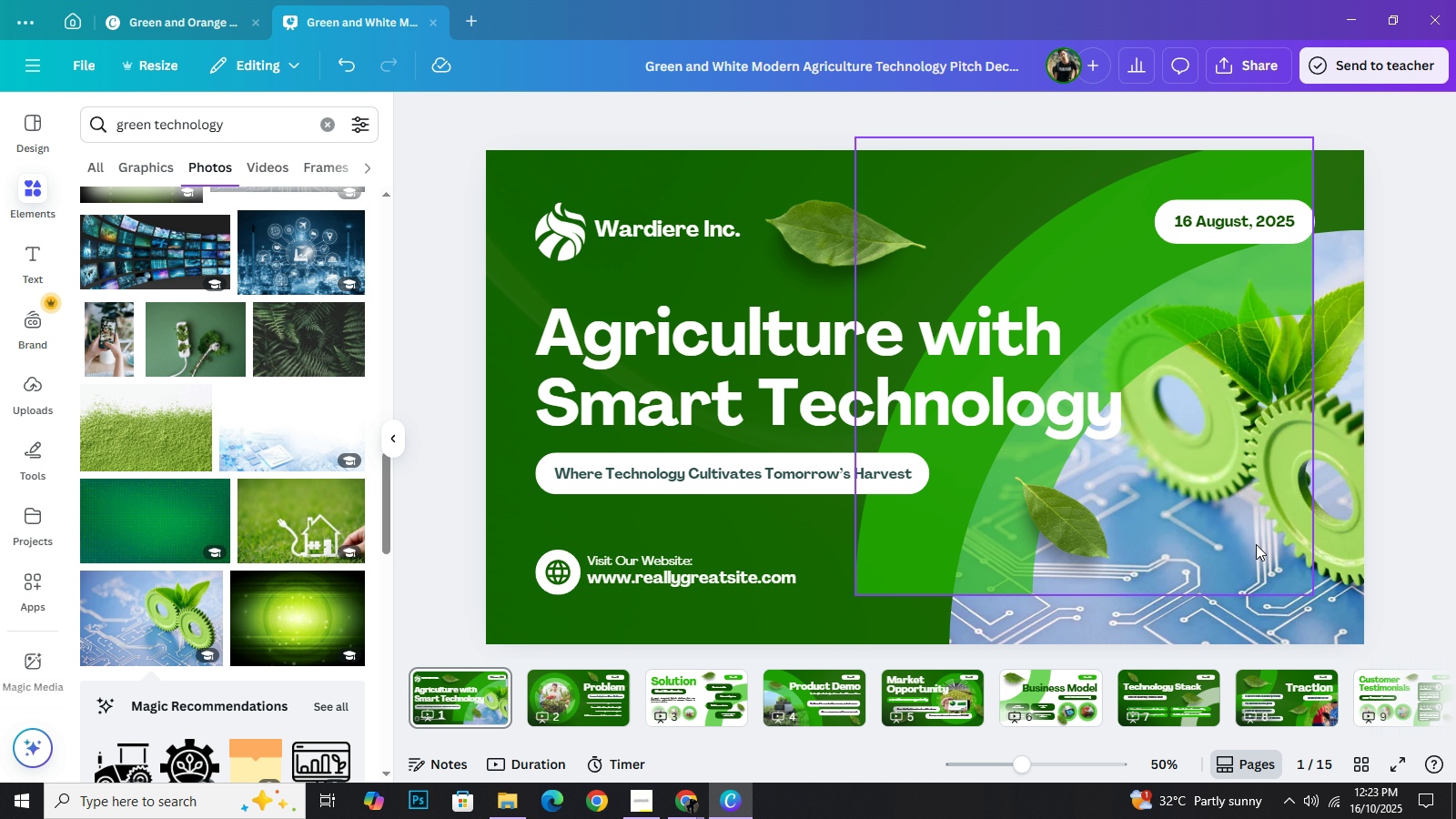 
left_click([820, 120])
 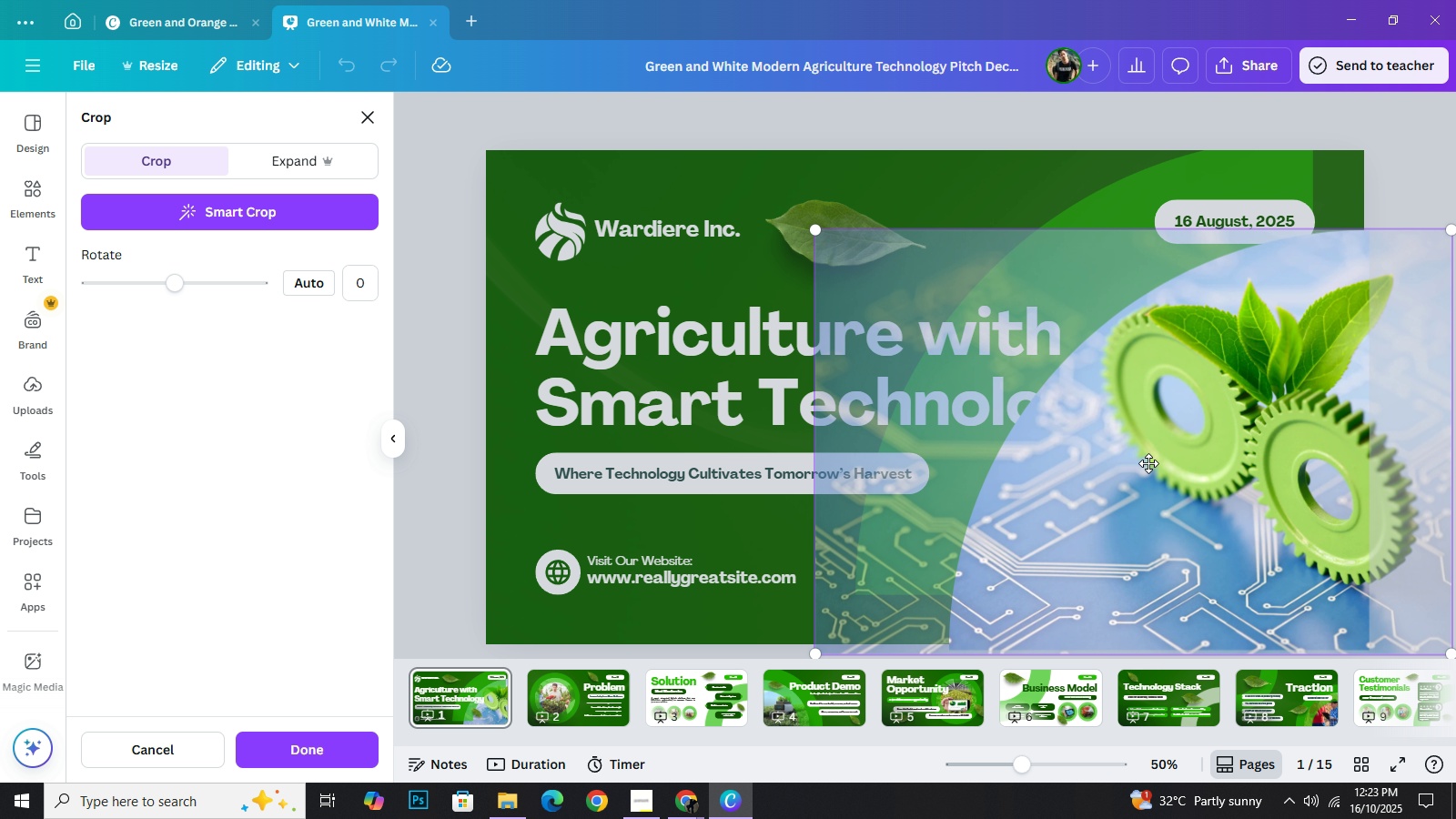 
left_click_drag(start_coordinate=[1148, 463], to_coordinate=[1126, 474])
 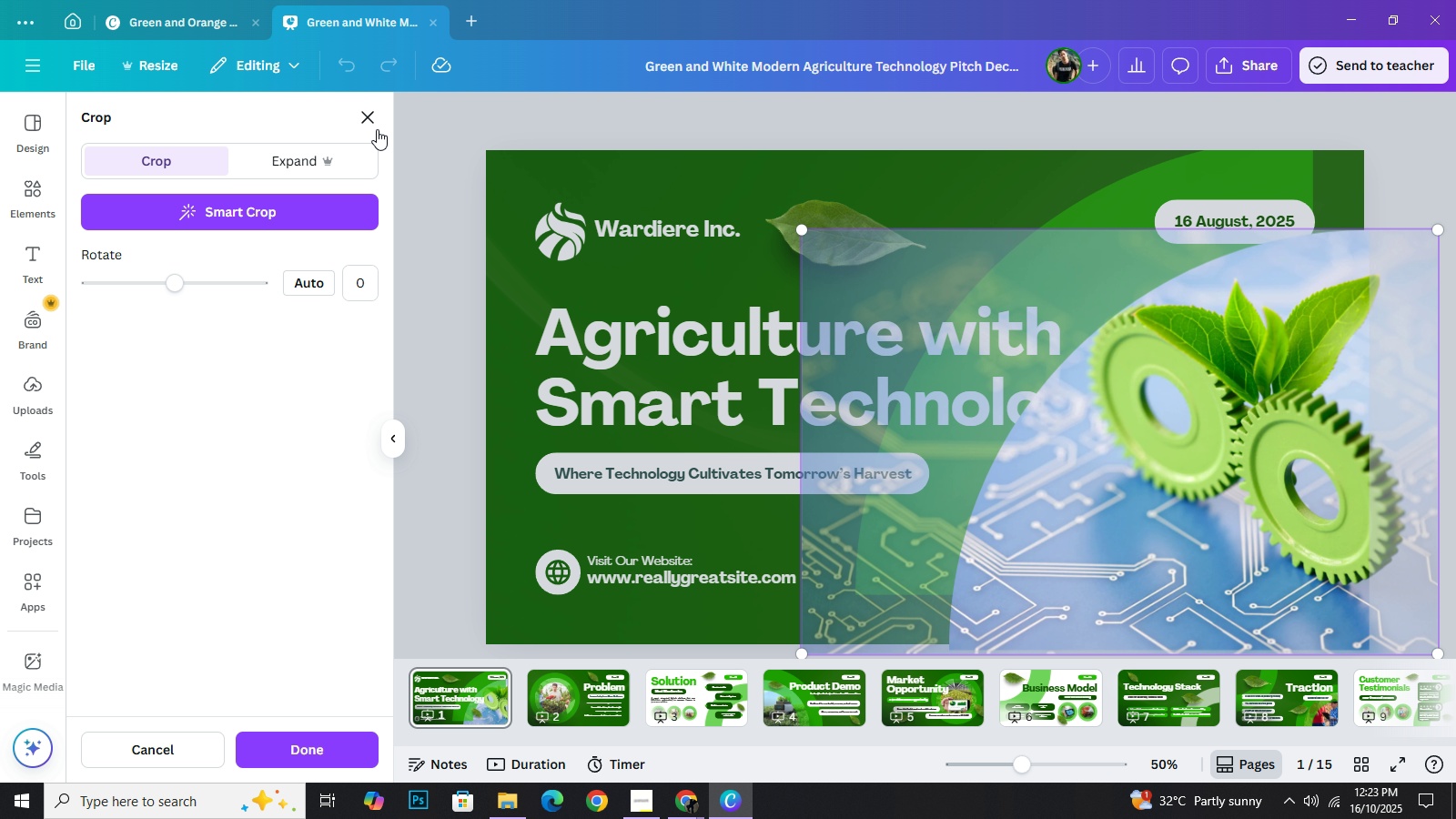 
left_click([362, 119])
 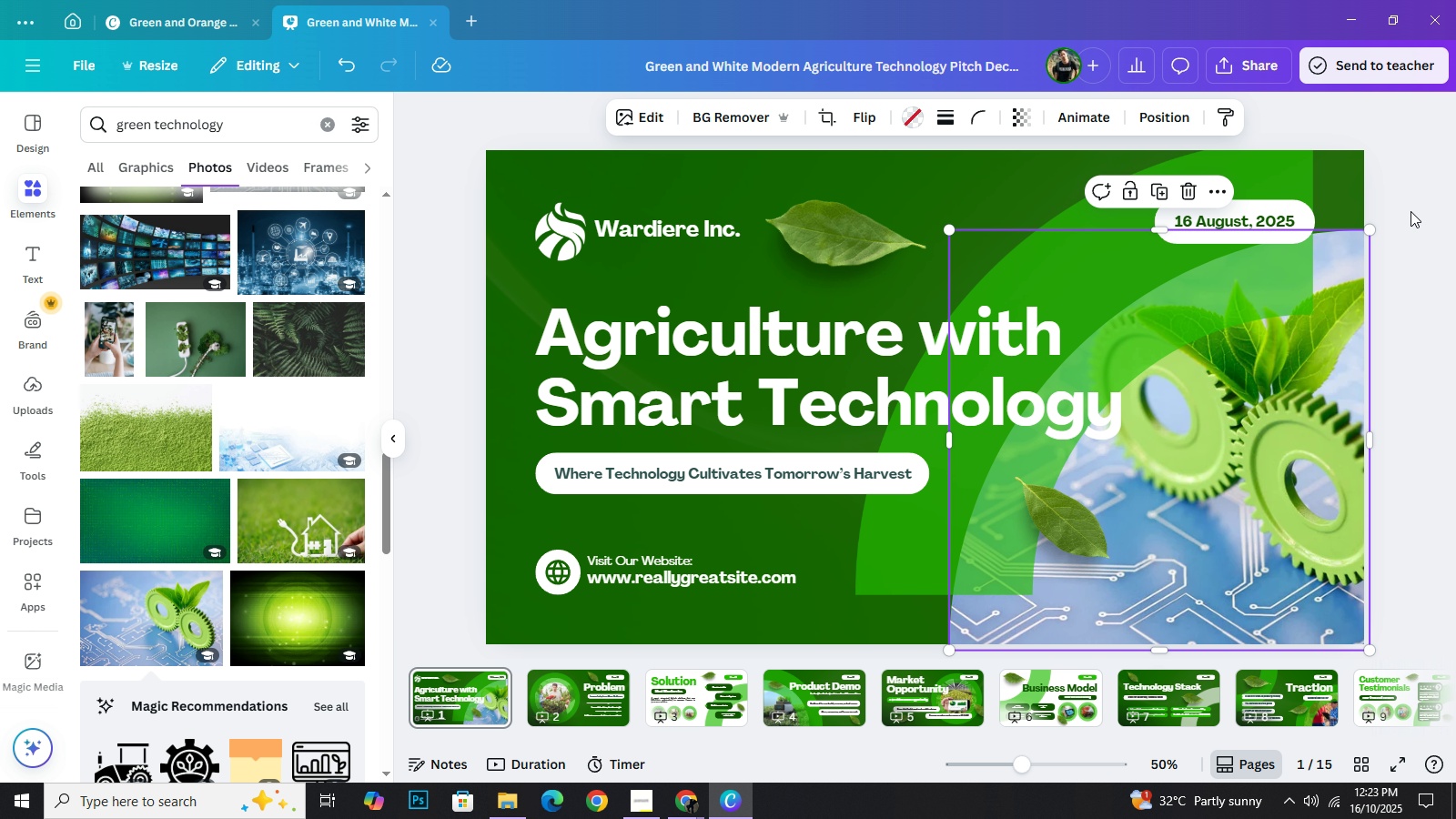 
left_click([1410, 211])
 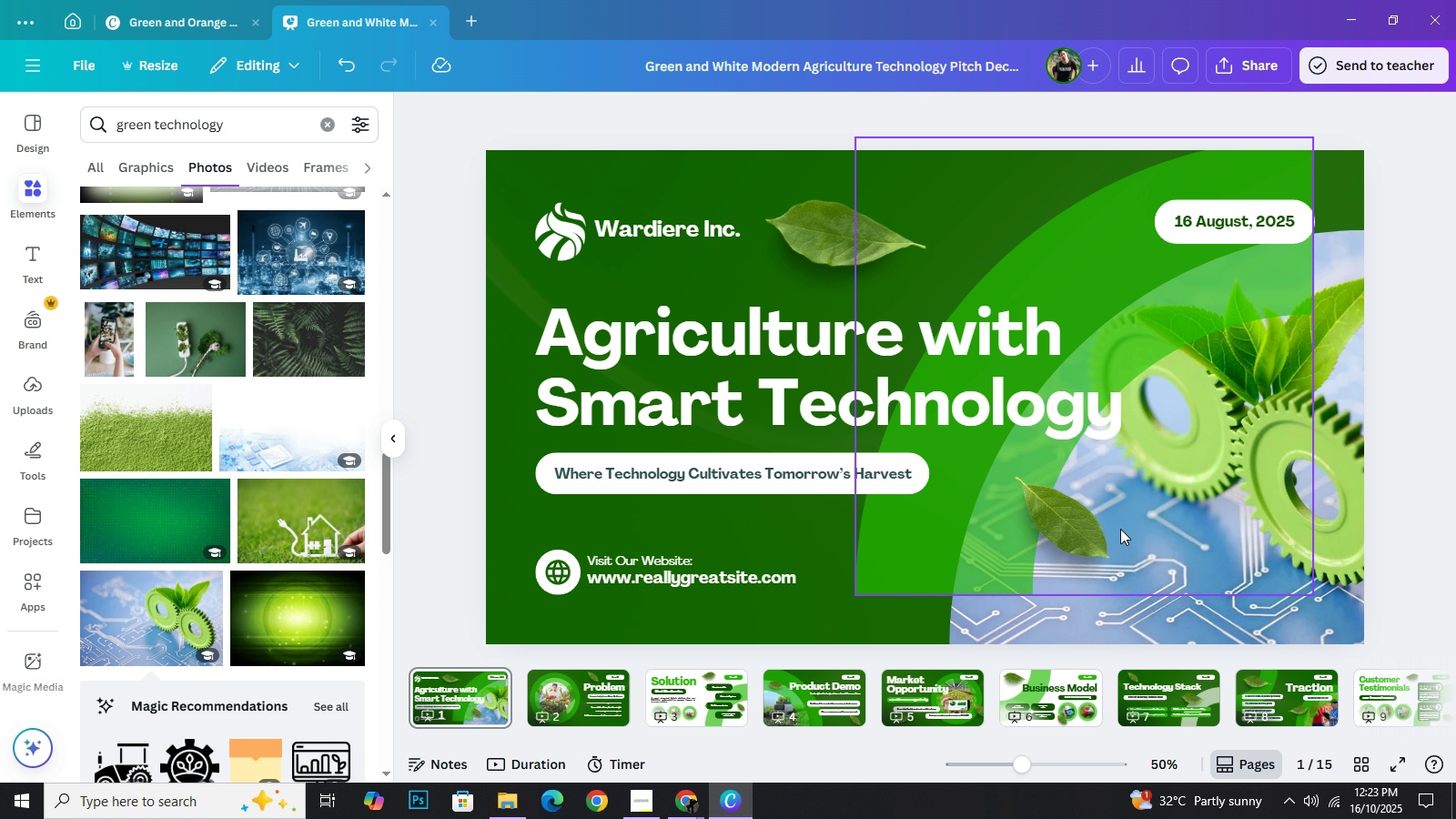 
left_click([1084, 531])
 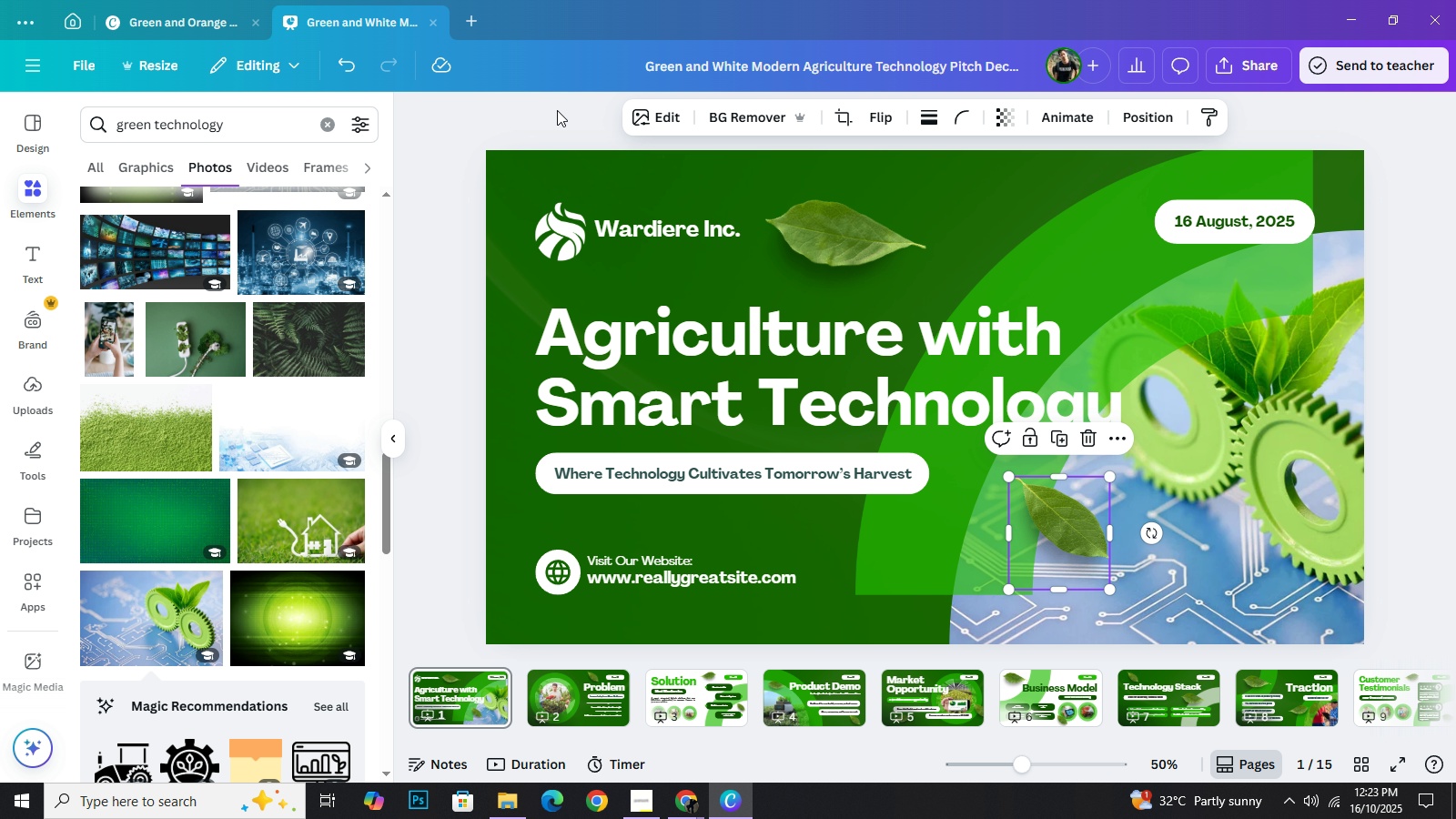 
left_click([557, 110])
 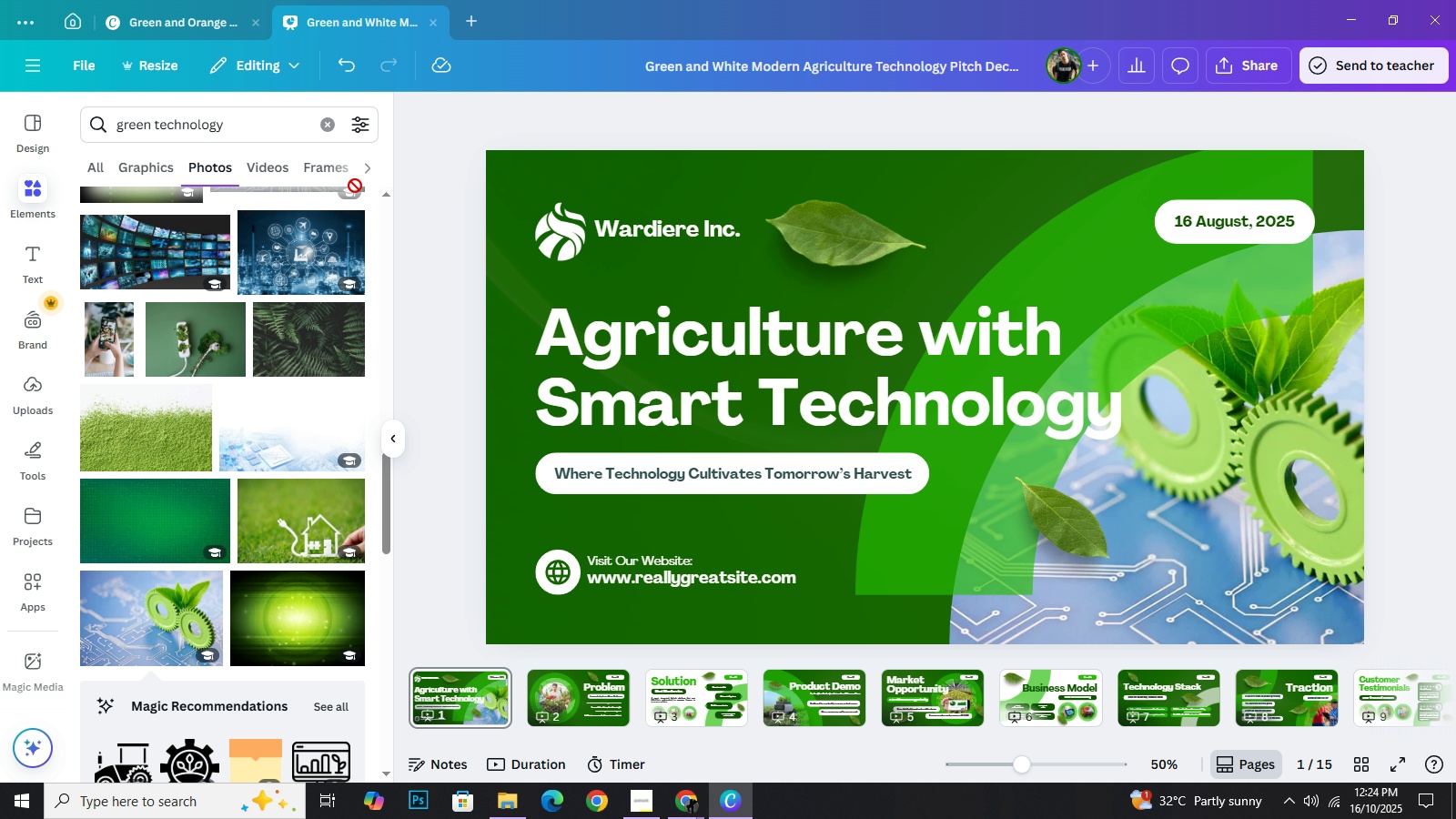 
scroll: coordinate [357, 472], scroll_direction: down, amount: 4.0
 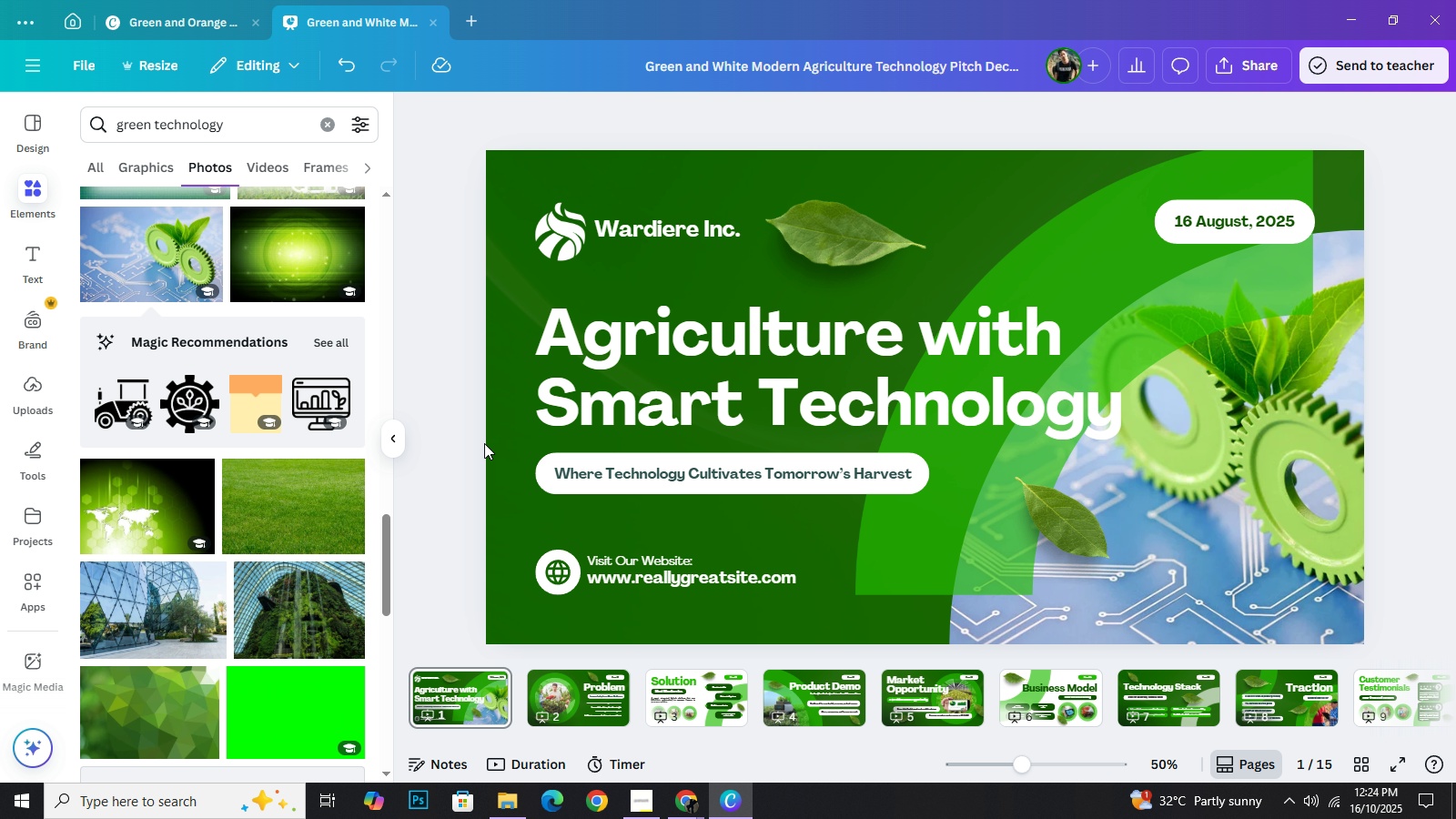 
wait(5.15)
 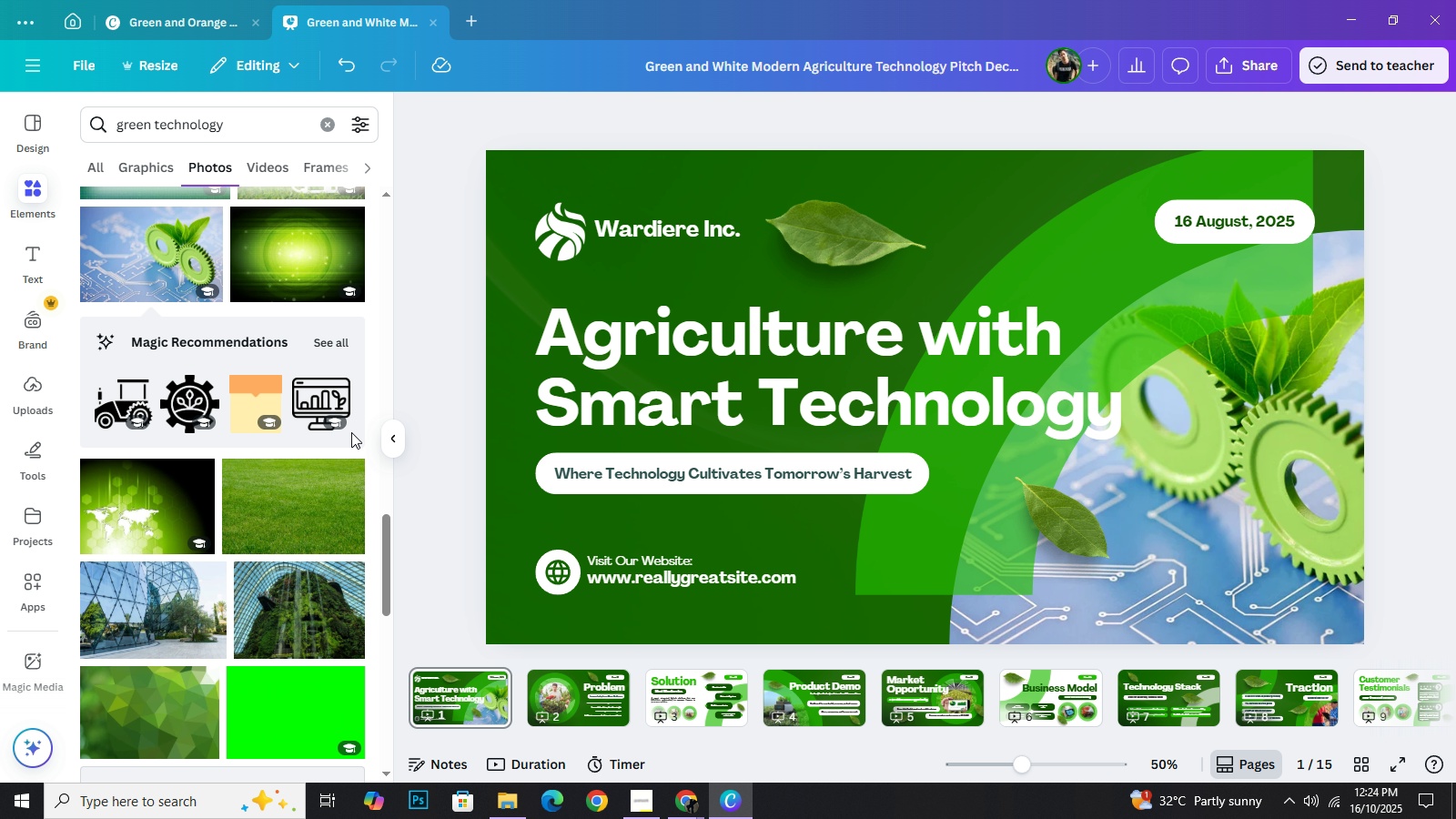 
scroll: coordinate [239, 466], scroll_direction: none, amount: 0.0
 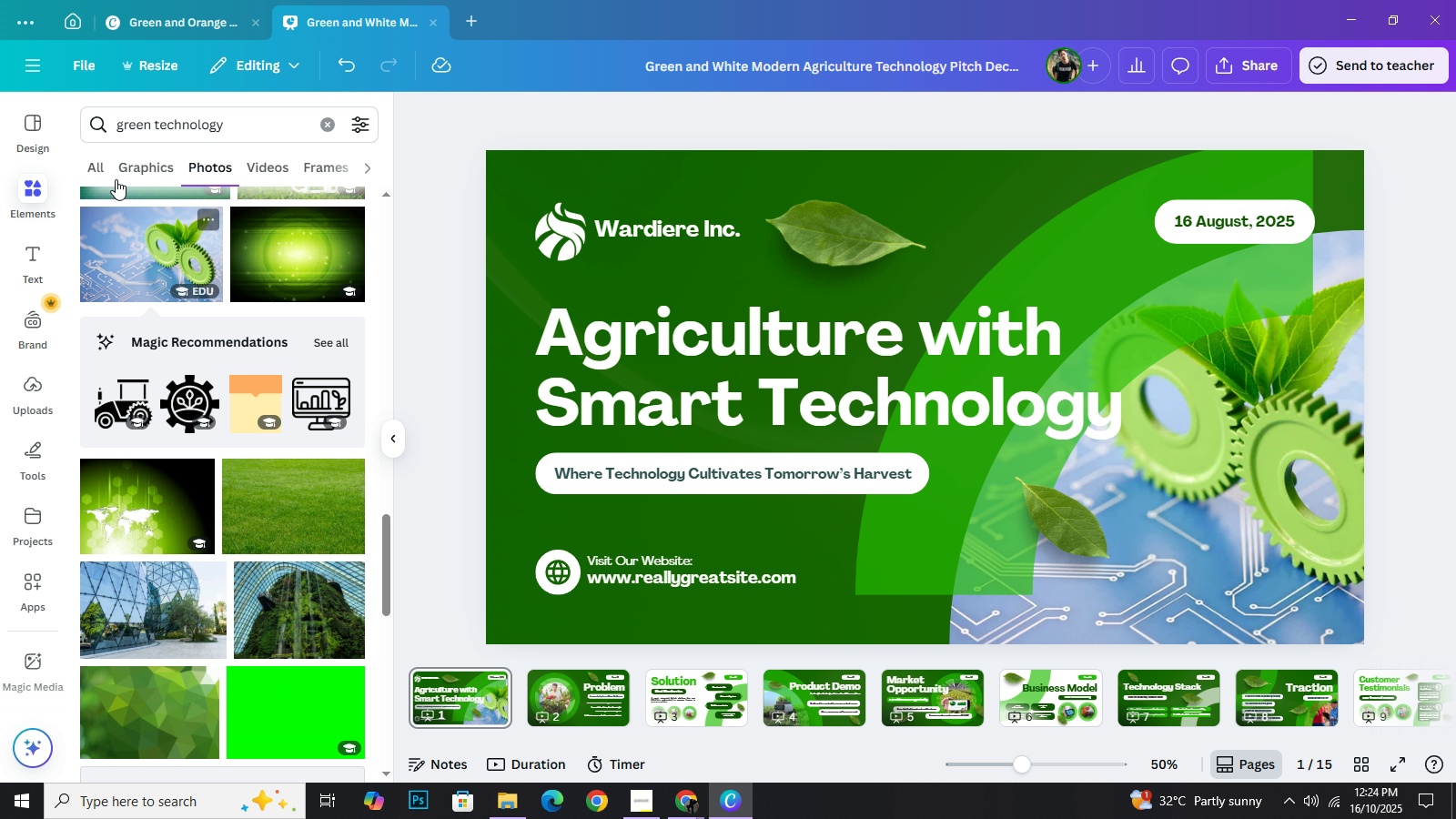 
mouse_move([128, 168])
 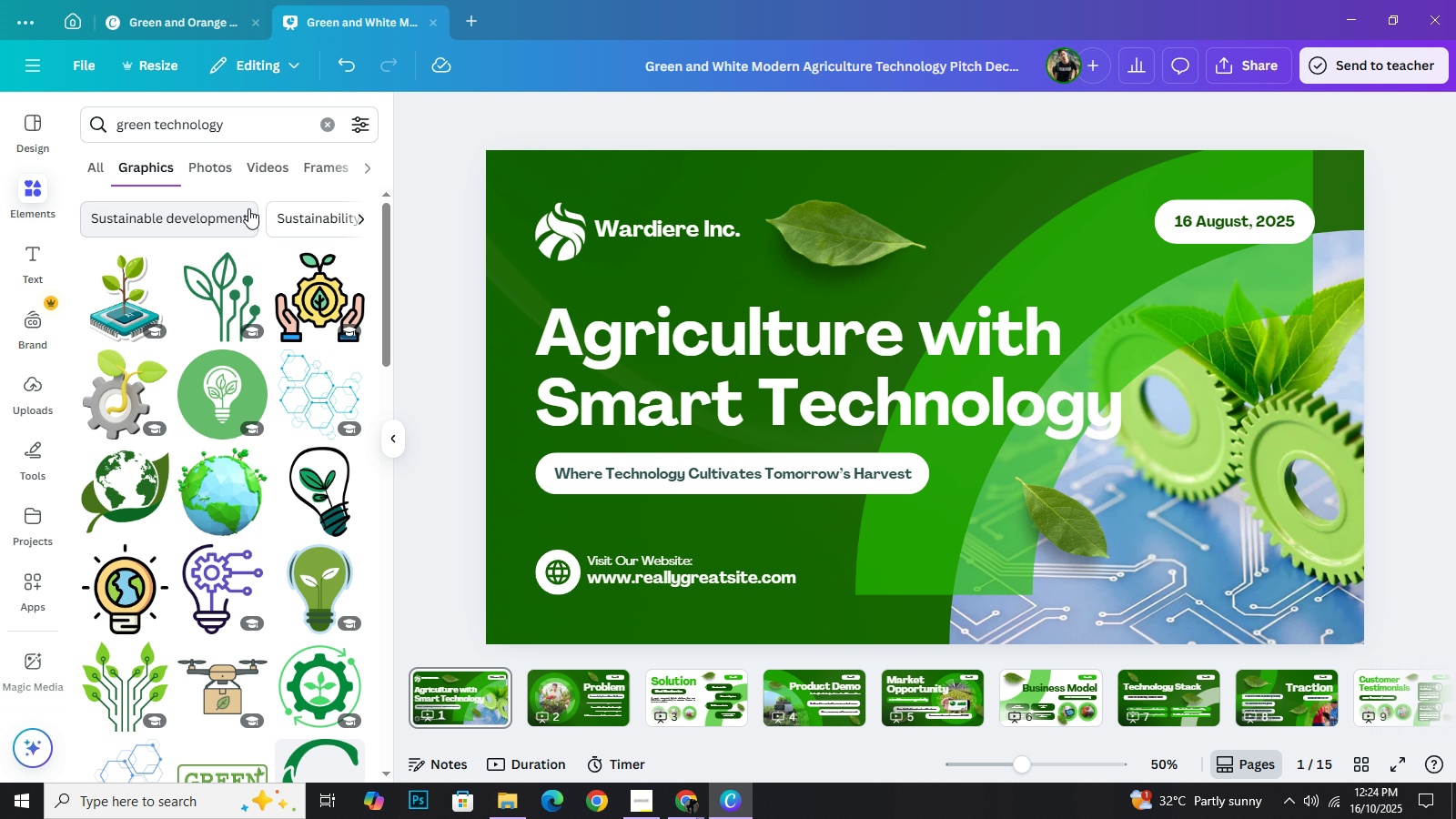 
wait(11.55)
 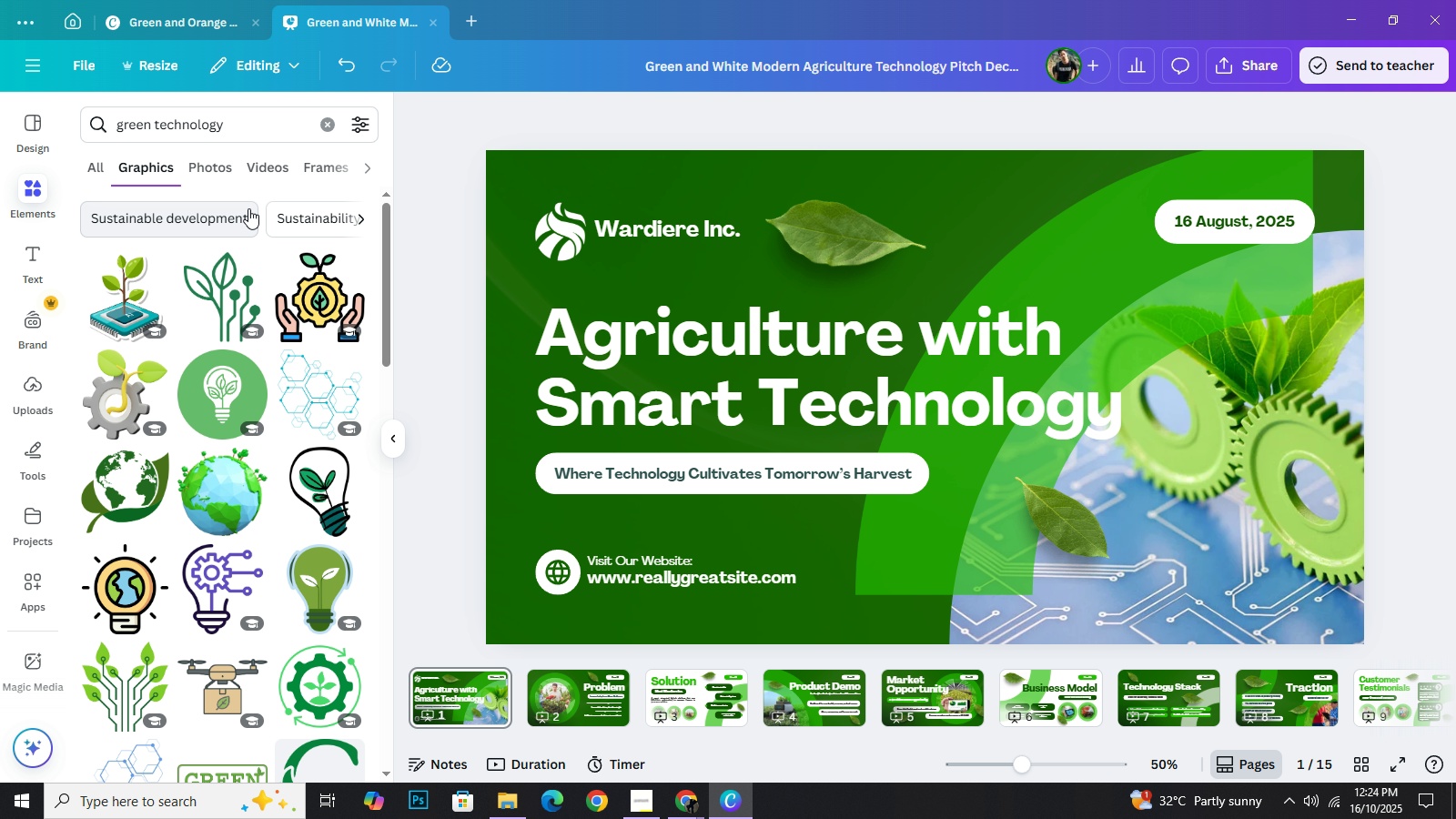 
scroll: coordinate [290, 447], scroll_direction: down, amount: 8.0
 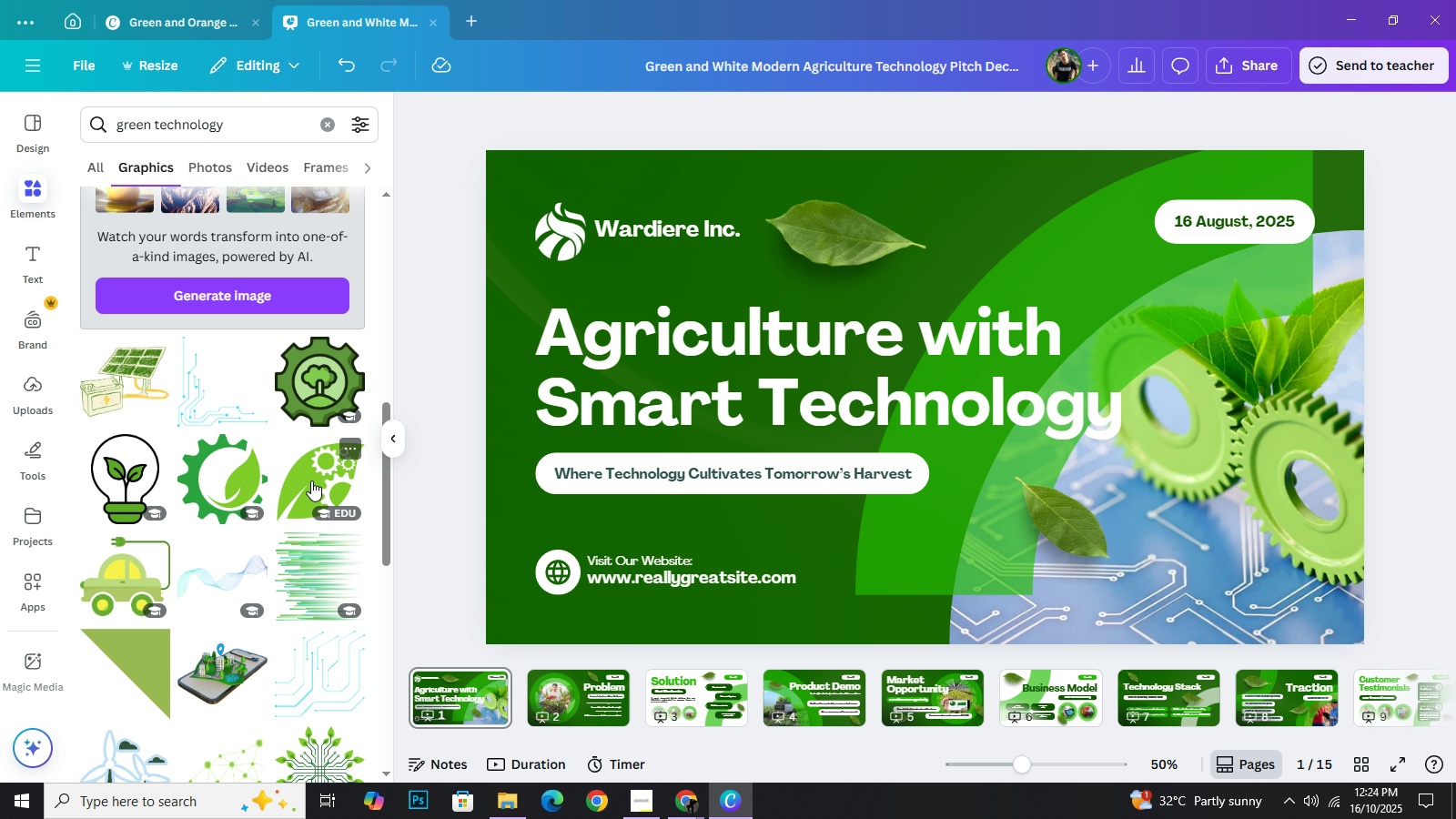 
wait(8.52)
 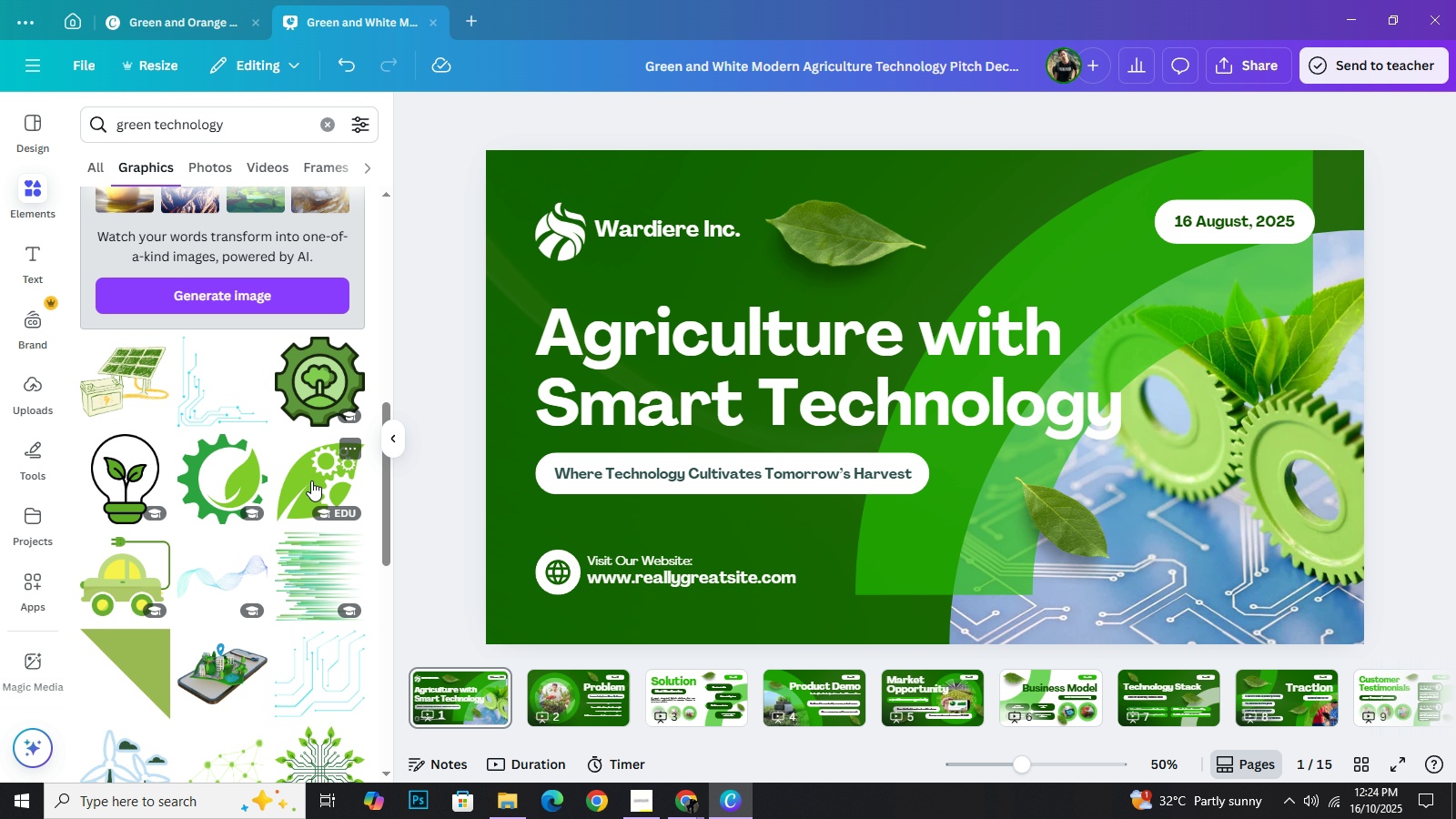 
left_click([318, 459])
 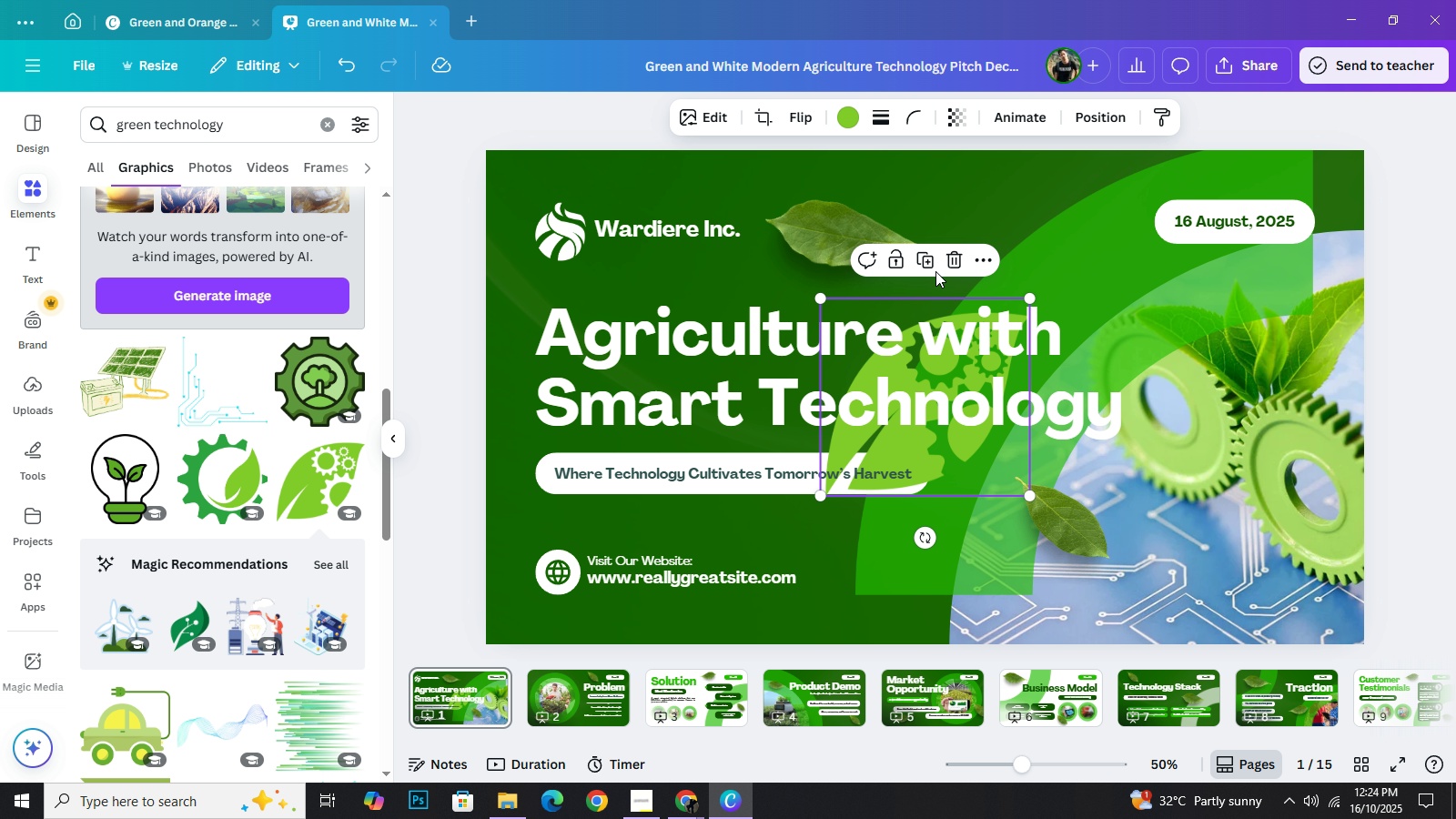 
left_click([959, 266])
 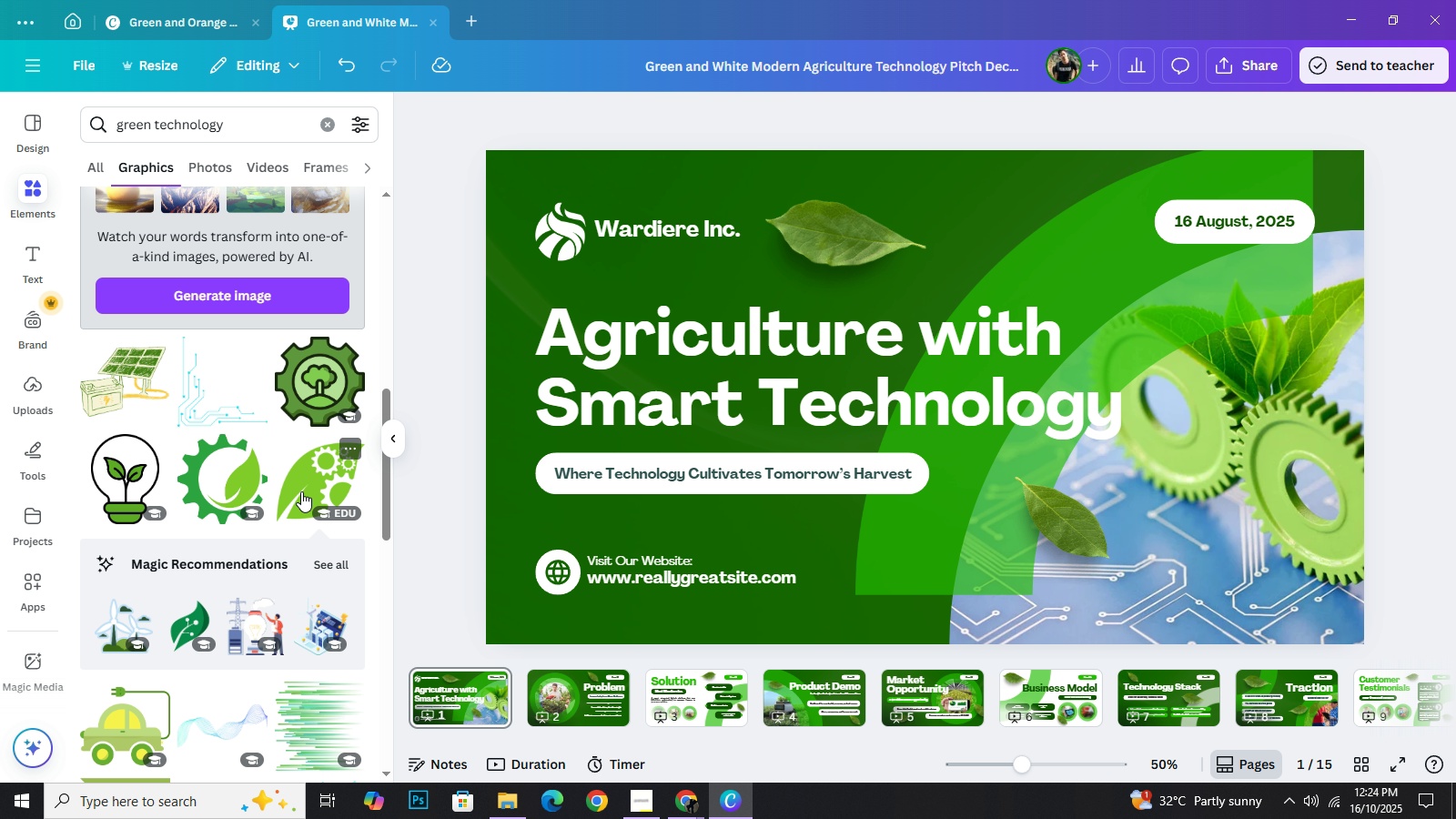 
scroll: coordinate [301, 491], scroll_direction: up, amount: 2.0
 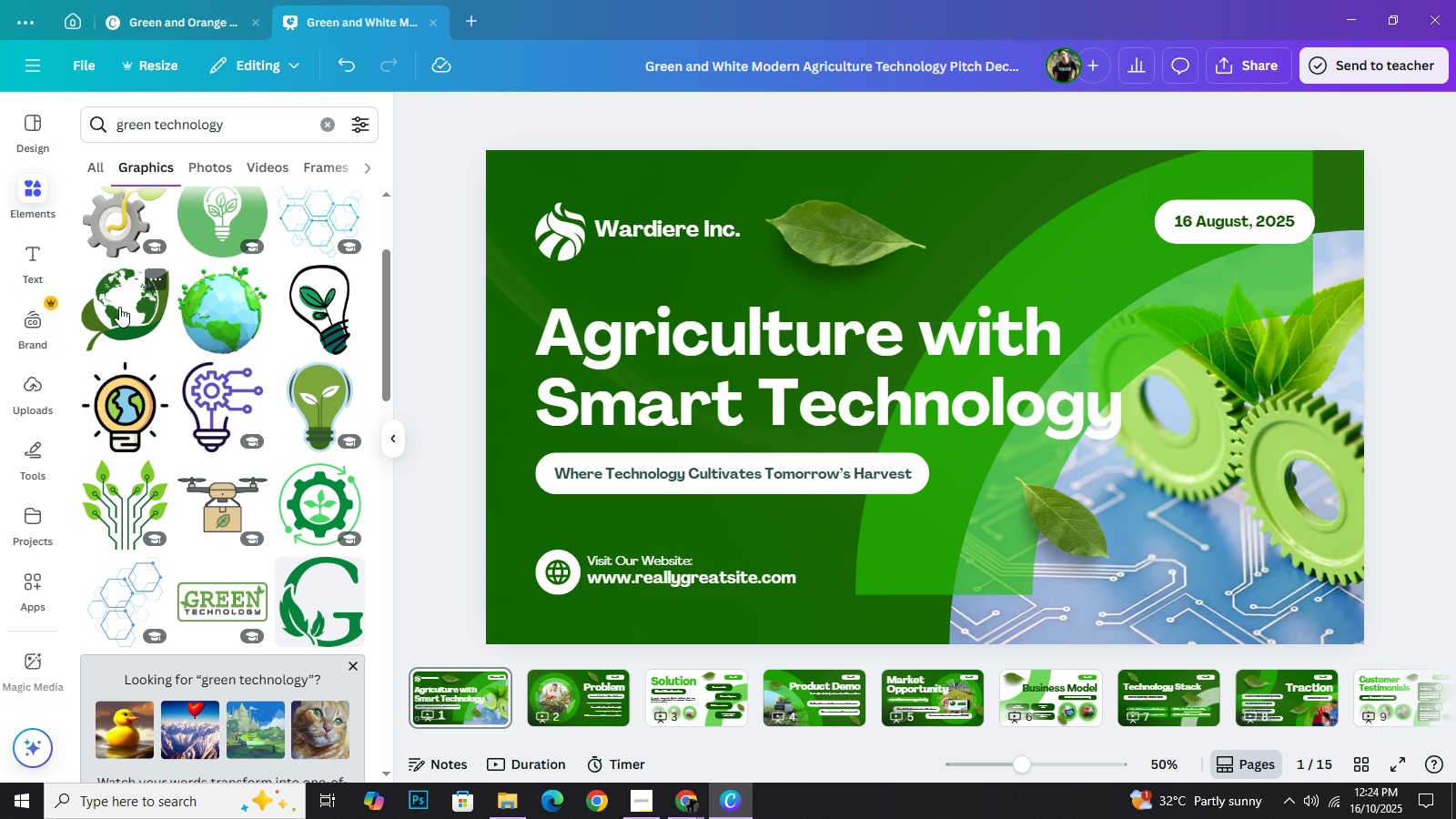 
wait(12.15)
 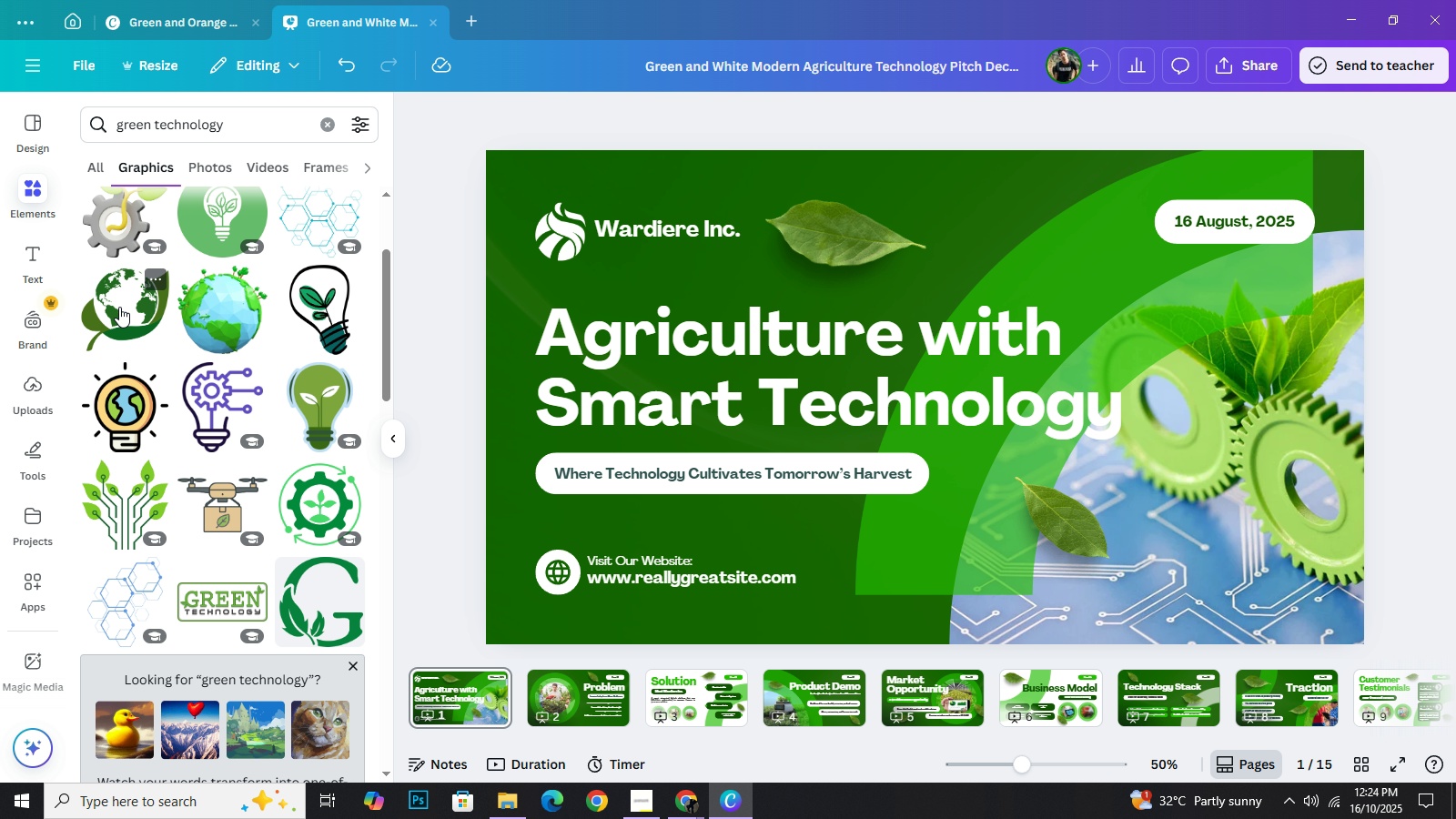 
scroll: coordinate [228, 469], scroll_direction: down, amount: 7.0
 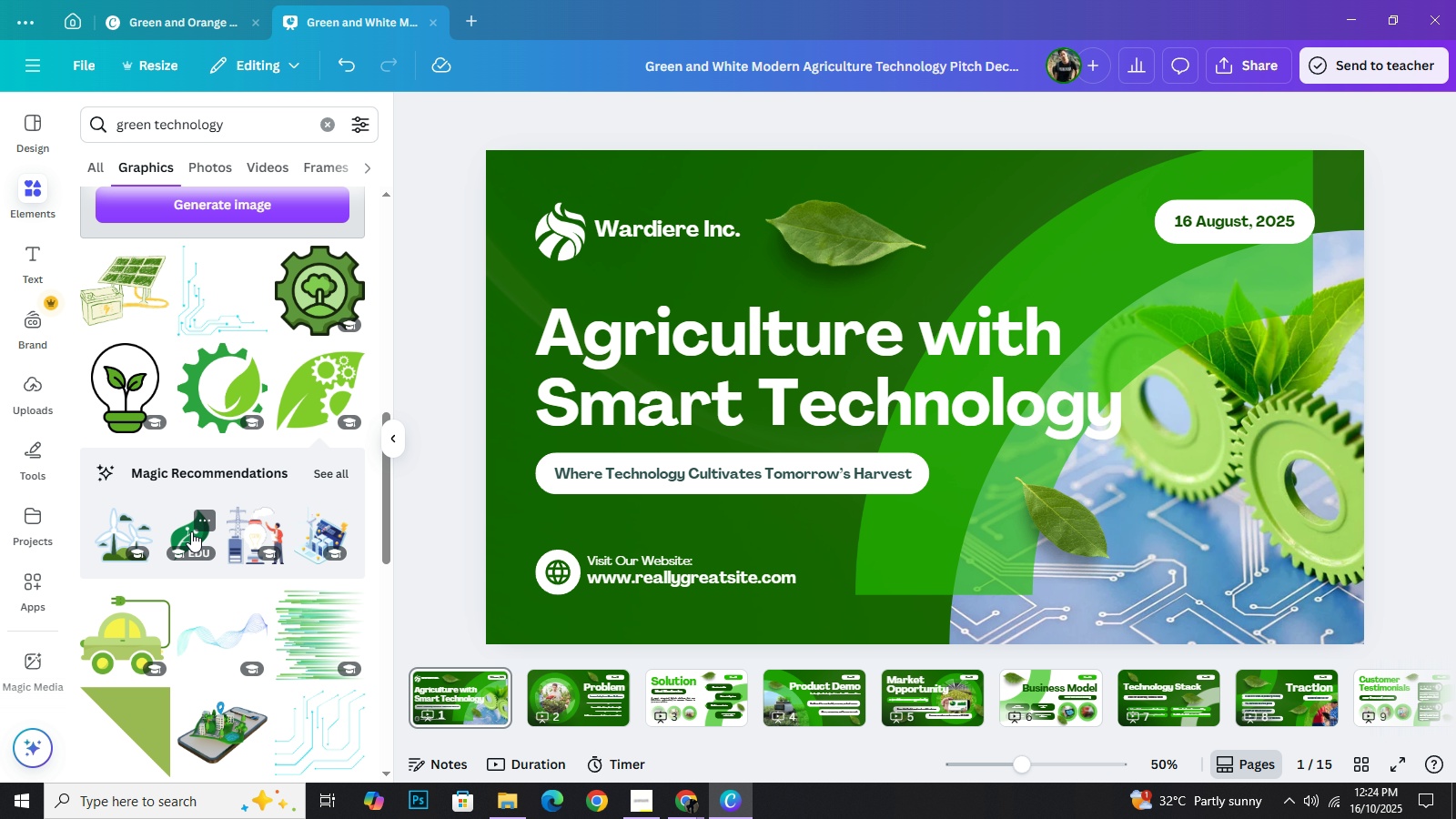 
wait(5.37)
 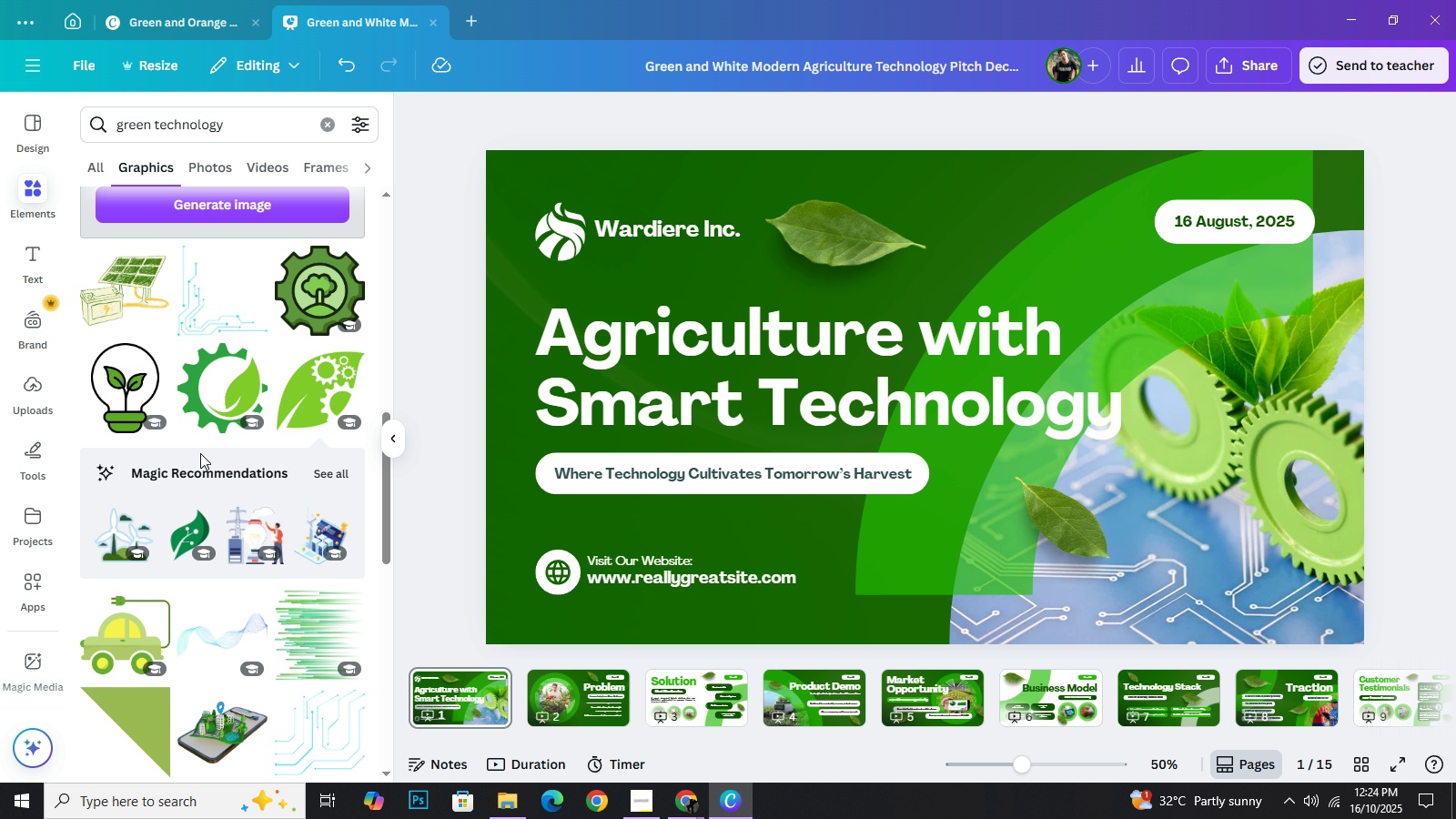 
left_click([189, 531])
 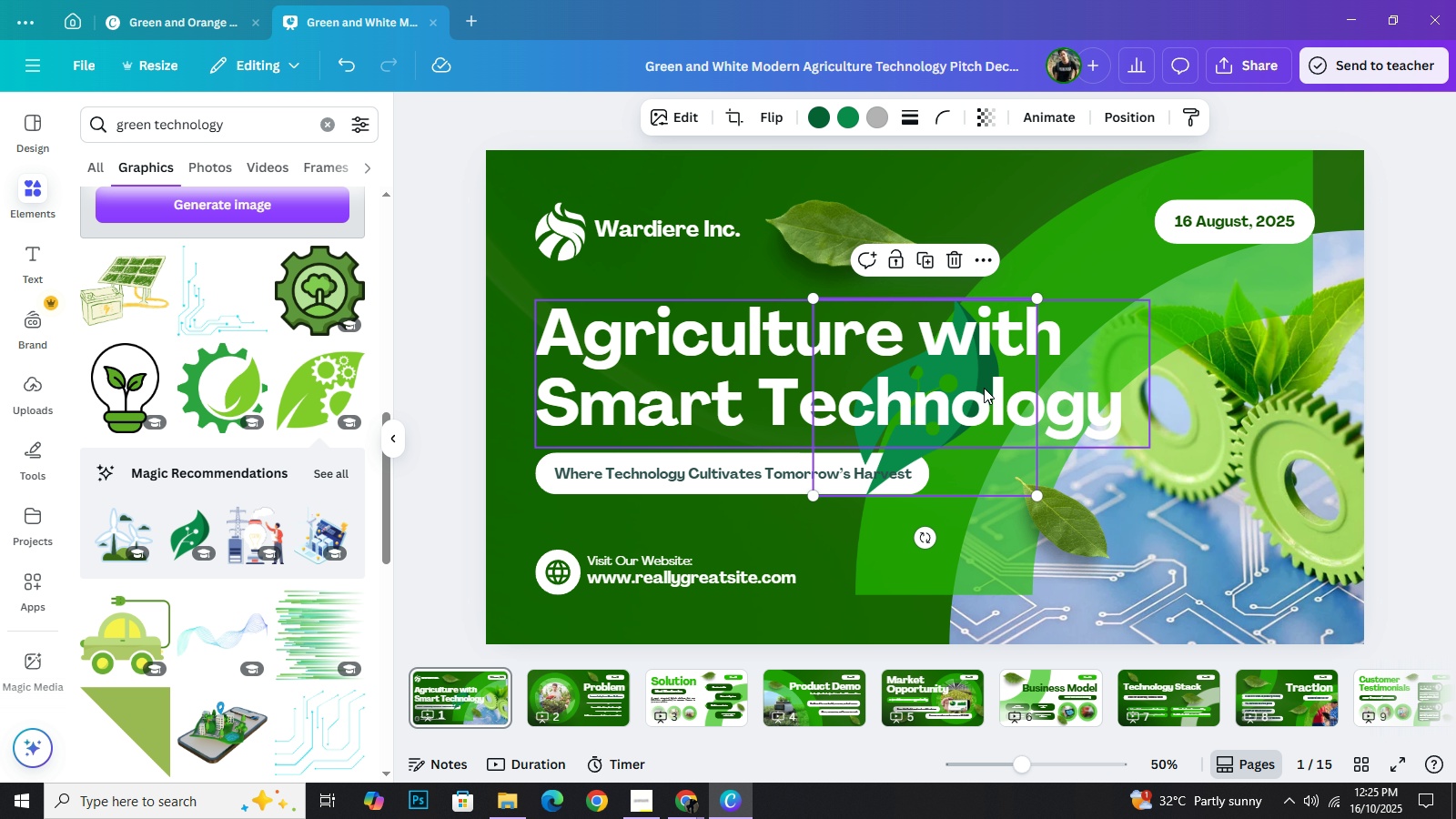 
left_click_drag(start_coordinate=[970, 376], to_coordinate=[740, 211])
 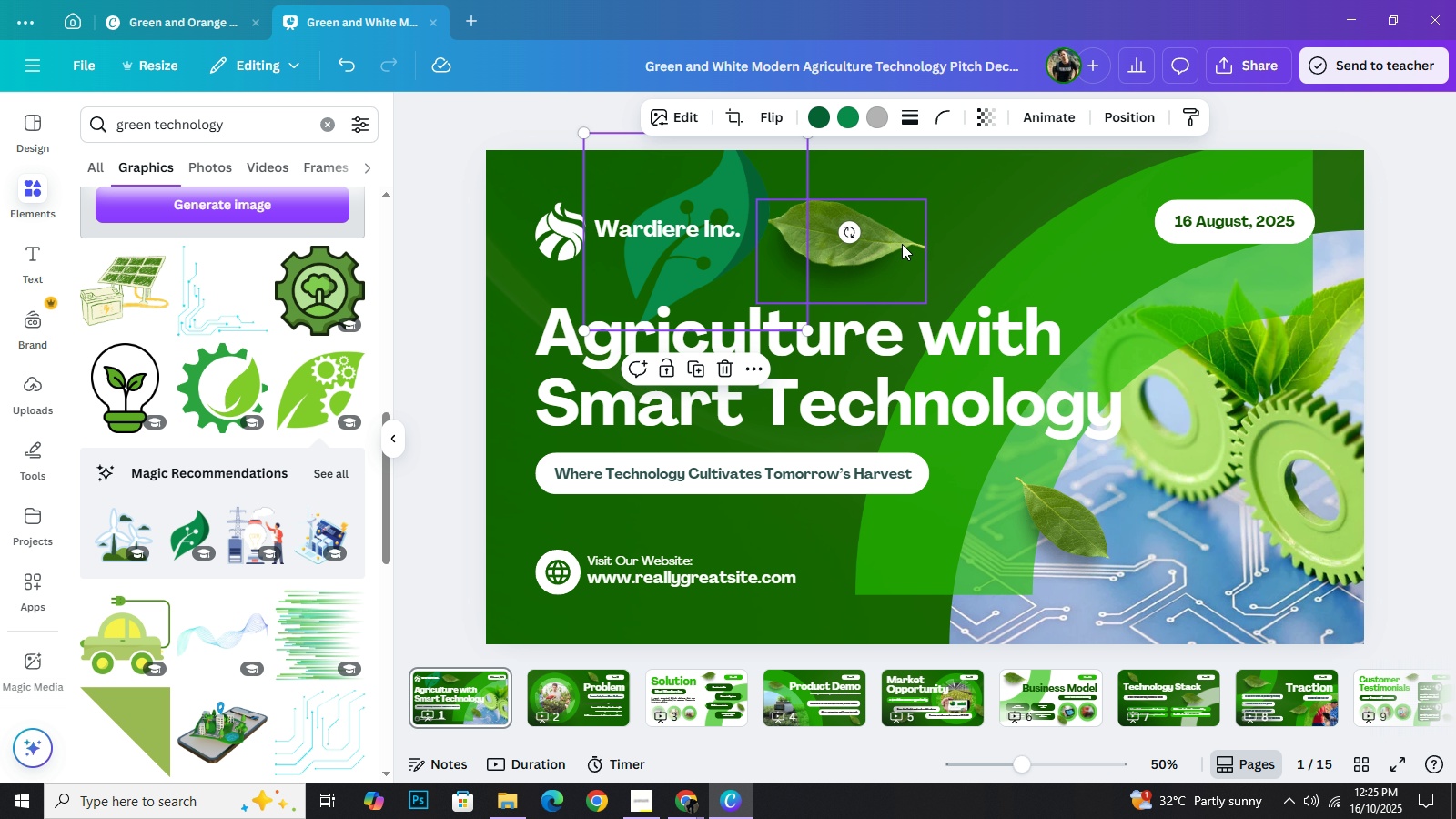 
left_click_drag(start_coordinate=[902, 244], to_coordinate=[1017, 216])
 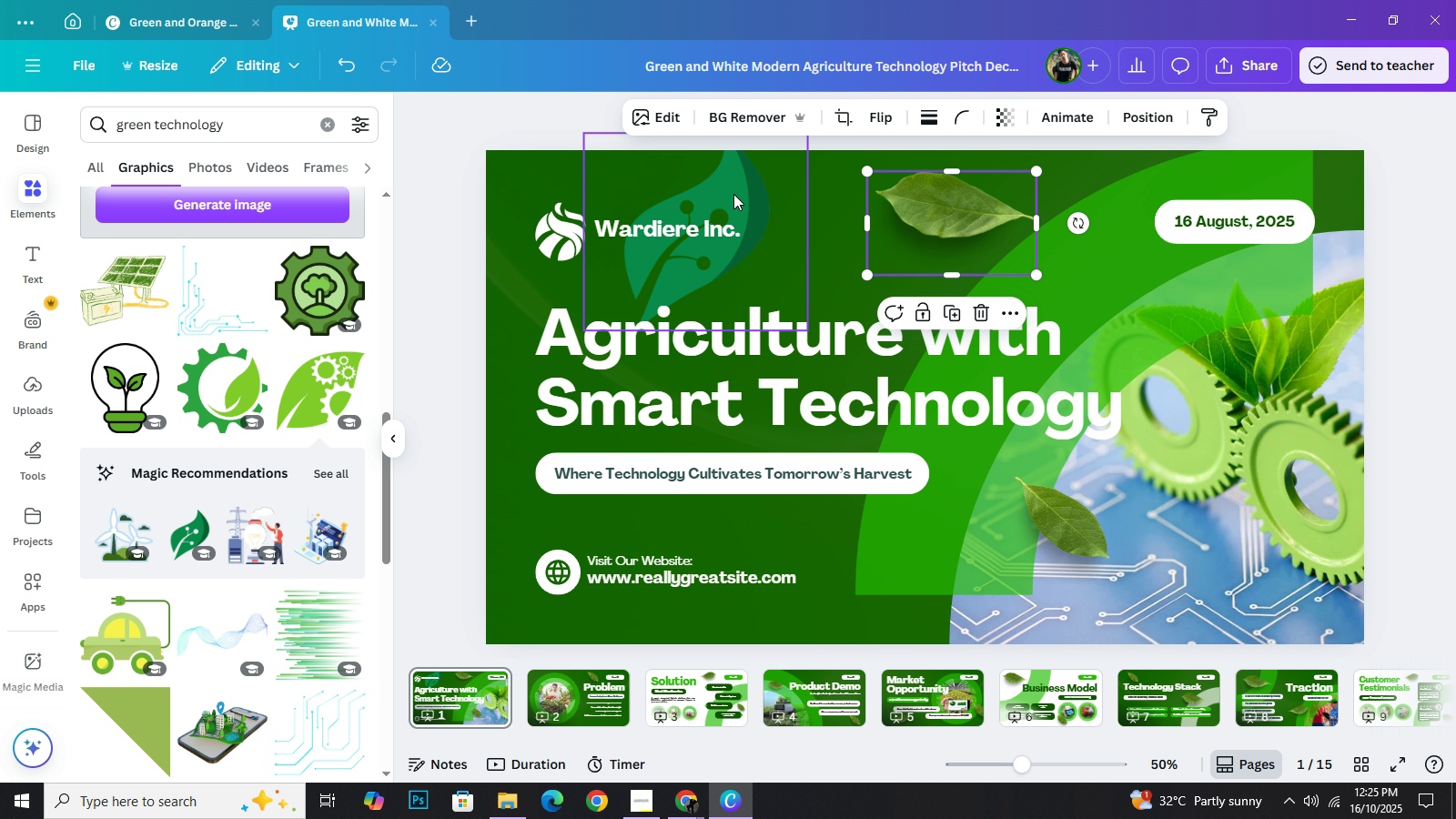 
left_click_drag(start_coordinate=[733, 194], to_coordinate=[846, 205])
 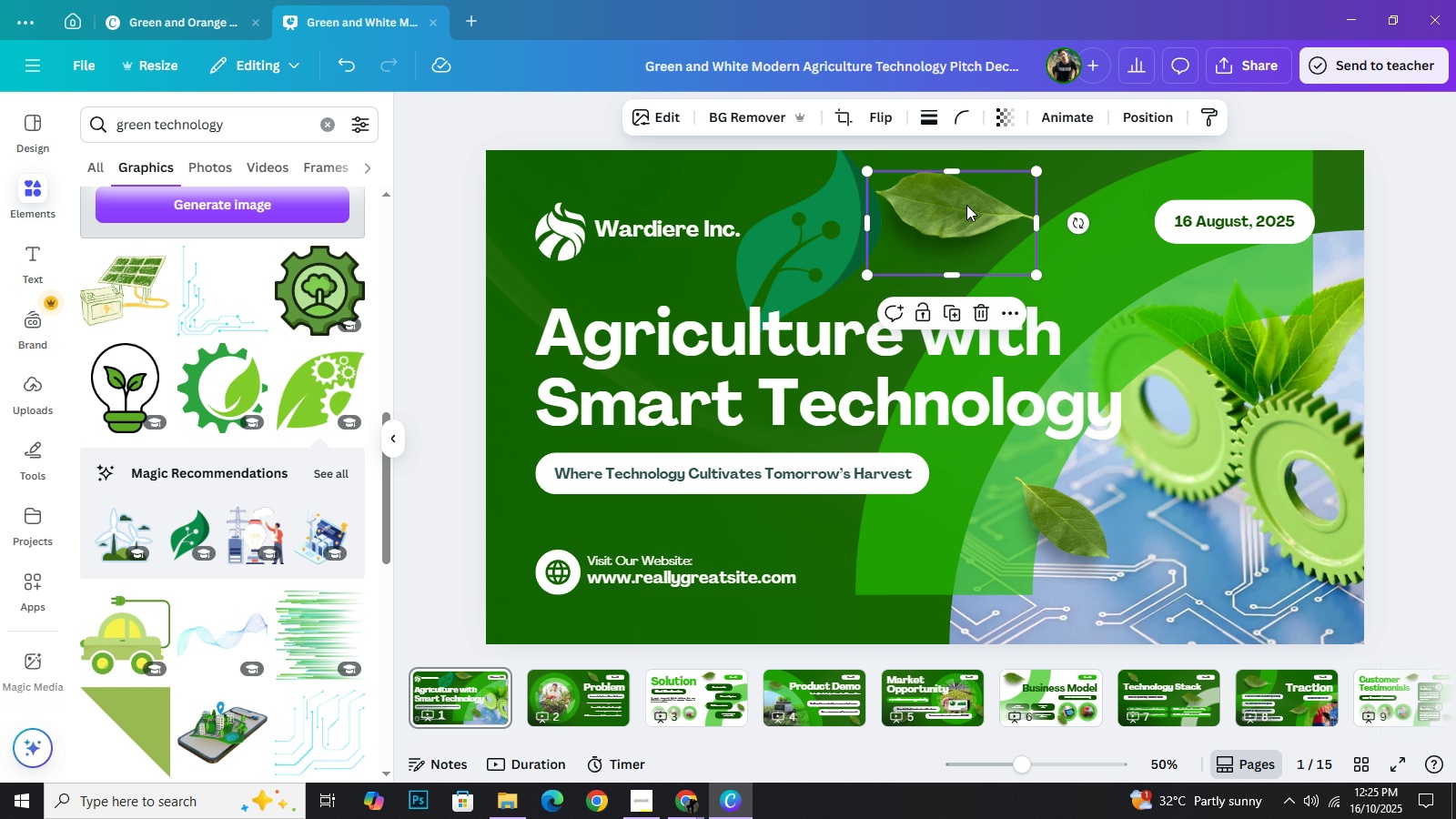 
left_click([966, 205])
 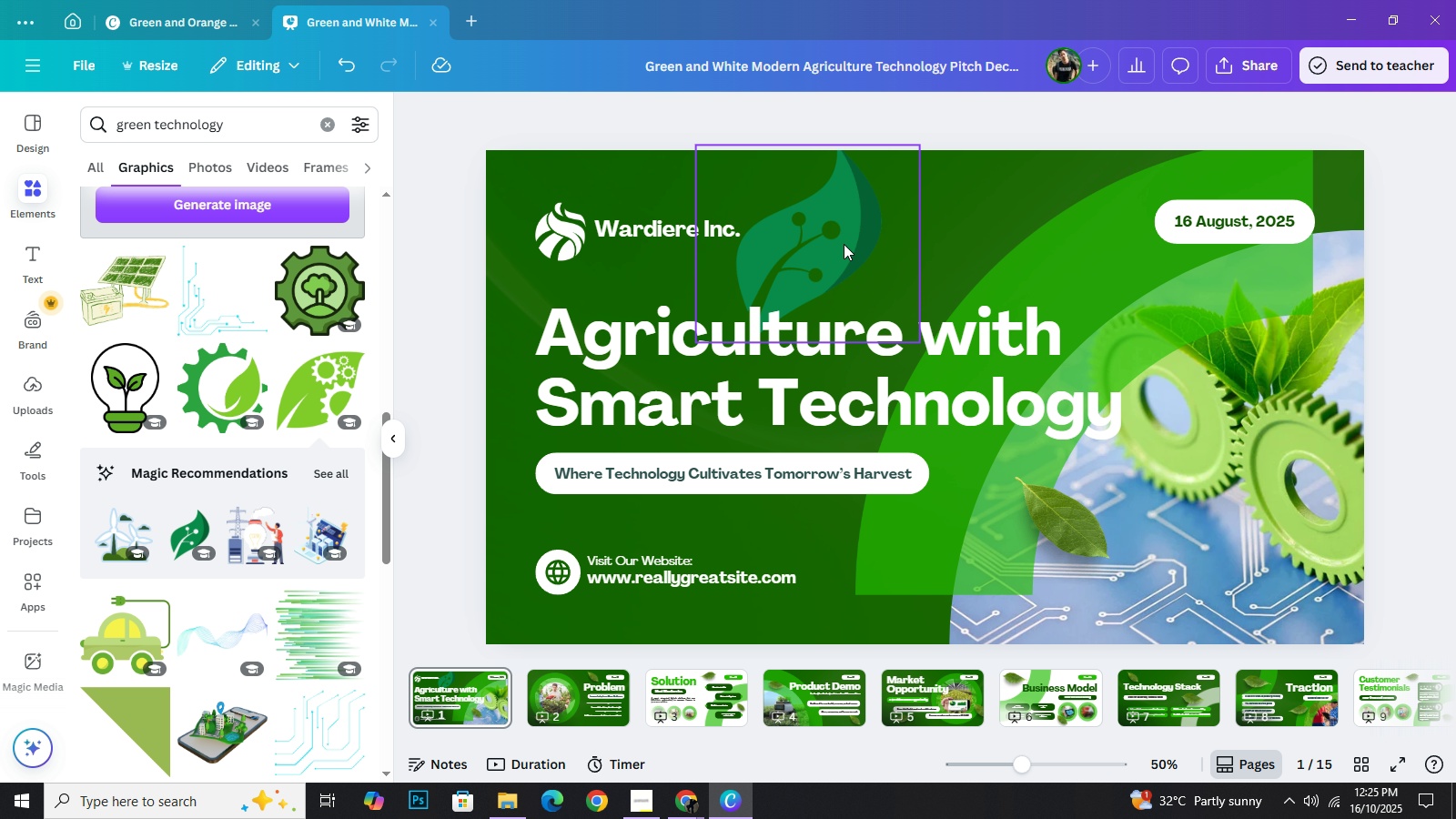 
left_click([840, 240])
 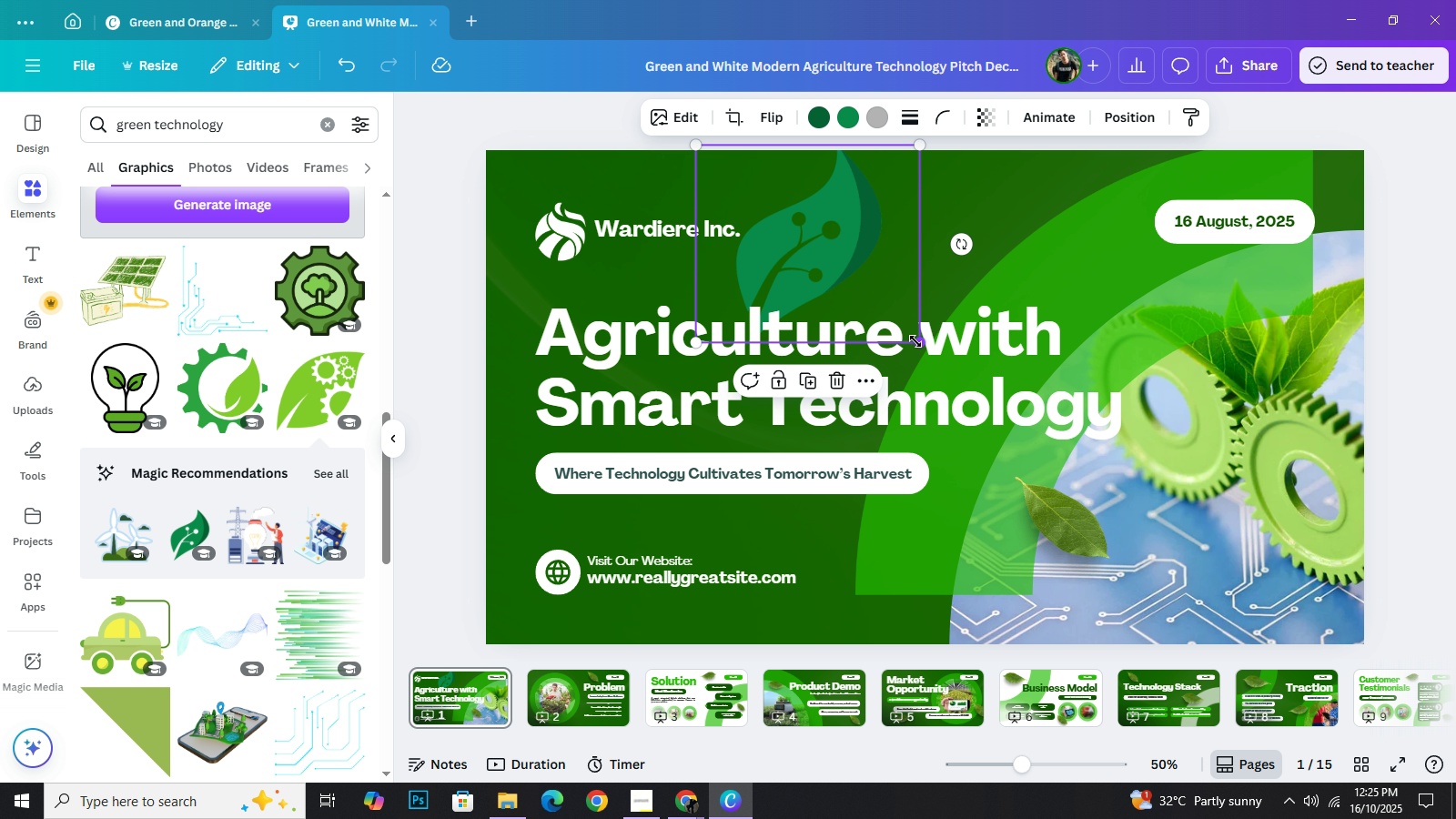 
left_click_drag(start_coordinate=[915, 341], to_coordinate=[806, 269])
 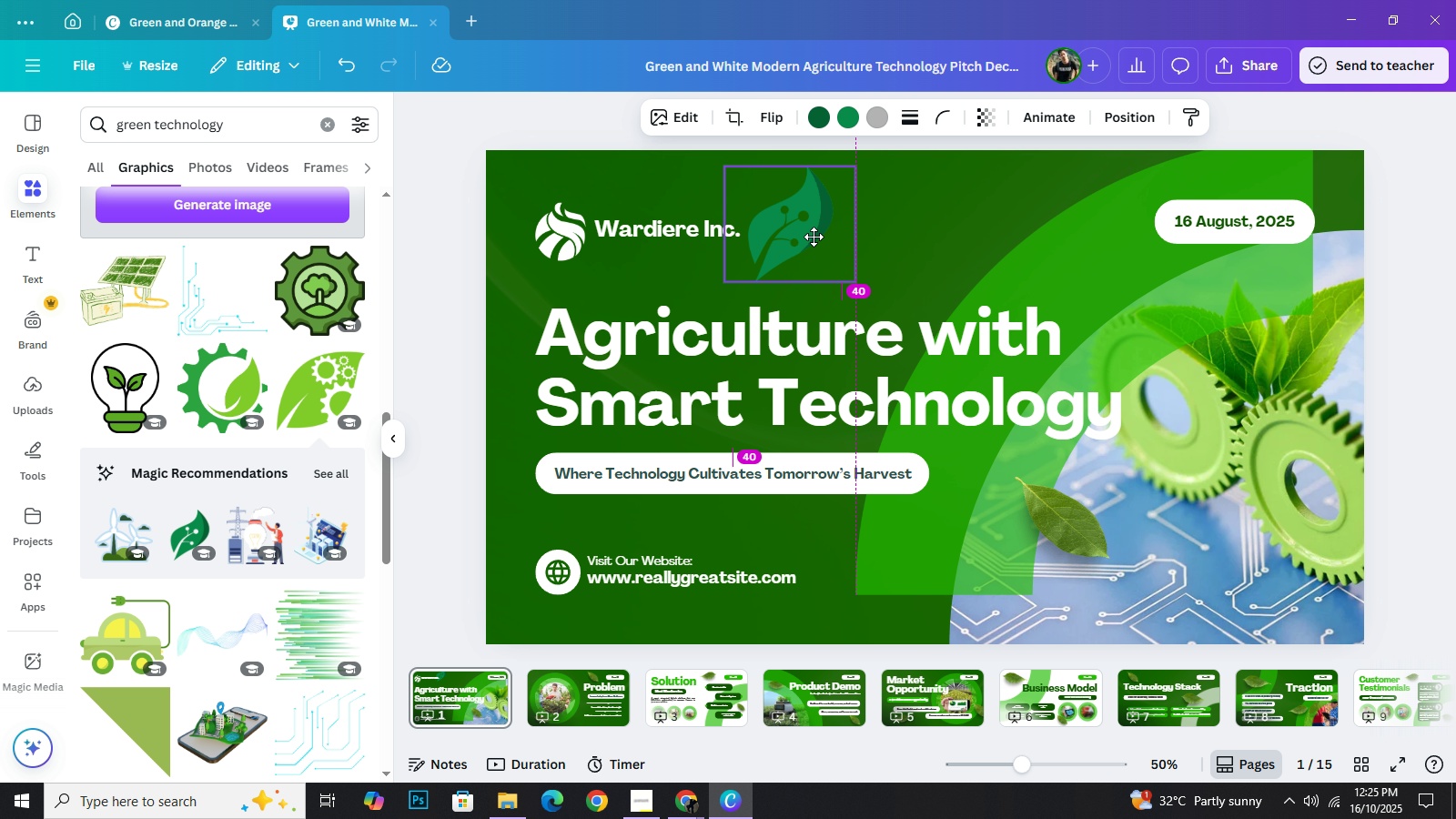 
left_click_drag(start_coordinate=[777, 207], to_coordinate=[865, 238])
 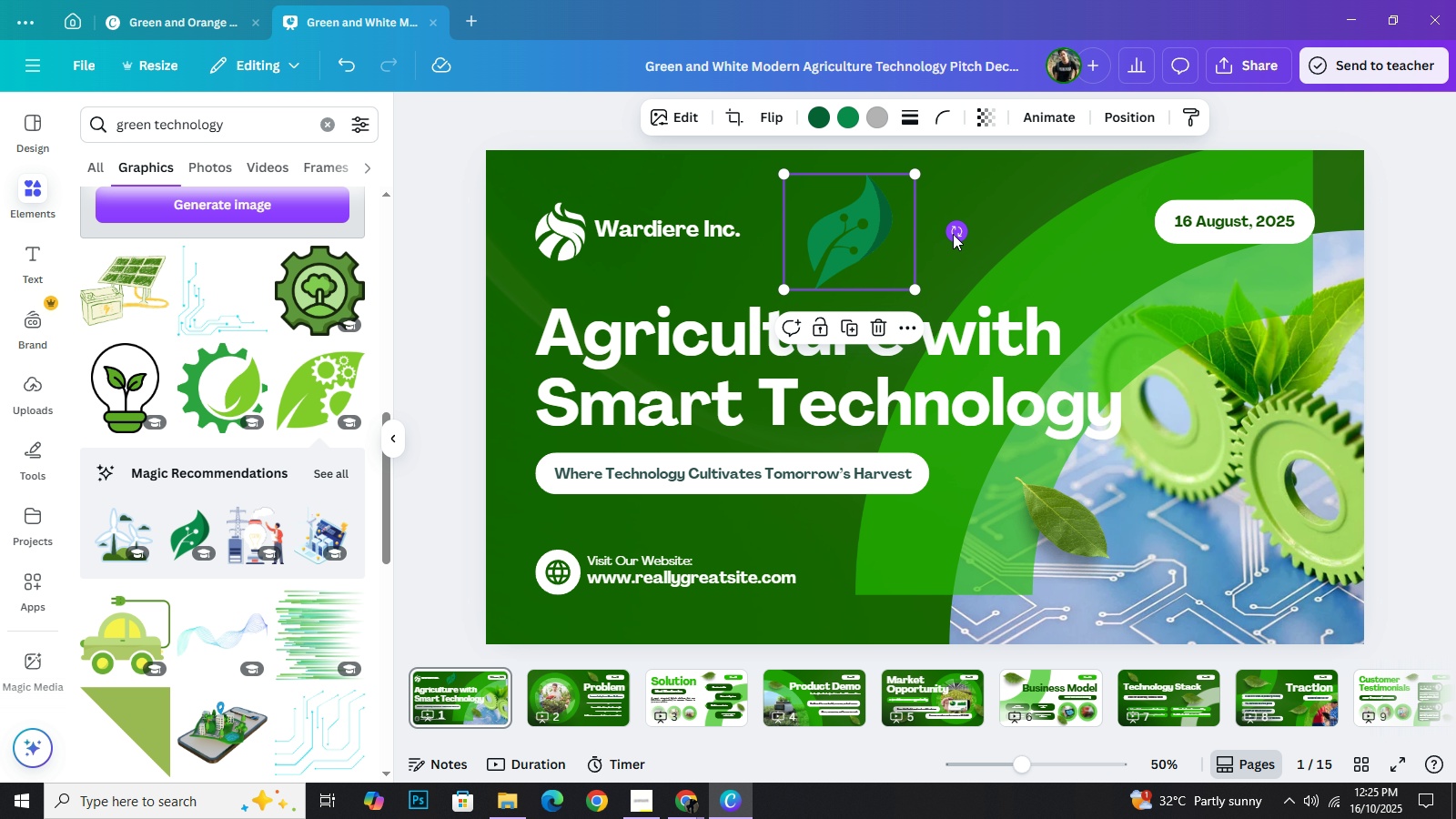 
left_click_drag(start_coordinate=[953, 234], to_coordinate=[914, 293])
 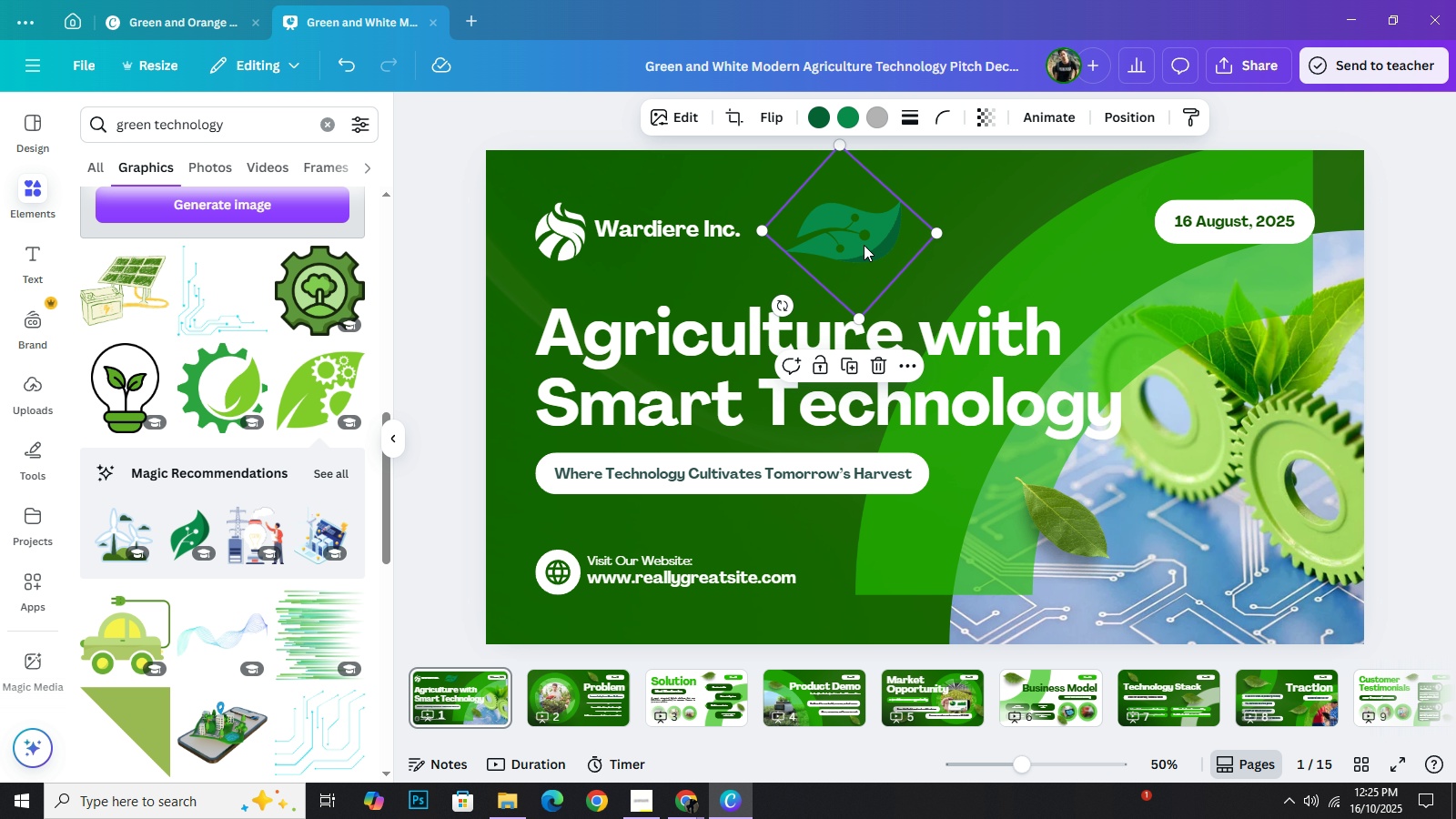 
left_click_drag(start_coordinate=[864, 245], to_coordinate=[875, 245])
 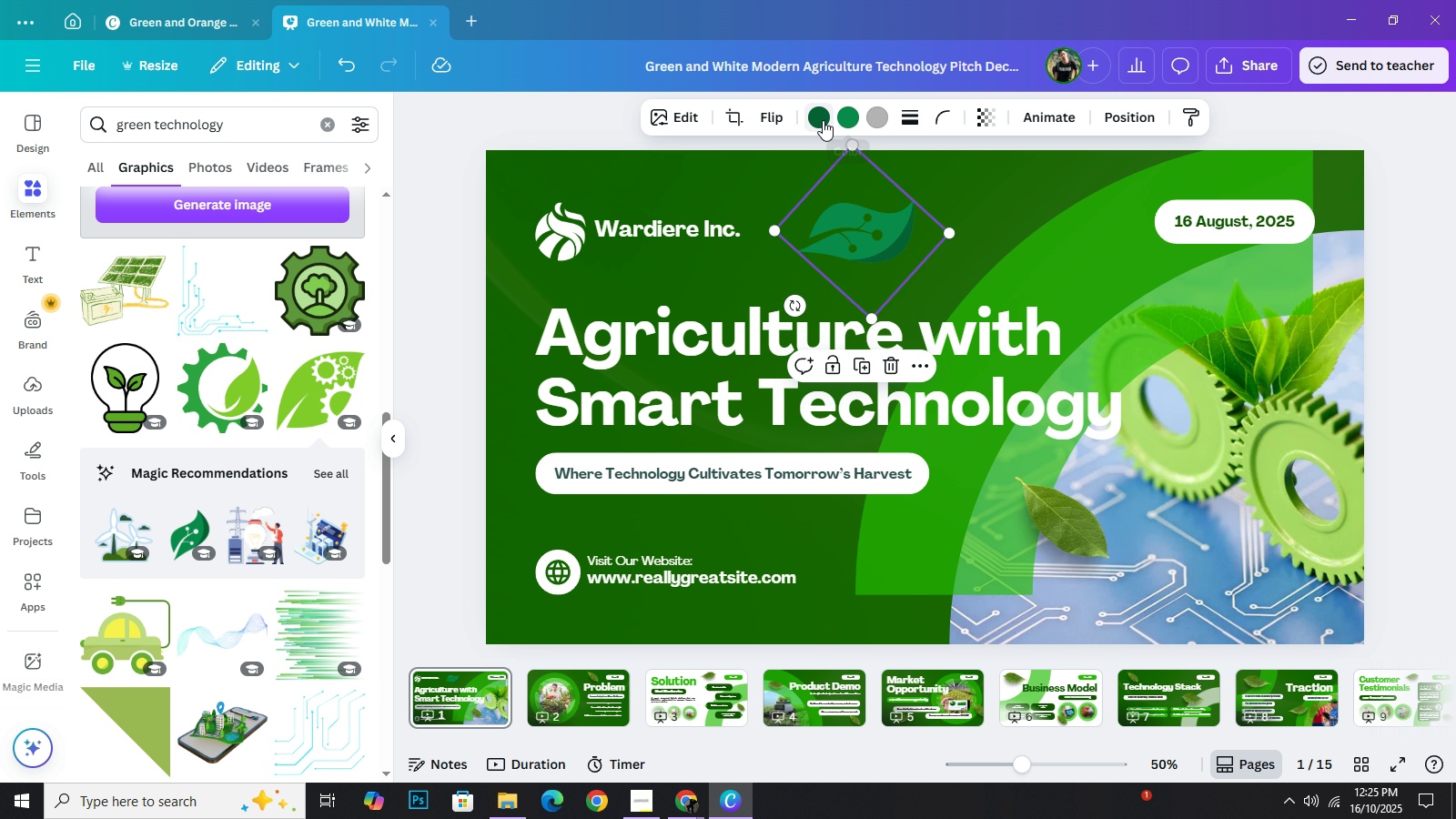 
left_click([817, 118])
 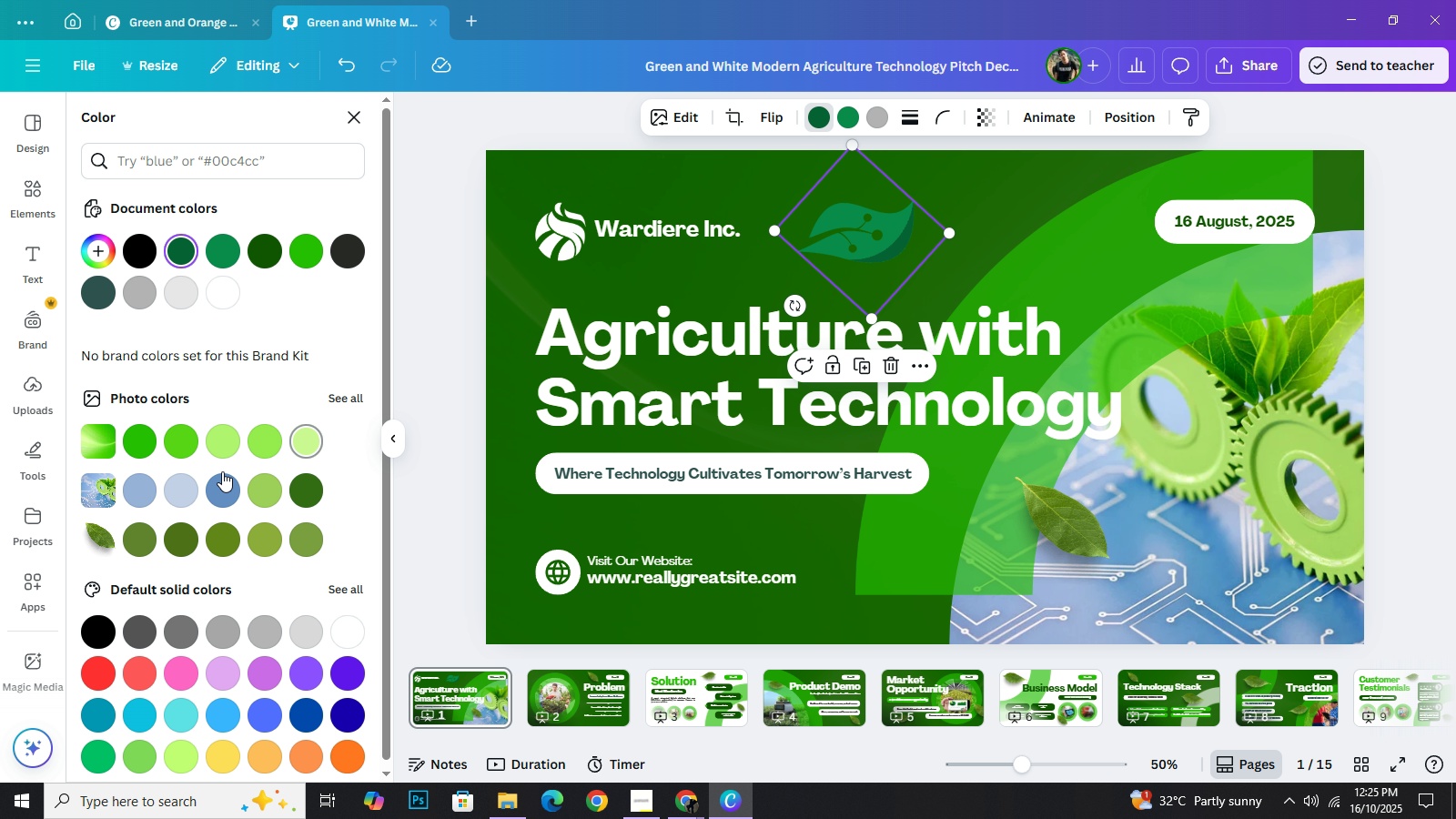 
left_click([213, 482])
 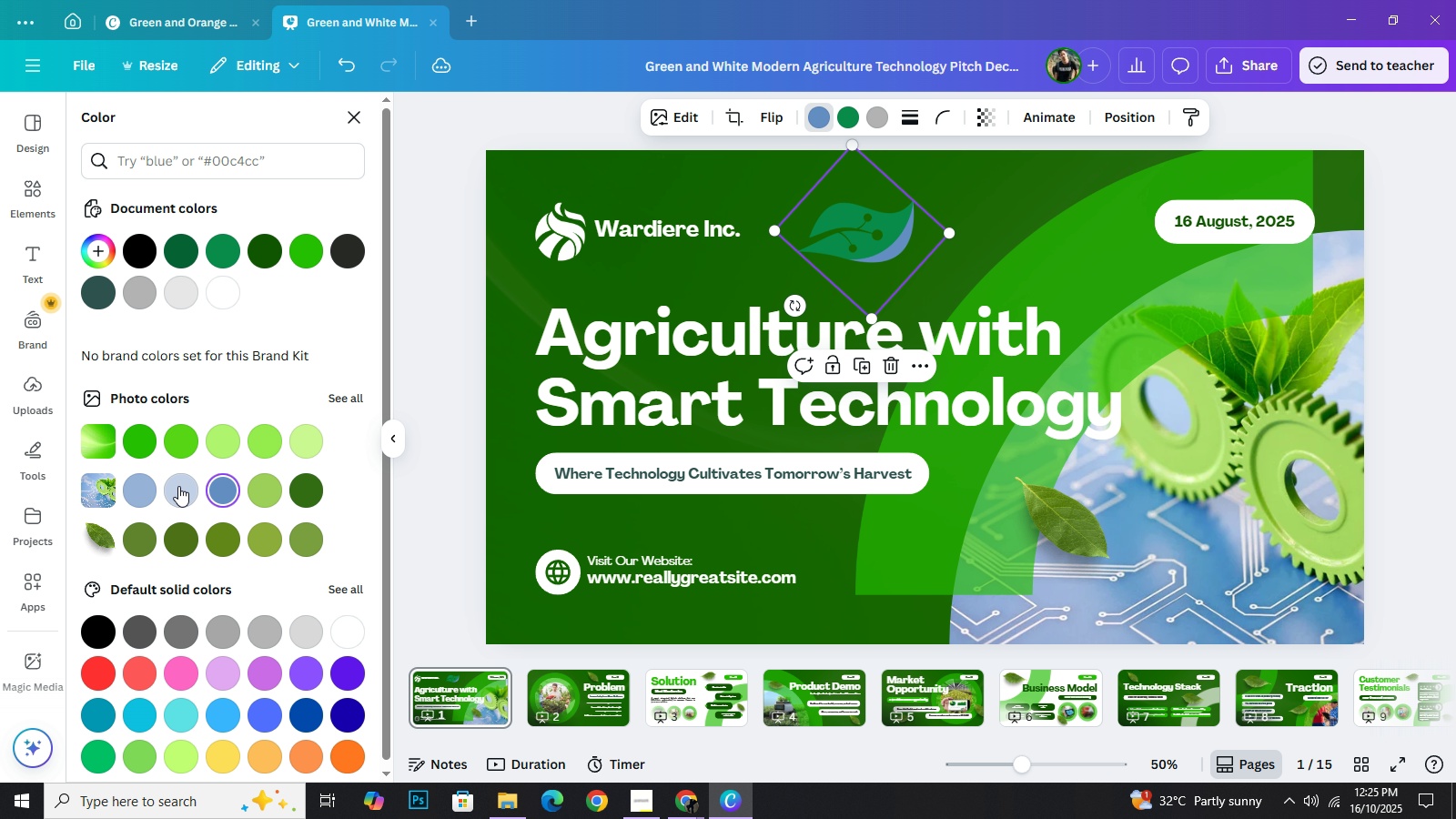 
left_click([178, 486])
 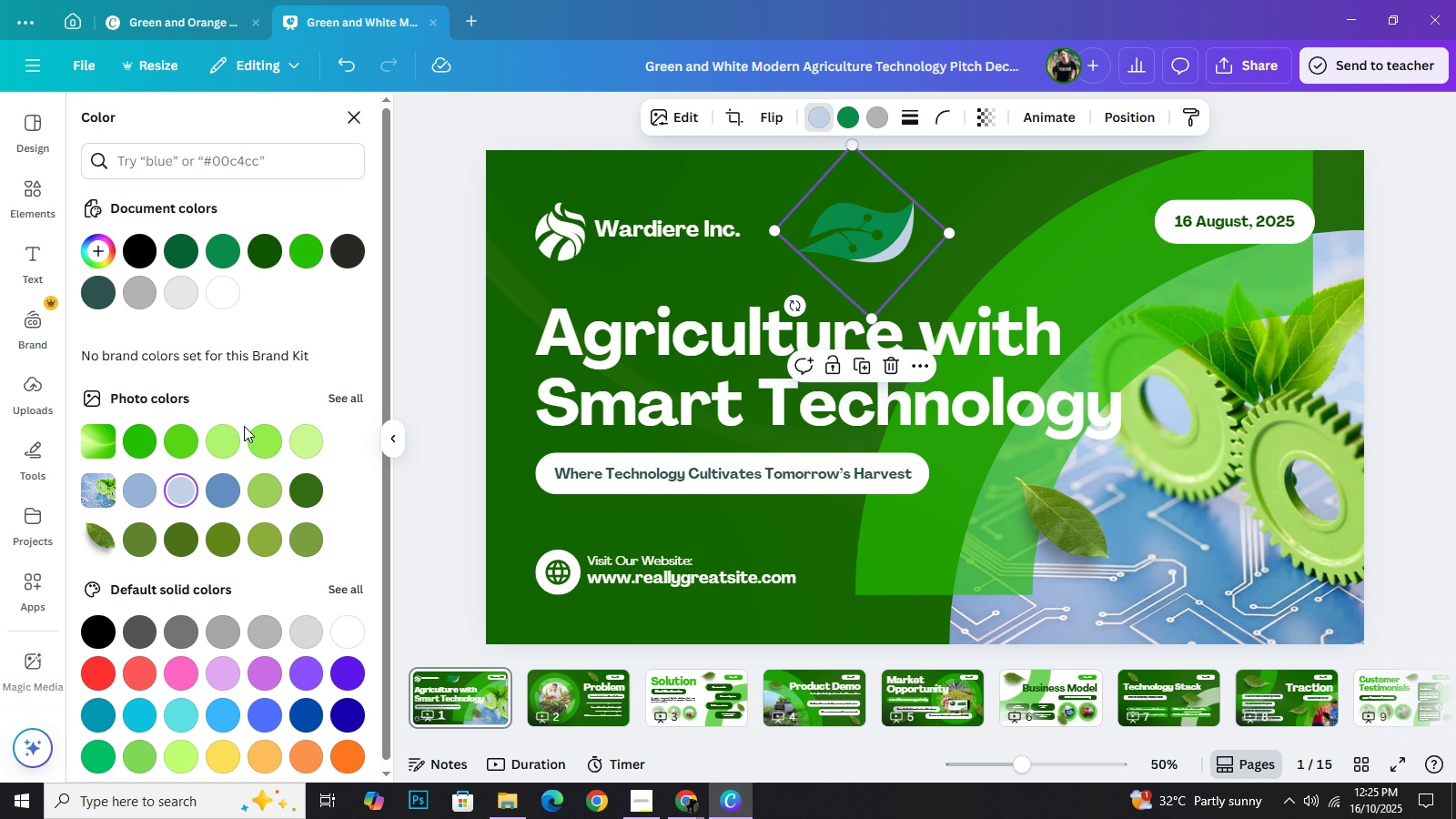 
left_click([309, 444])
 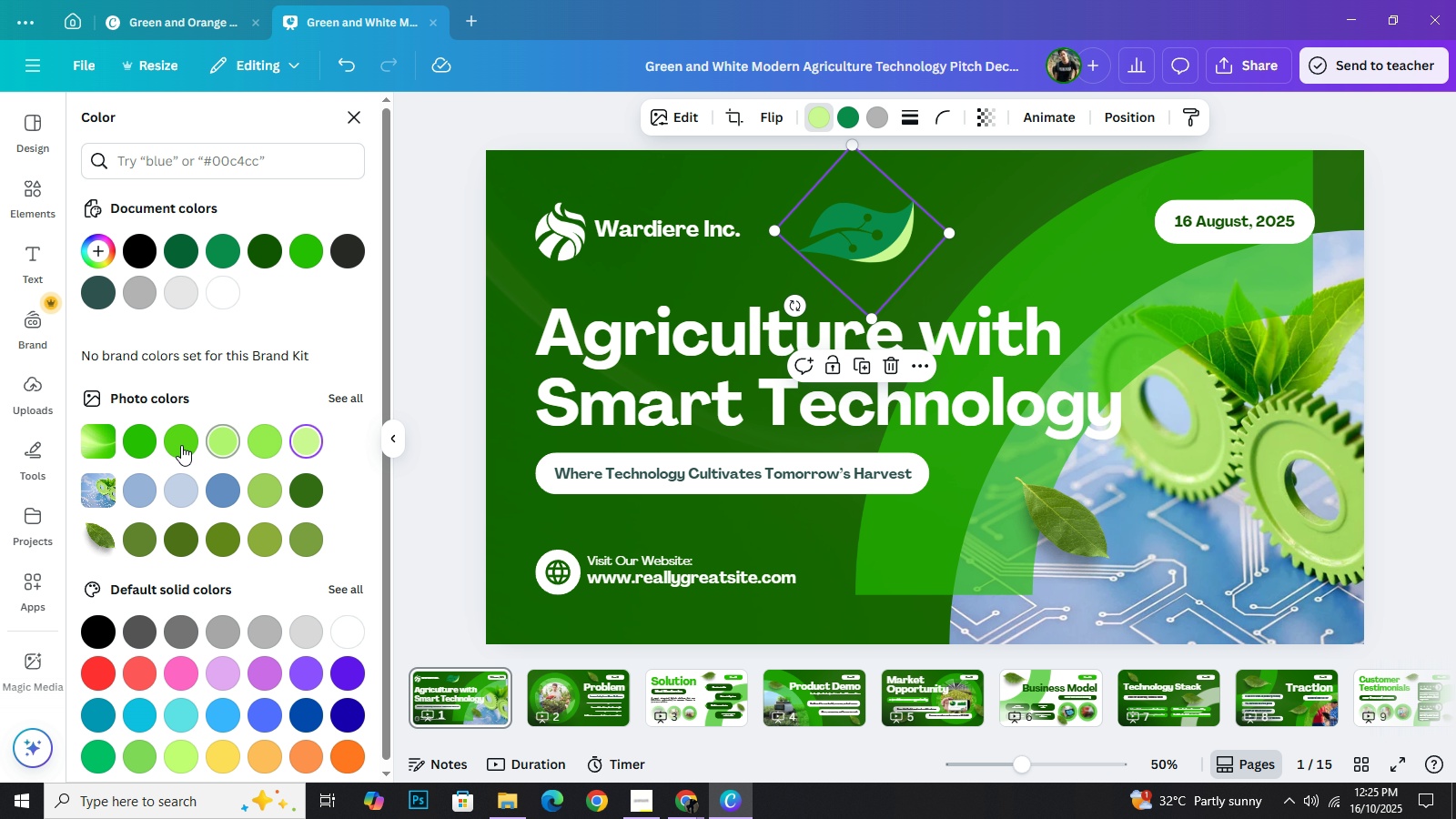 
left_click_drag(start_coordinate=[123, 464], to_coordinate=[128, 460])
 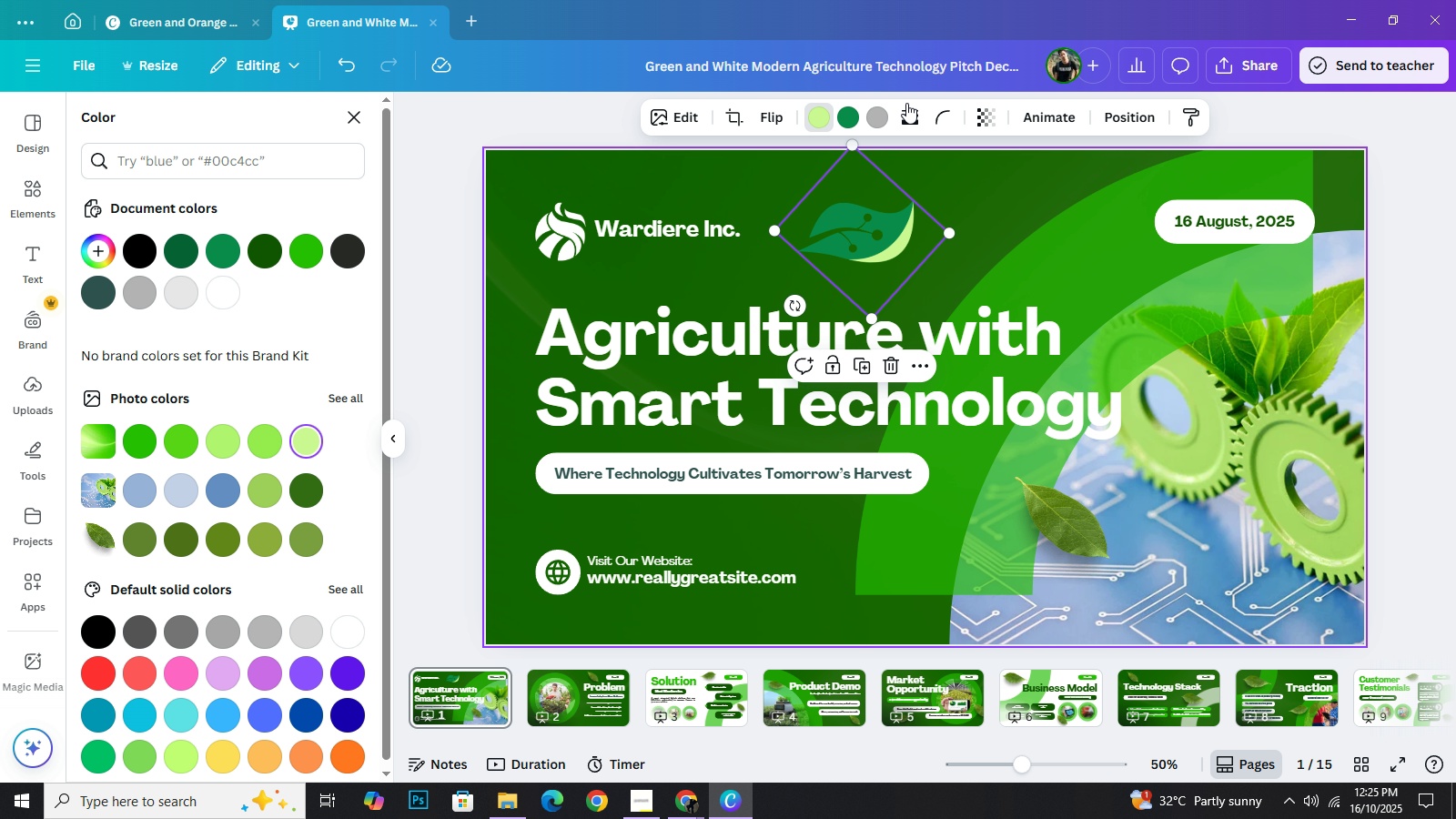 
wait(5.28)
 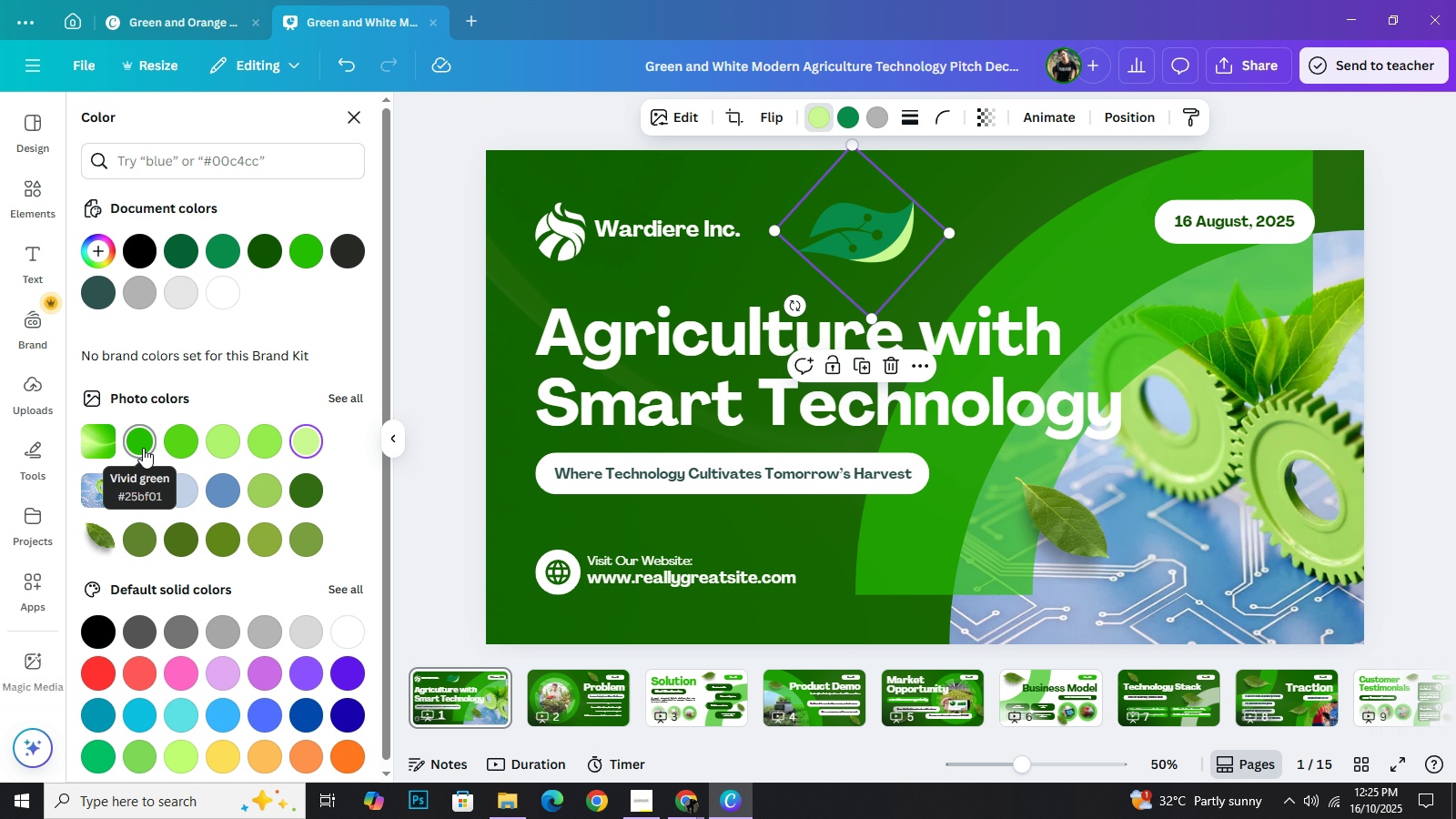 
left_click([849, 123])
 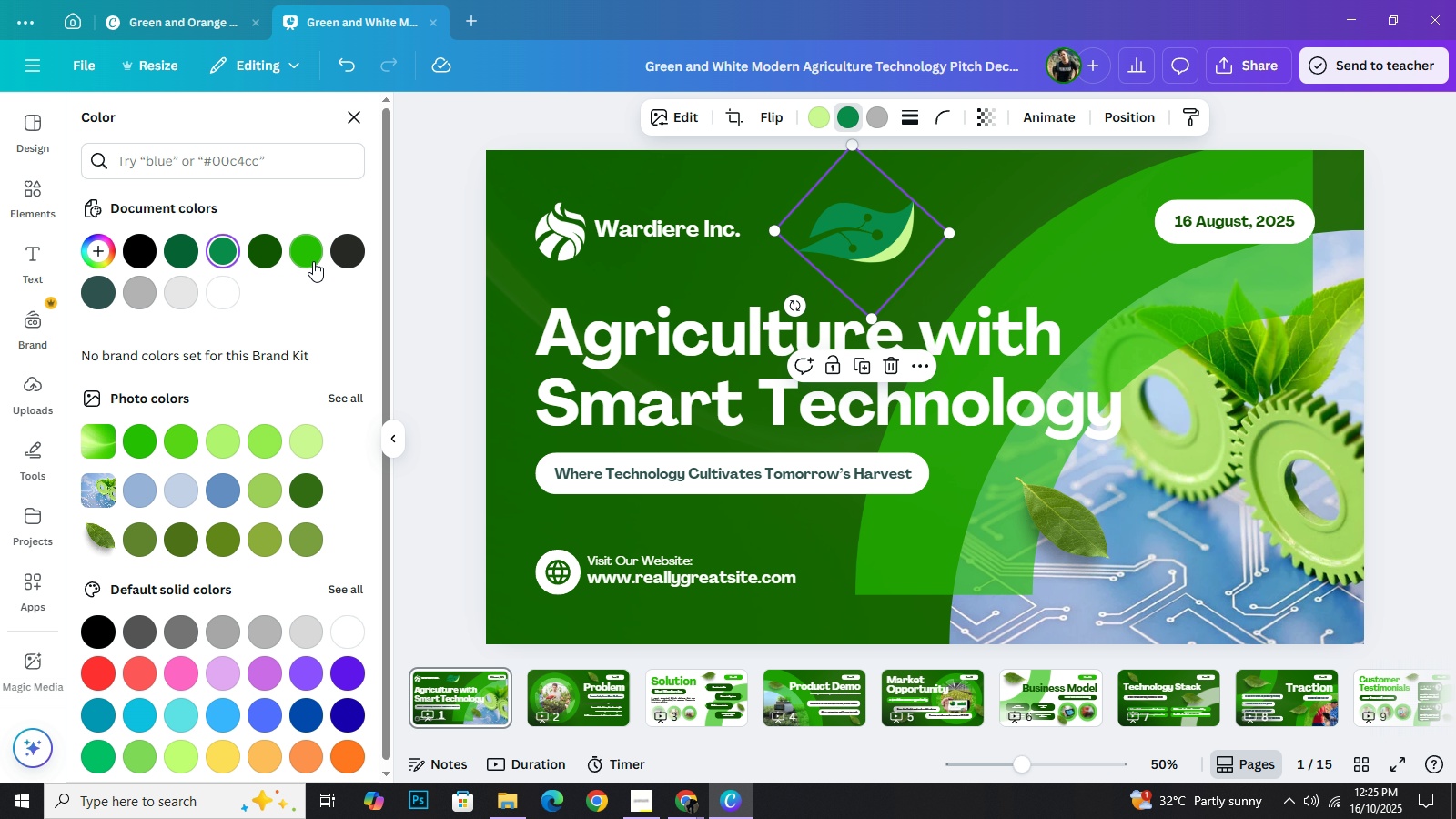 
left_click([313, 261])
 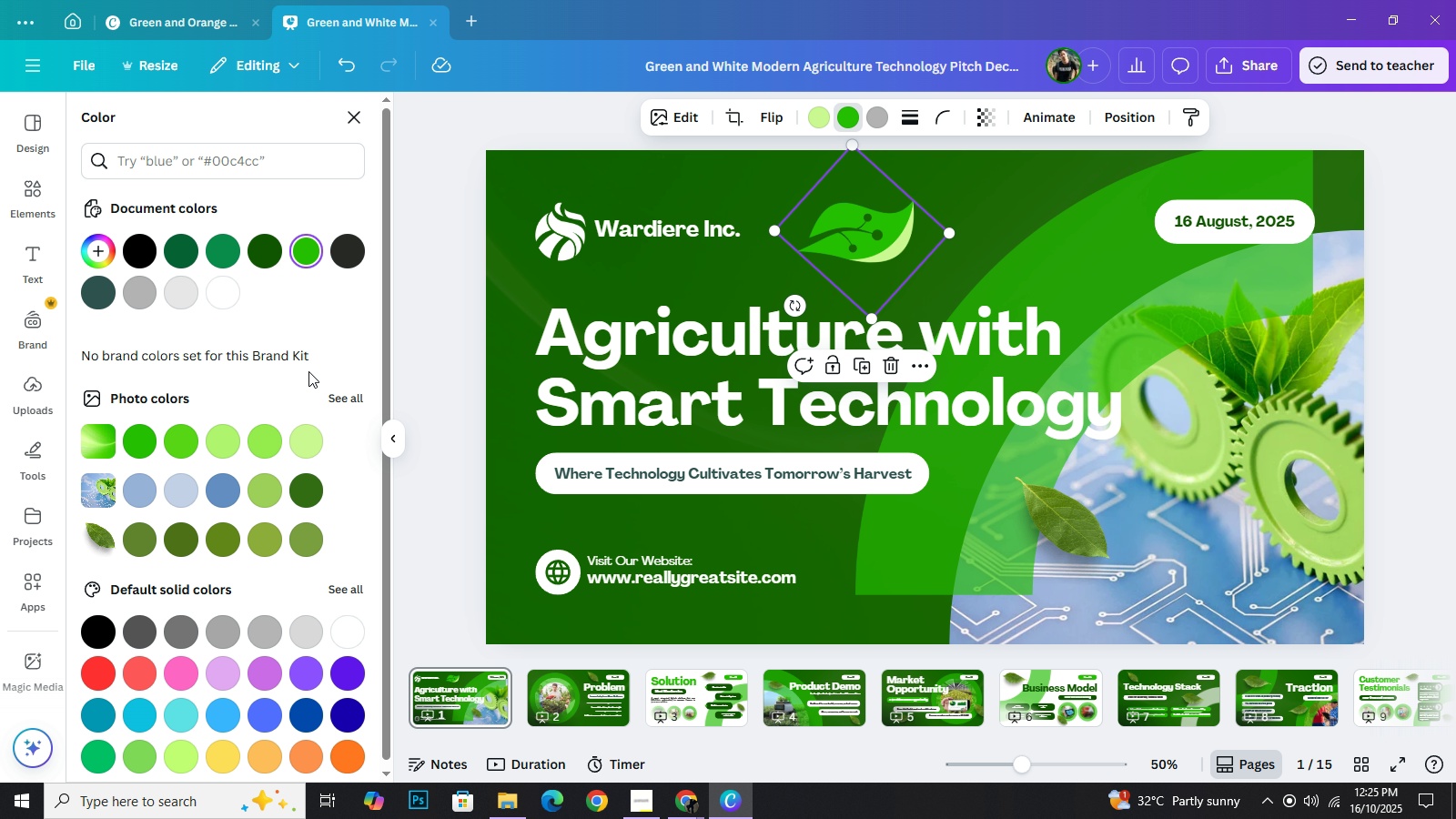 
left_click([149, 440])
 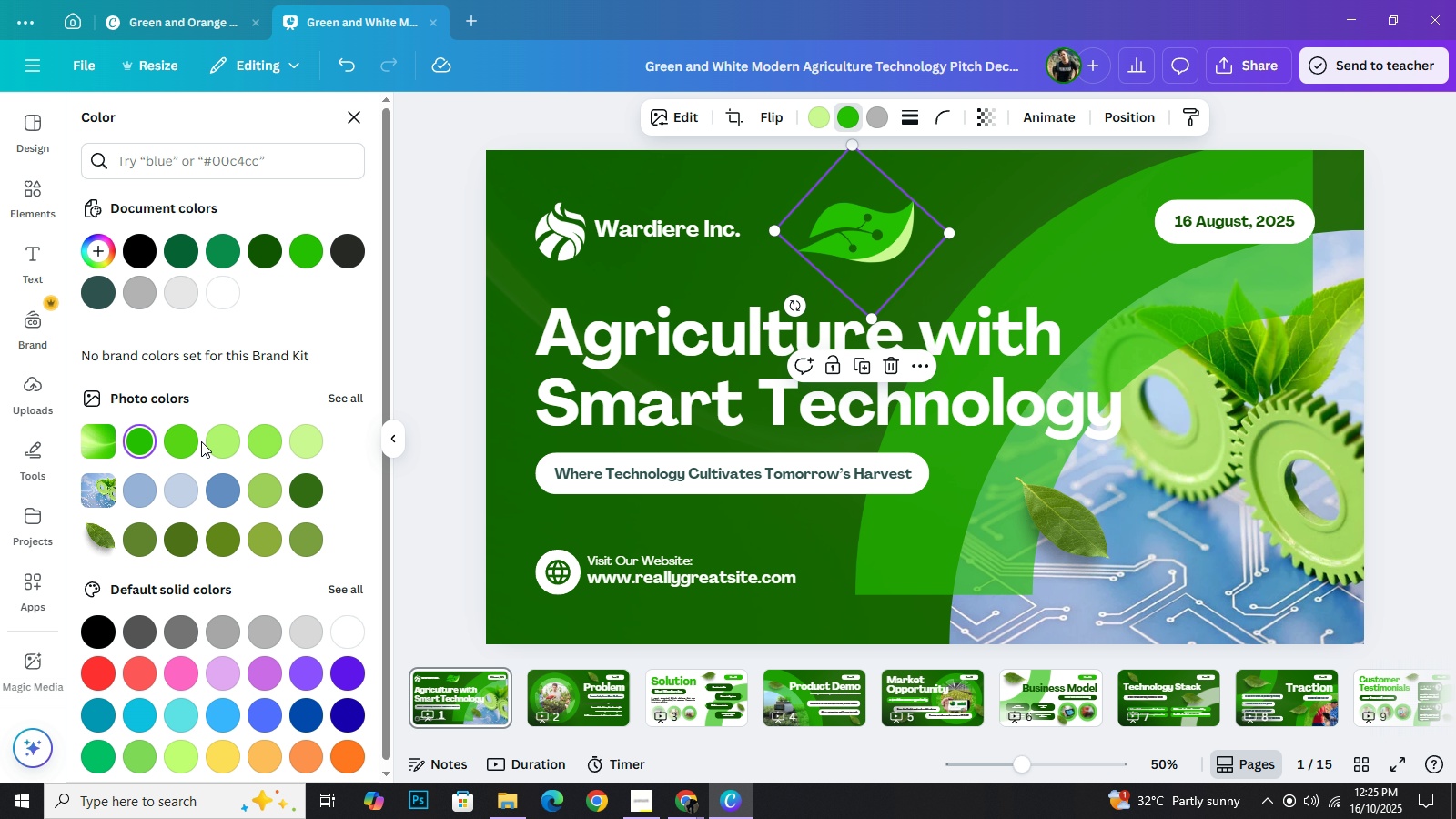 
left_click([191, 441])
 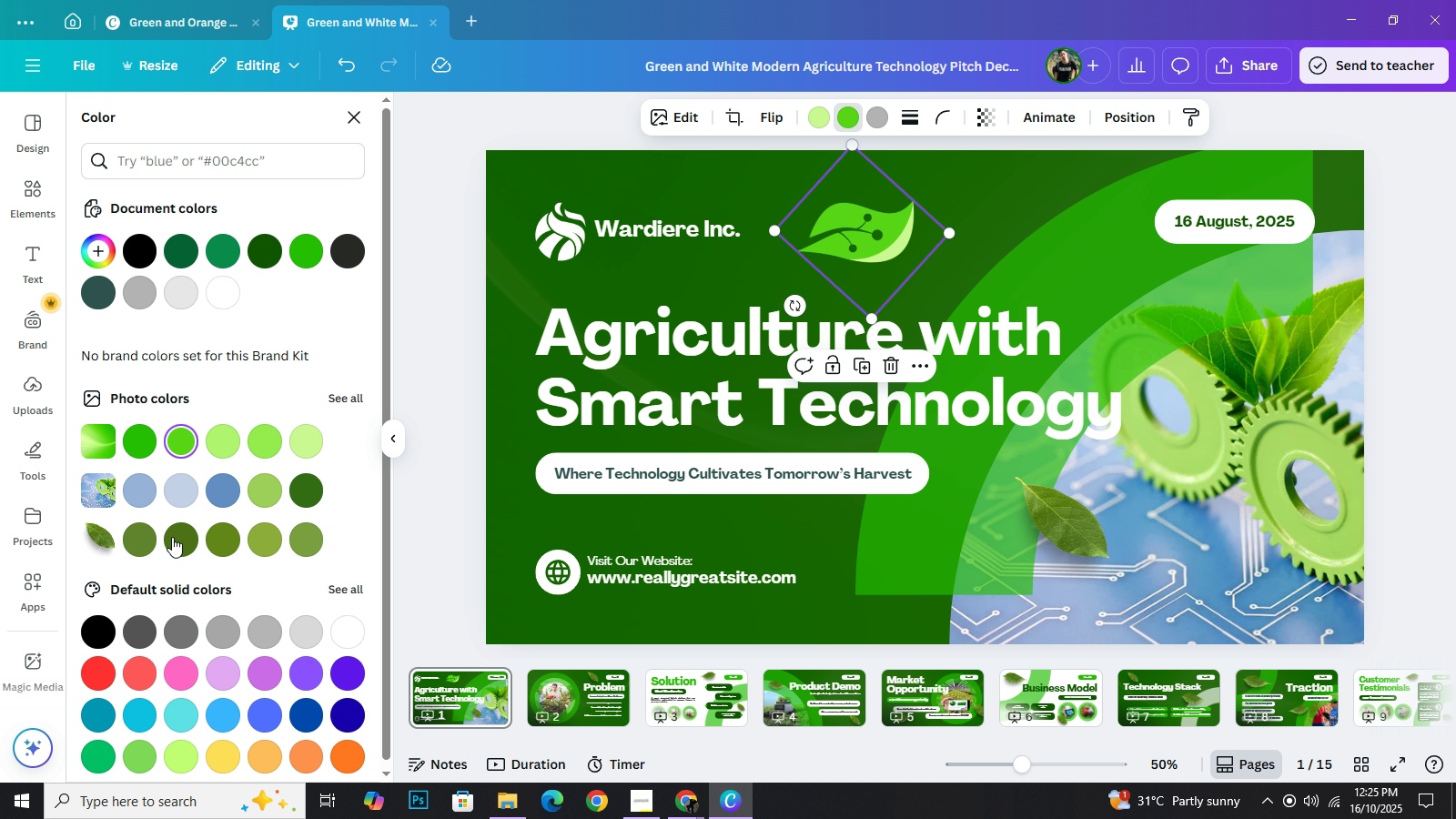 
left_click([172, 540])
 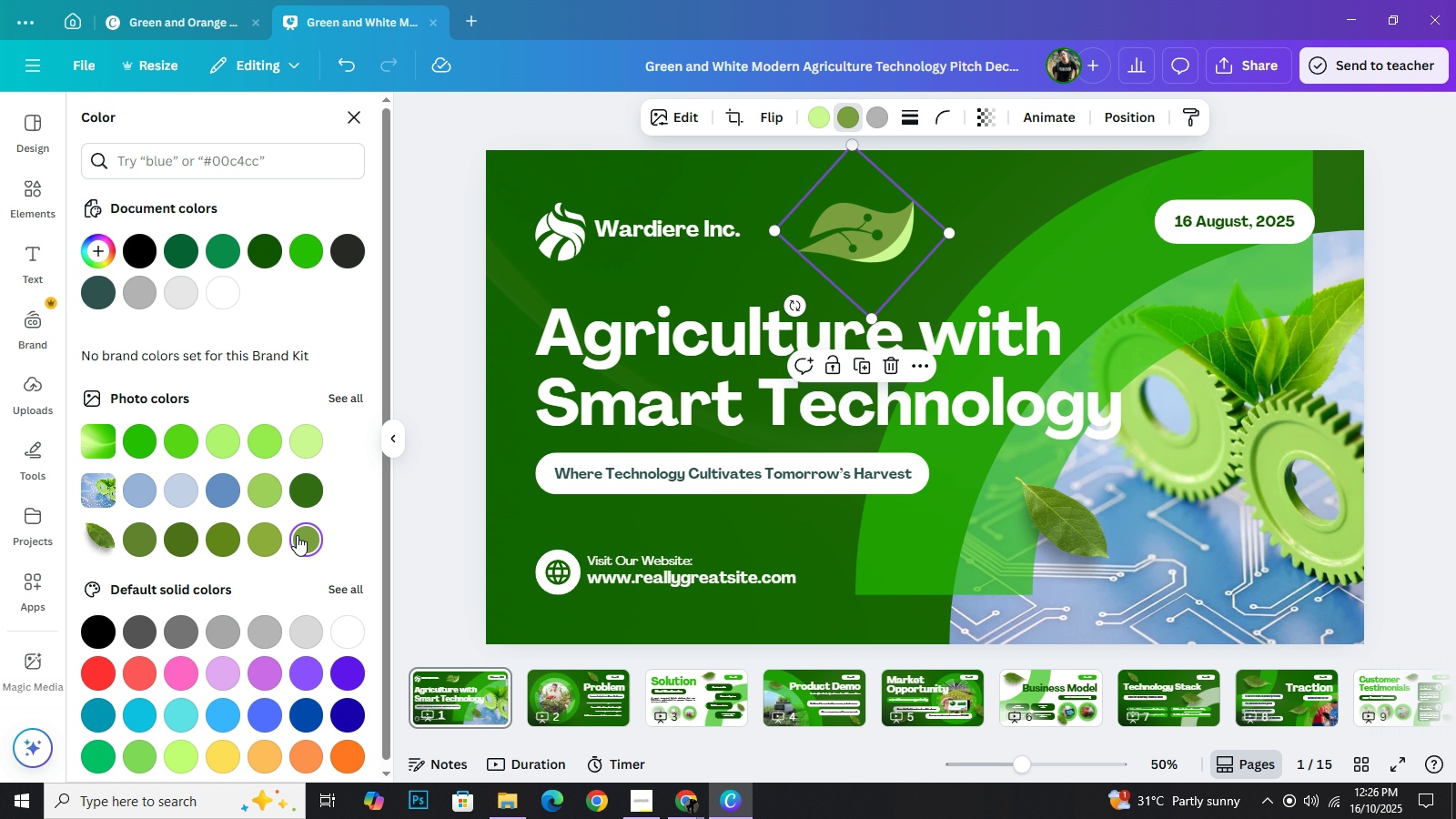 
wait(9.5)
 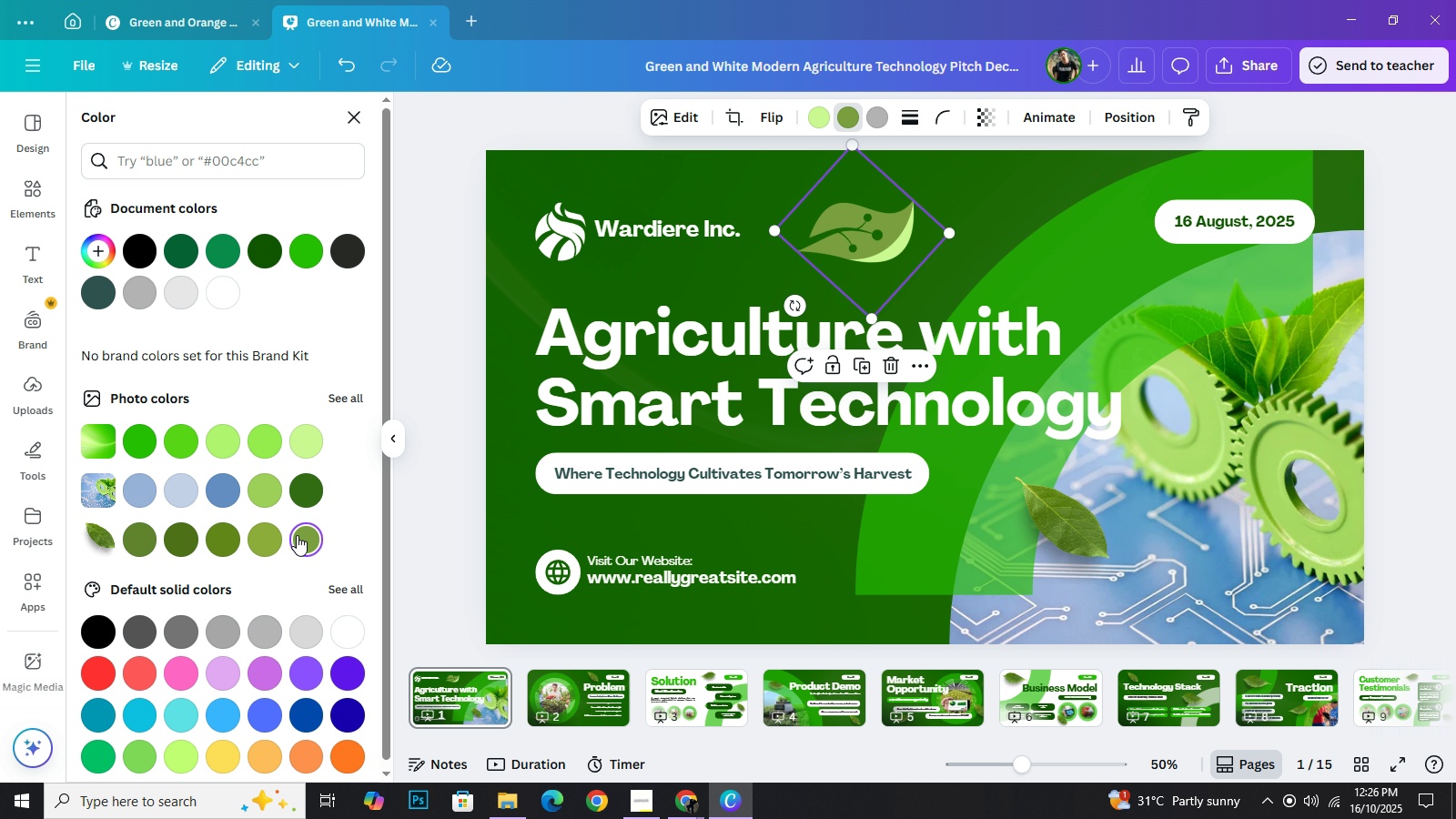 
left_click([228, 250])
 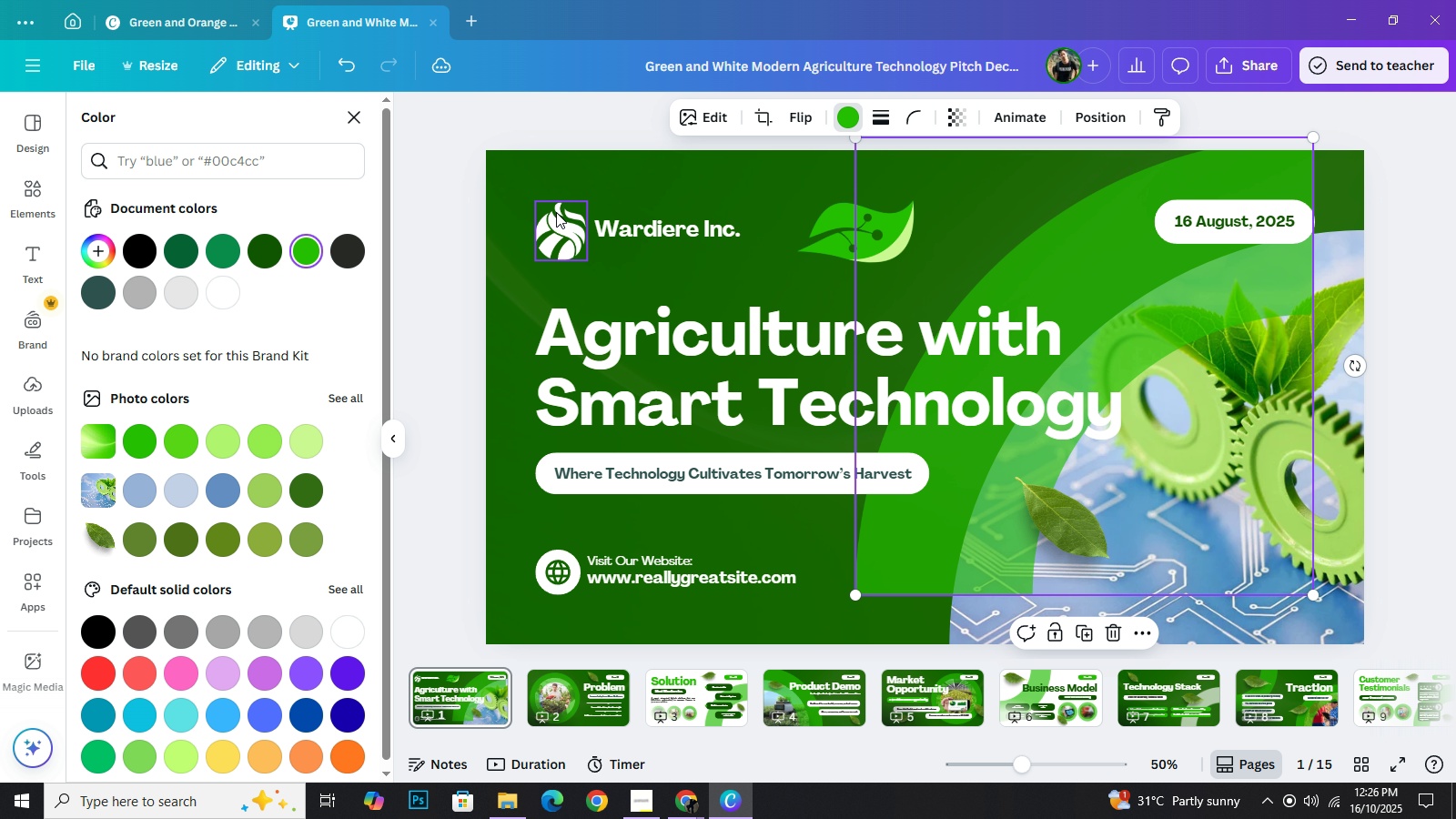 
wait(5.56)
 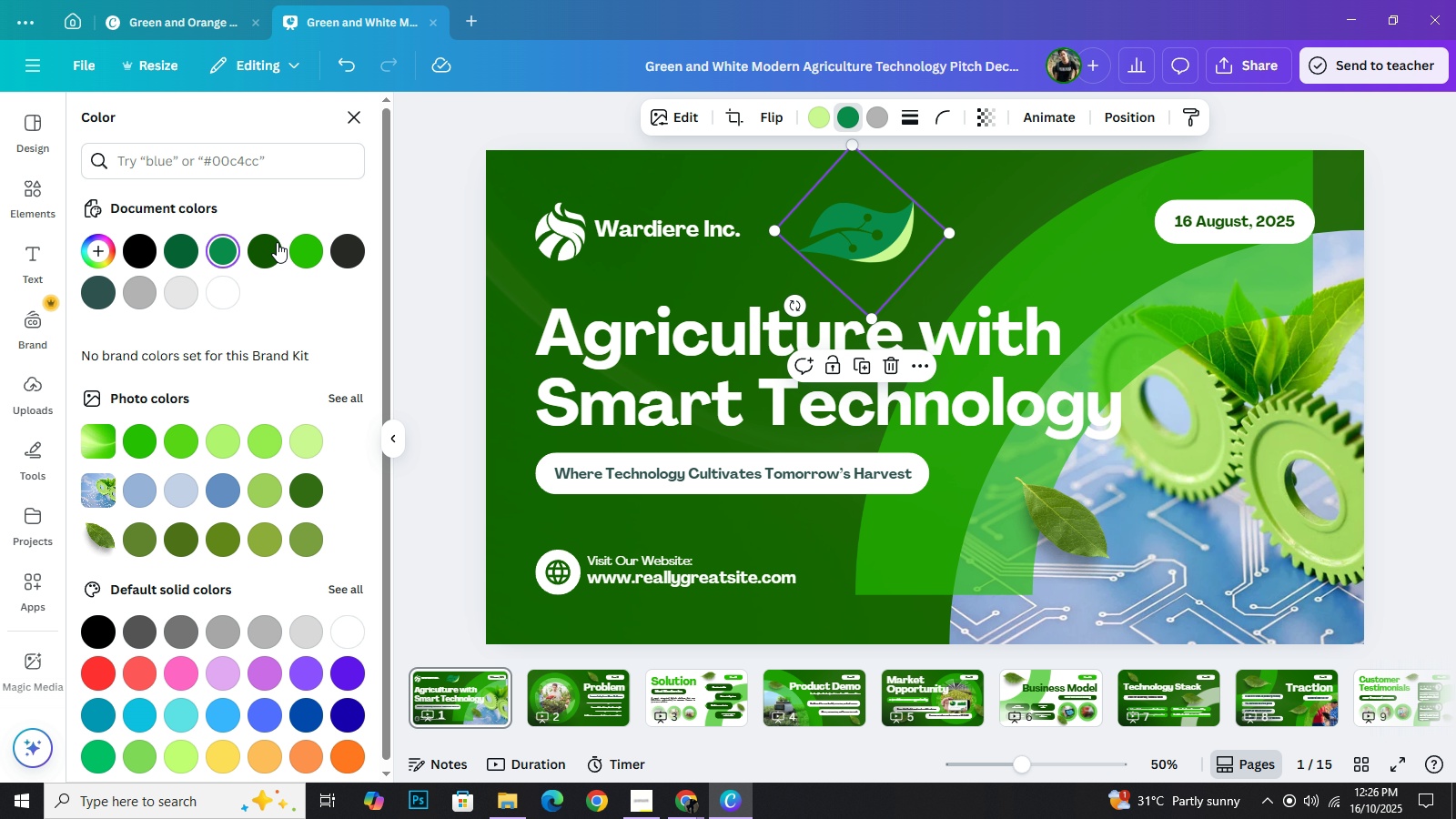 
left_click([560, 130])
 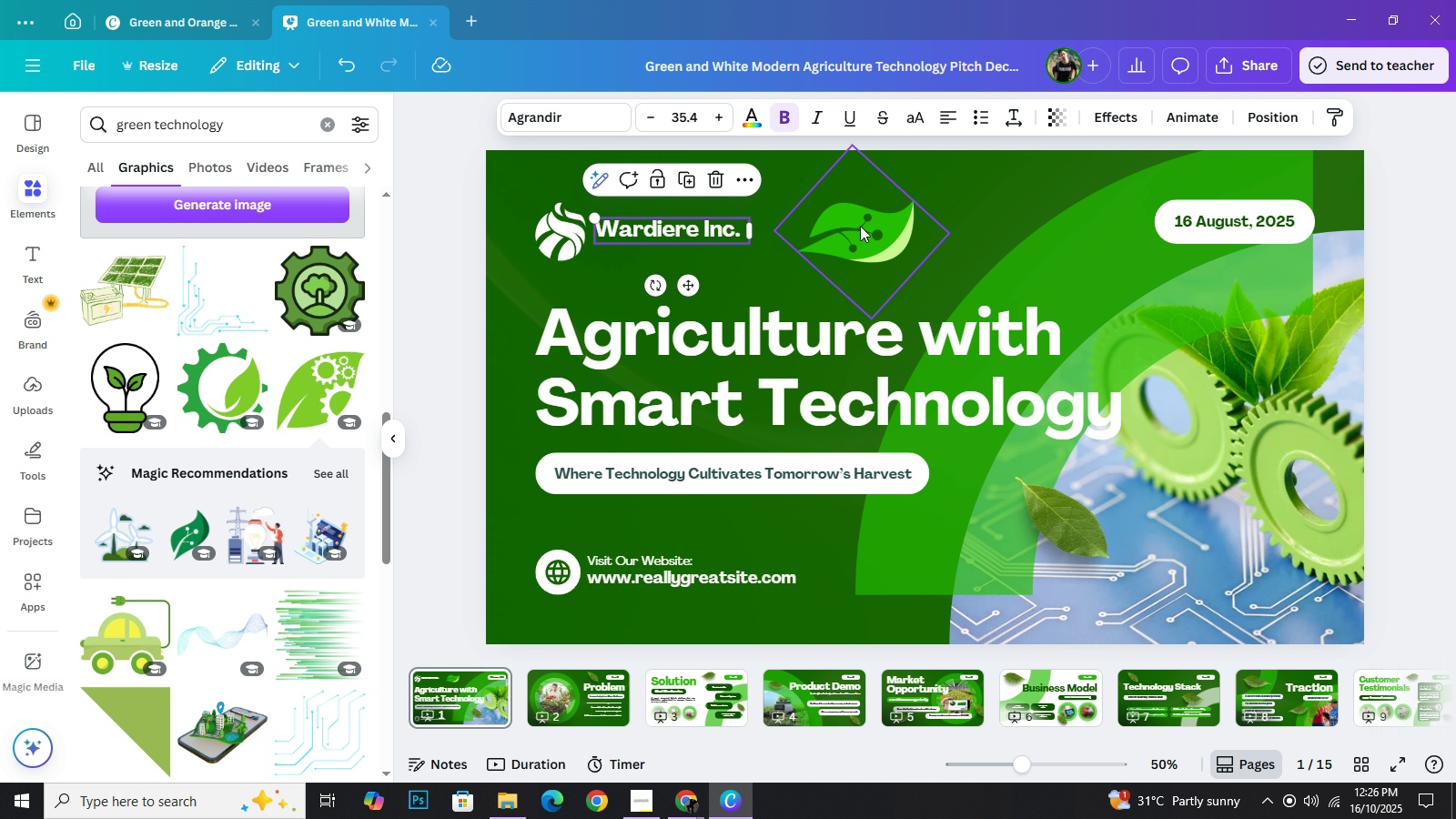 
left_click([665, 238])
 